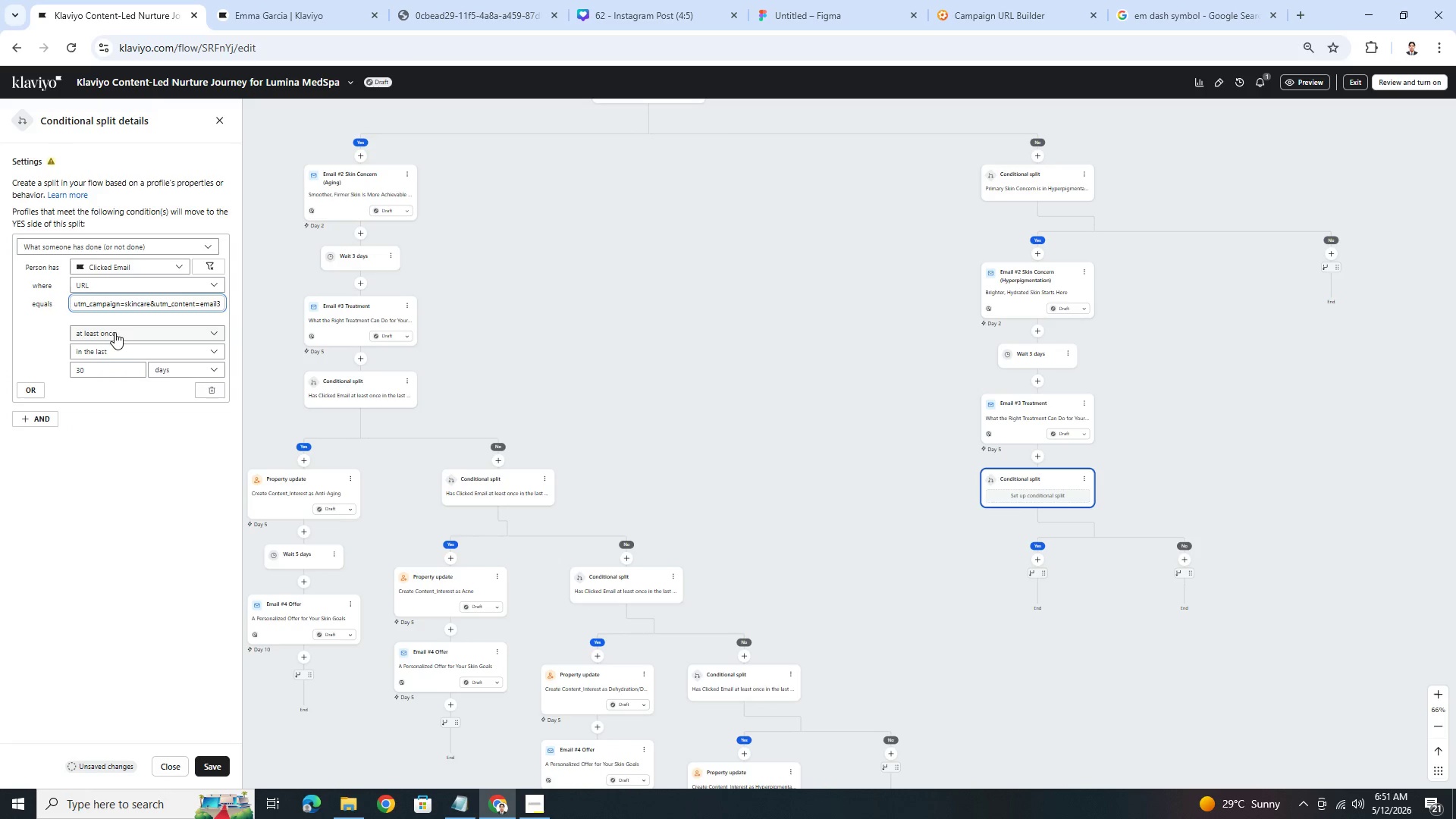 
left_click_drag(start_coordinate=[107, 307], to_coordinate=[65, 306])
 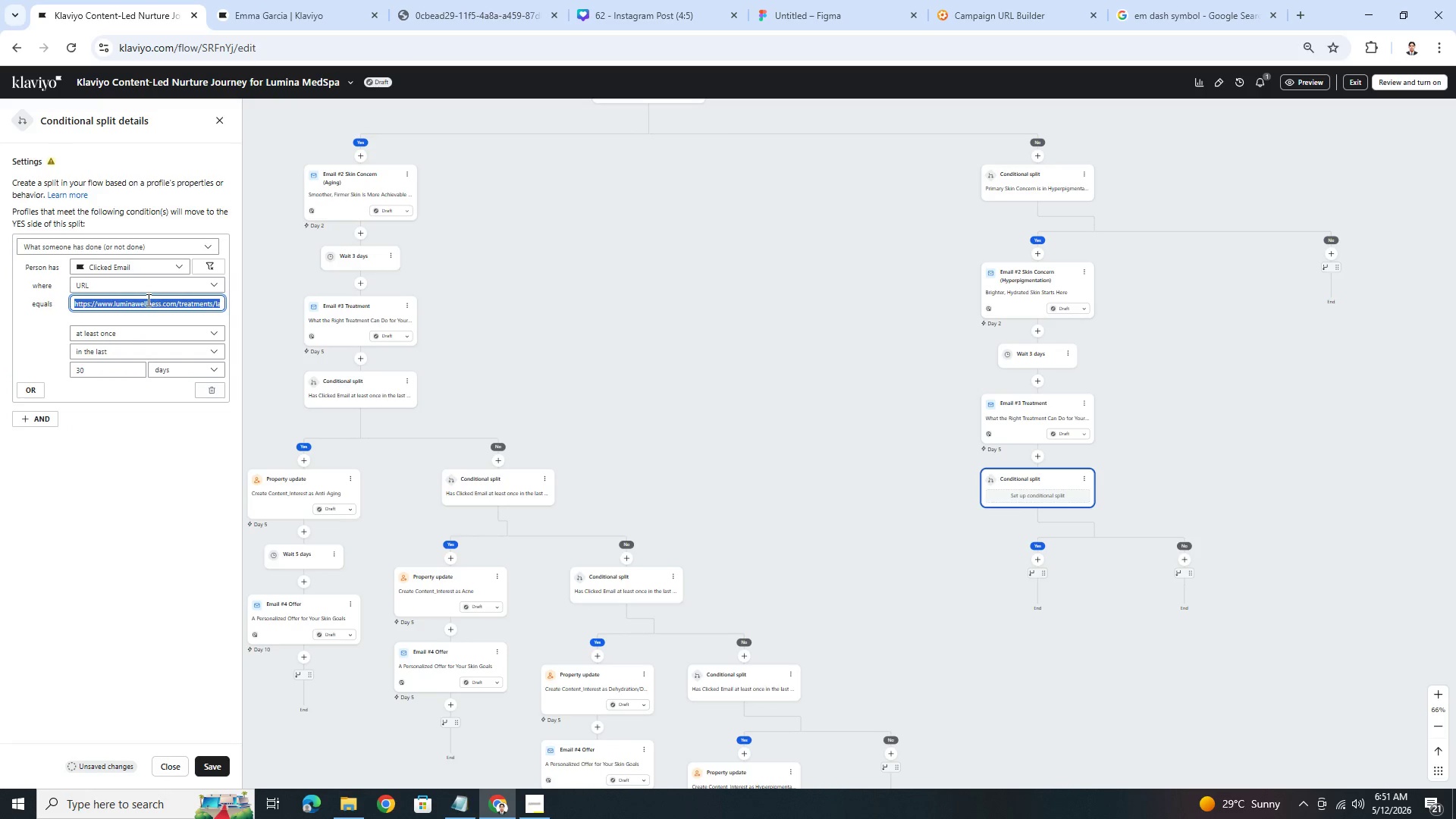 
left_click([155, 300])
 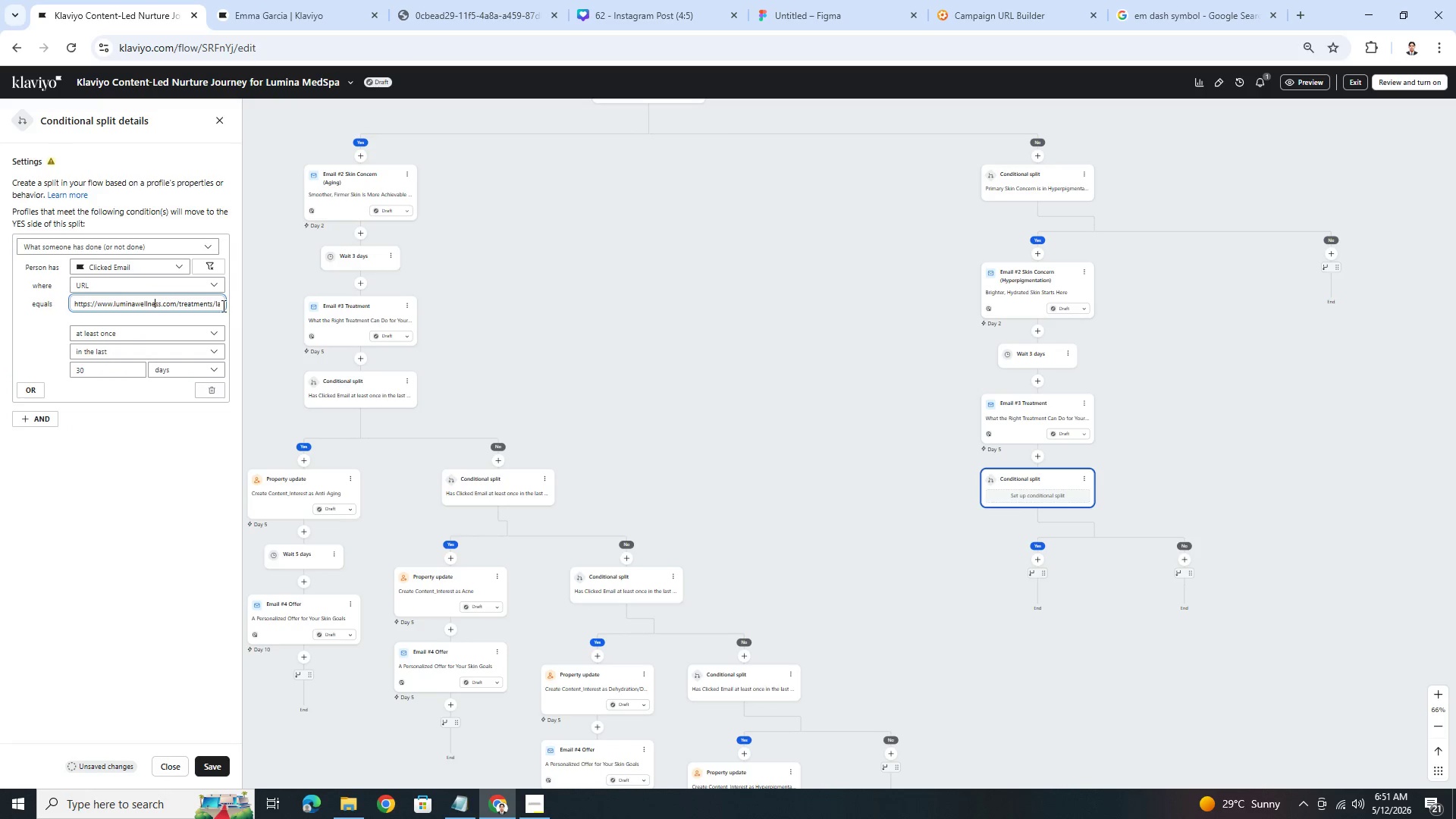 
left_click_drag(start_coordinate=[213, 304], to_coordinate=[229, 307])
 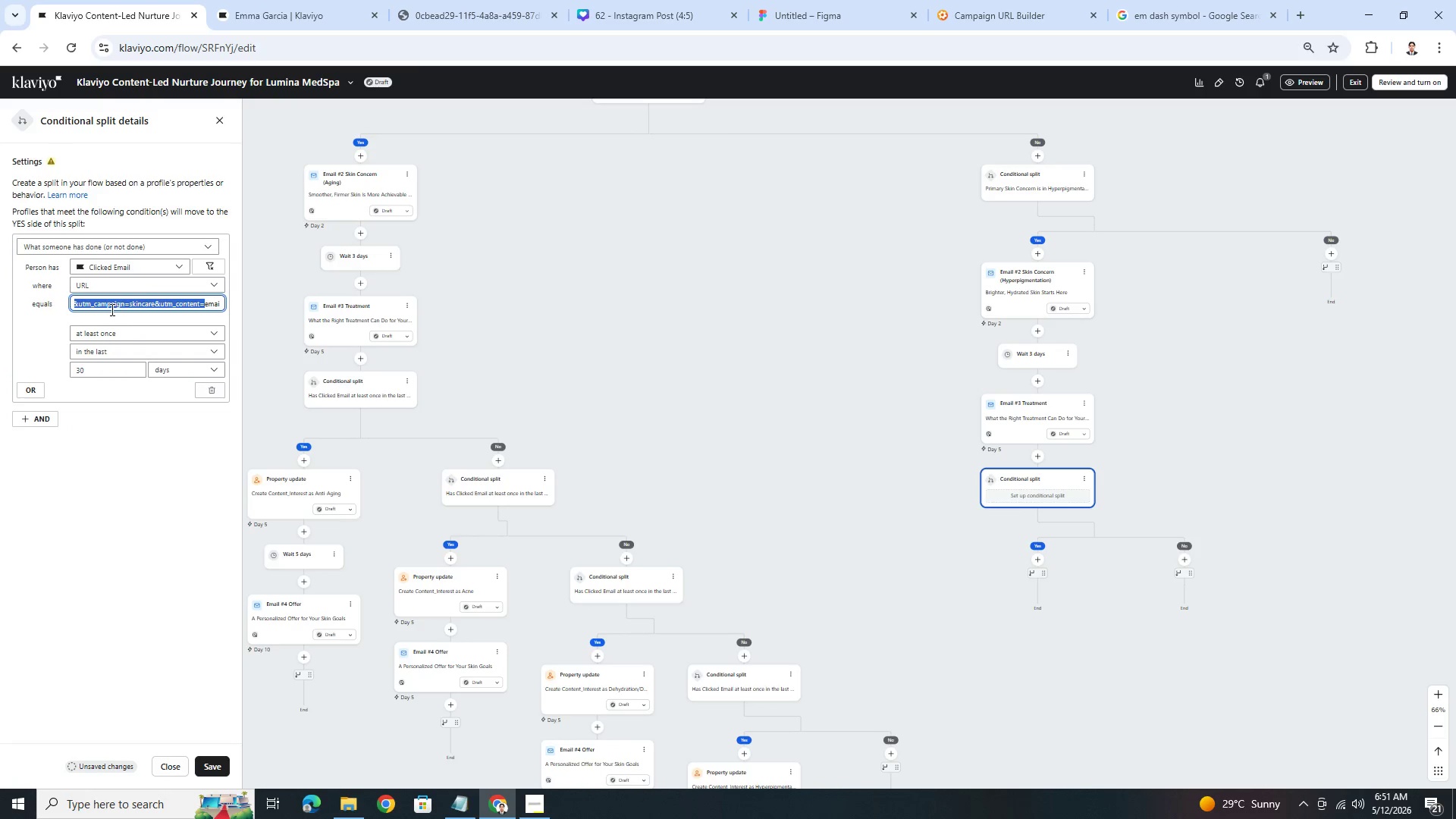 
left_click([102, 309])
 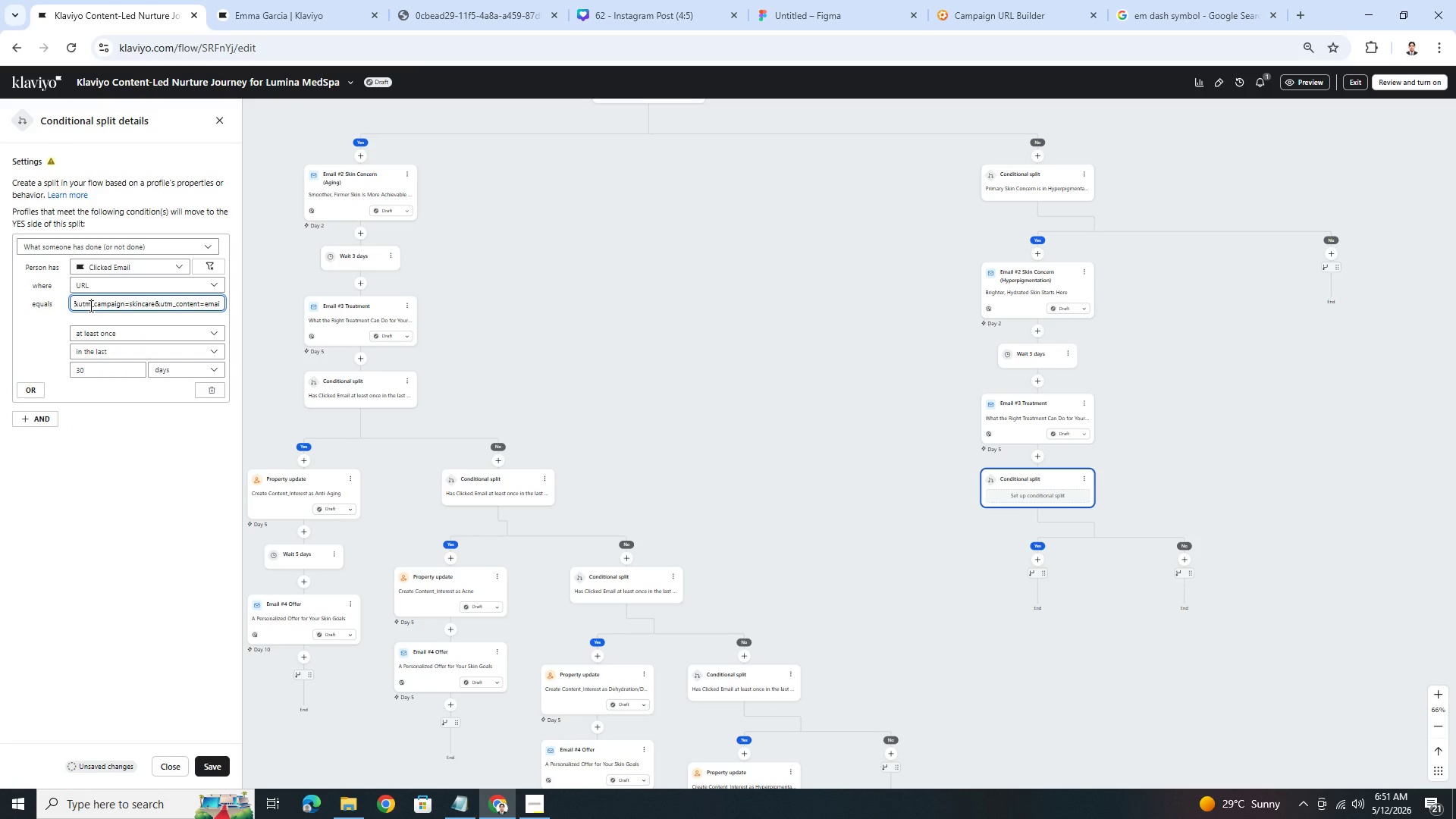 
left_click_drag(start_coordinate=[89, 306], to_coordinate=[82, 306])
 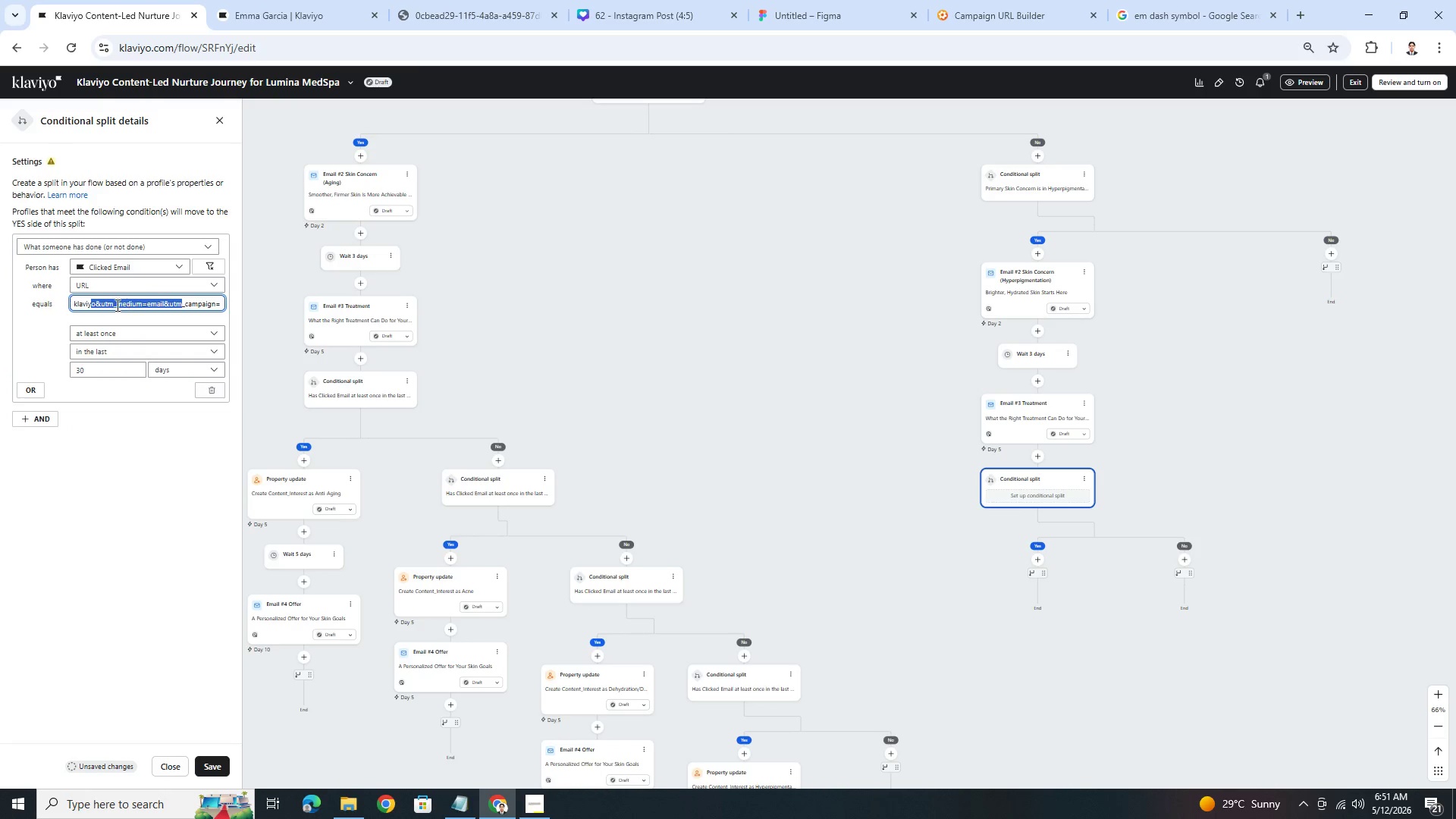 
left_click([89, 309])
 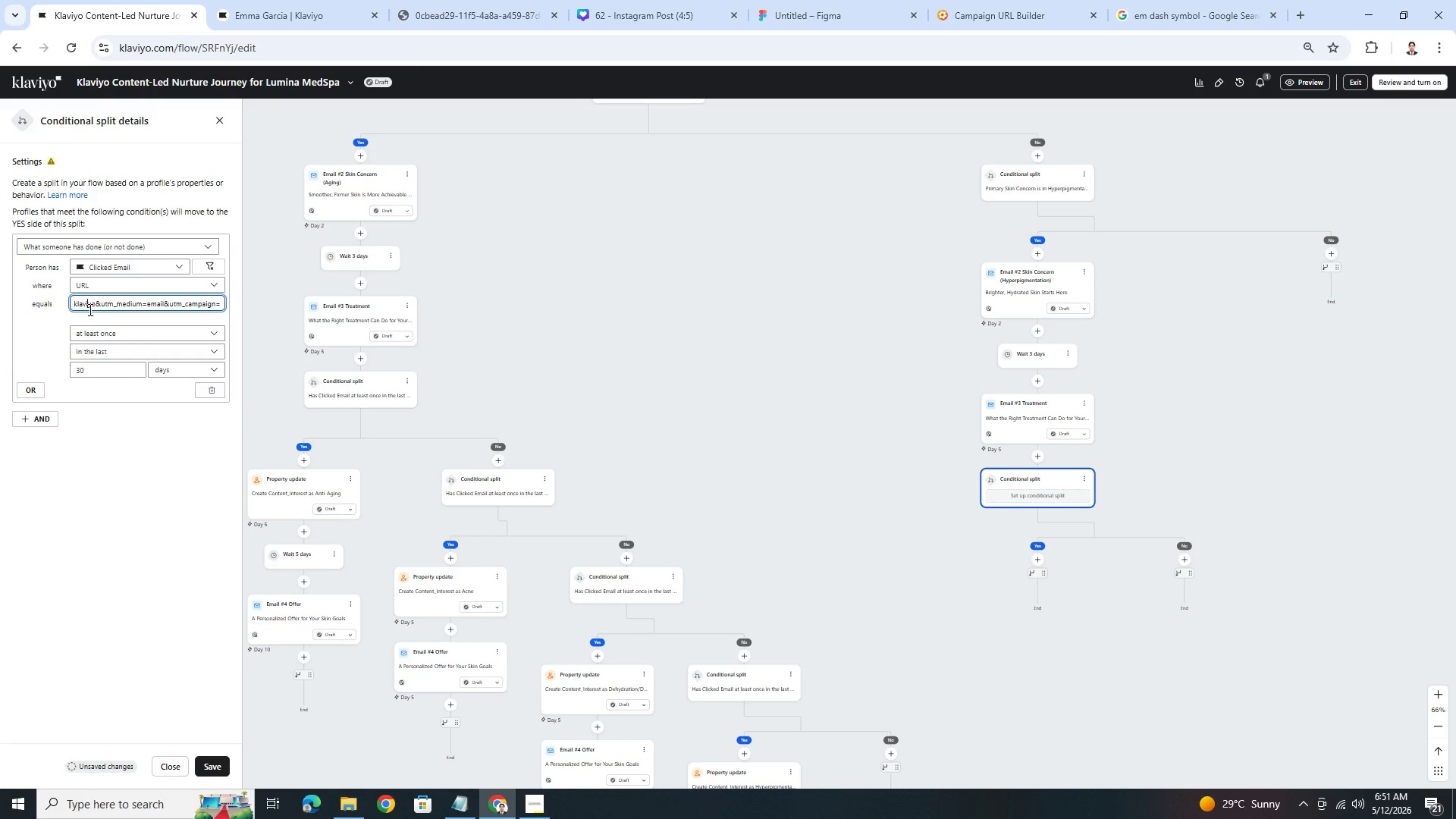 
hold_key(key=ArrowLeft, duration=0.83)
 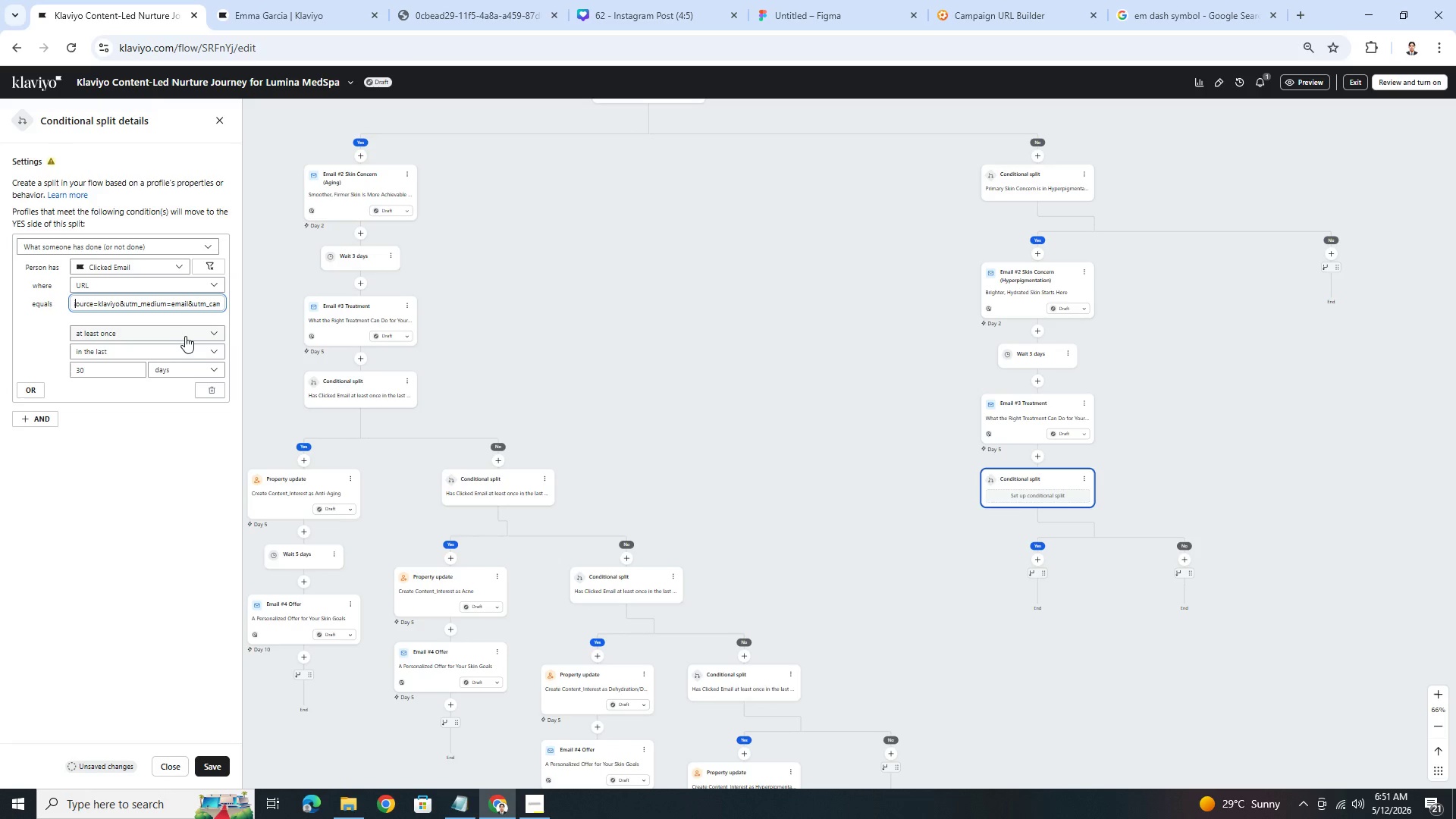 
hold_key(key=ArrowLeft, duration=1.44)
 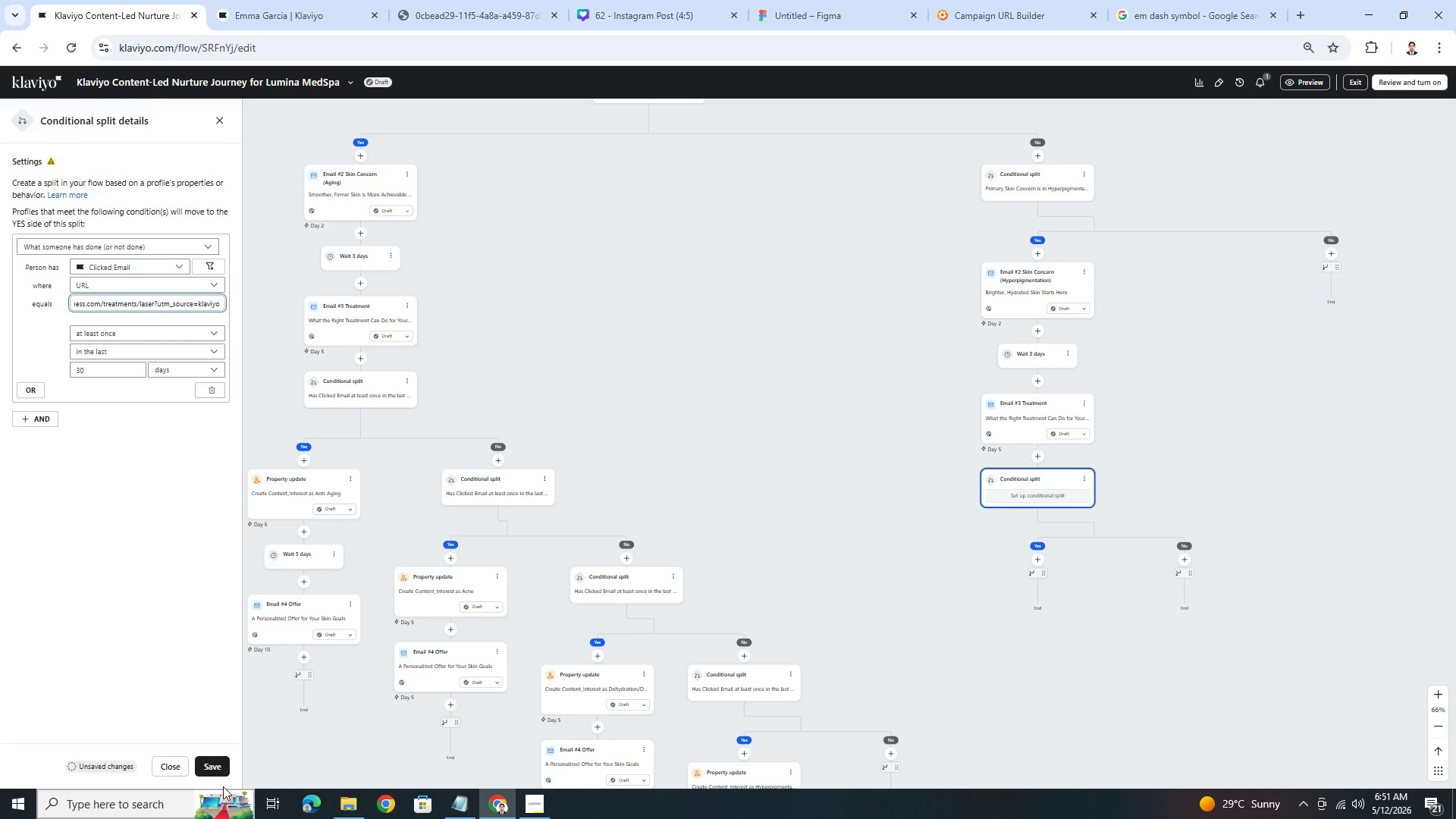 
left_click([224, 759])
 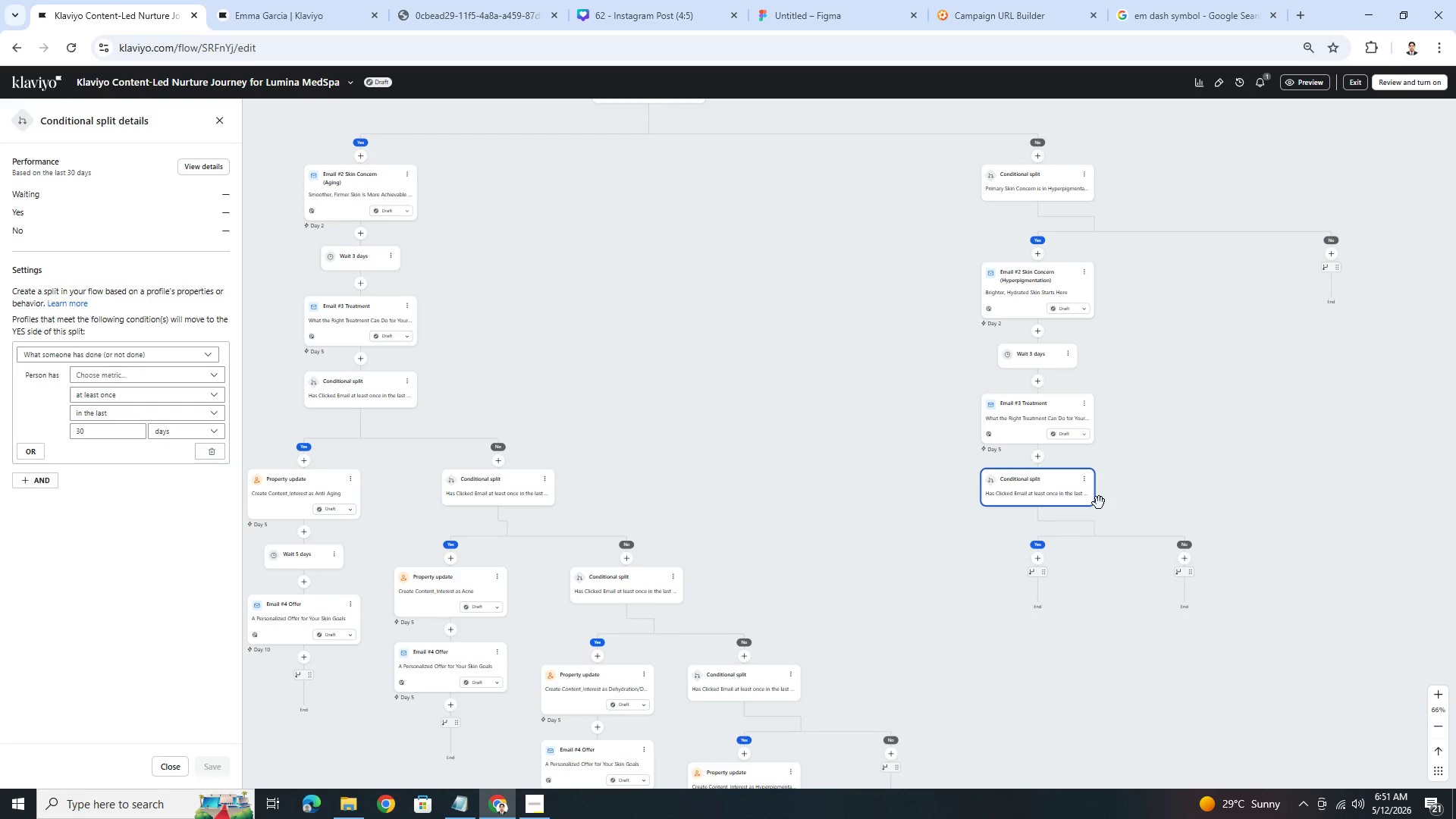 
left_click_drag(start_coordinate=[1226, 655], to_coordinate=[1119, 588])
 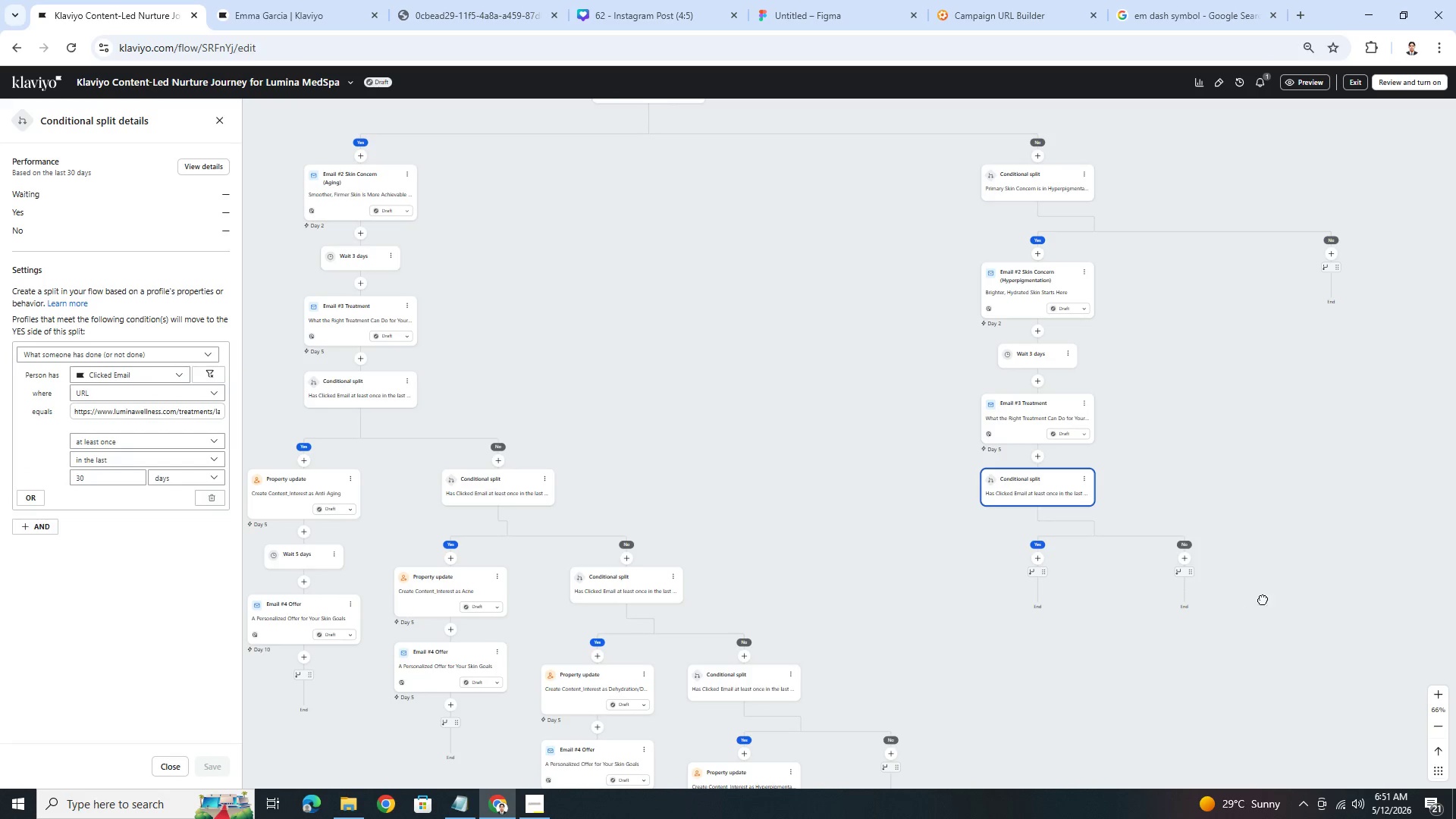 
left_click_drag(start_coordinate=[1263, 599], to_coordinate=[1187, 523])
 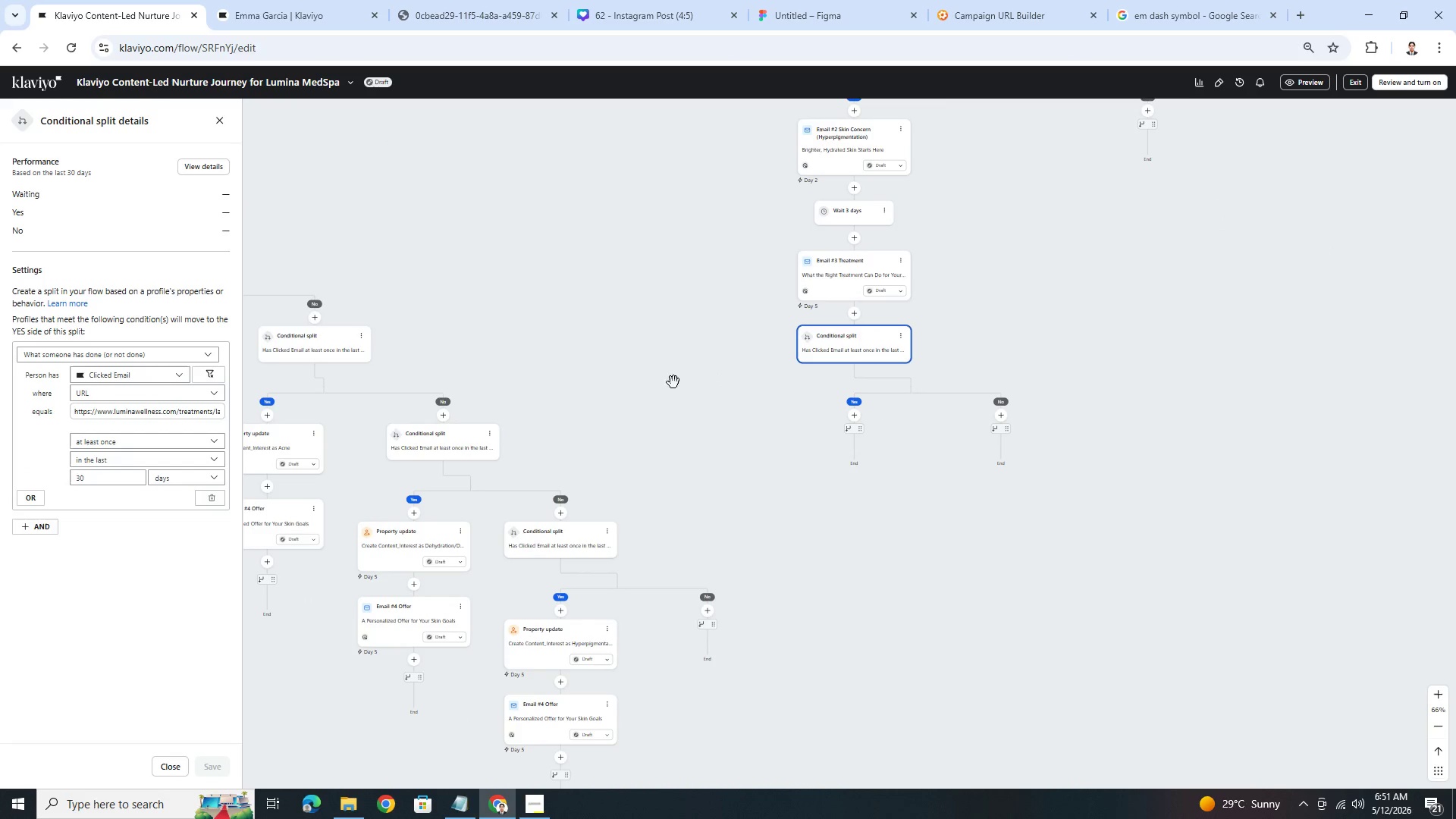 
left_click_drag(start_coordinate=[615, 375], to_coordinate=[727, 384])
 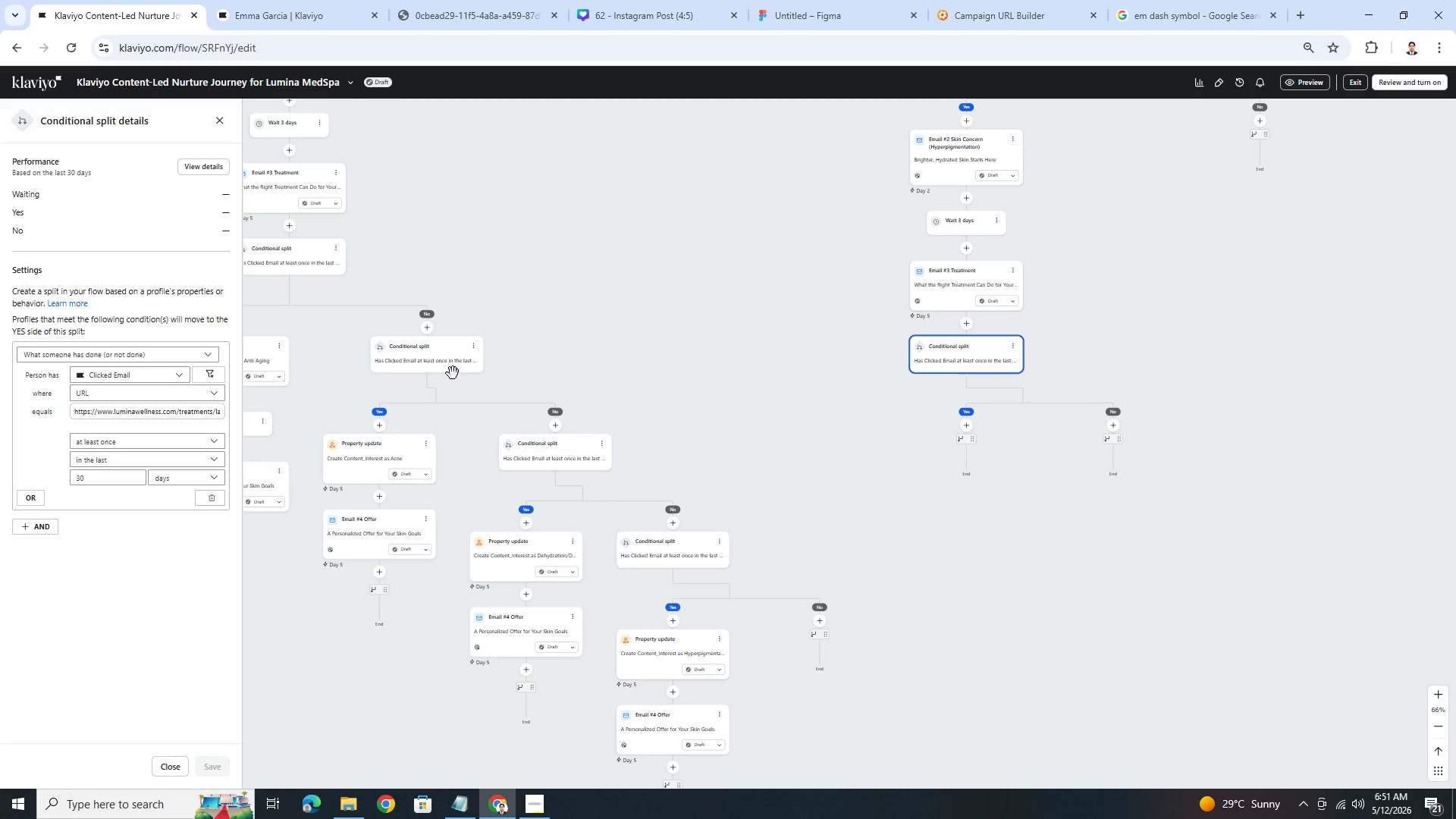 
left_click([447, 366])
 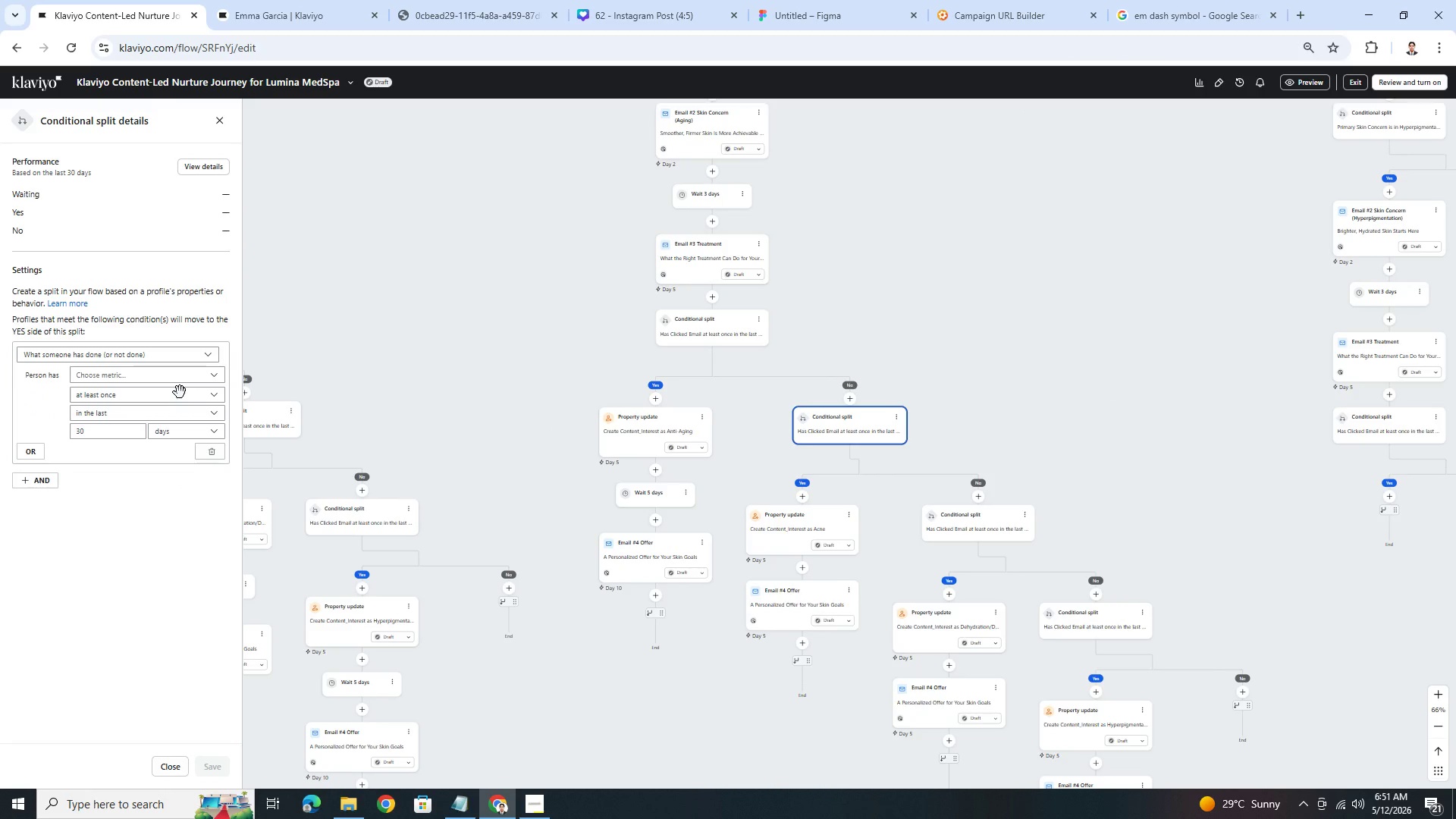 
mouse_move([173, 408])
 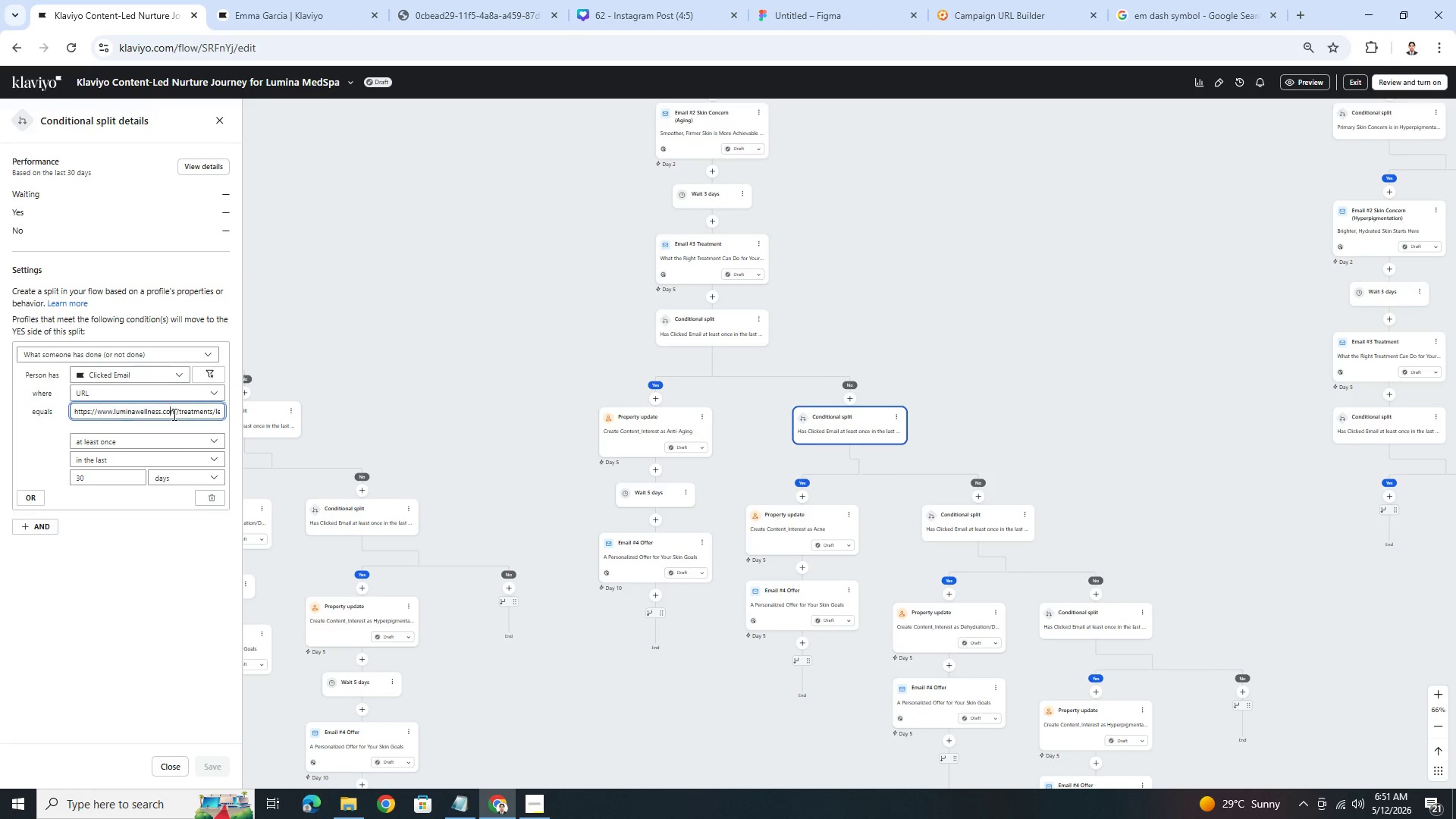 
double_click([173, 414])
 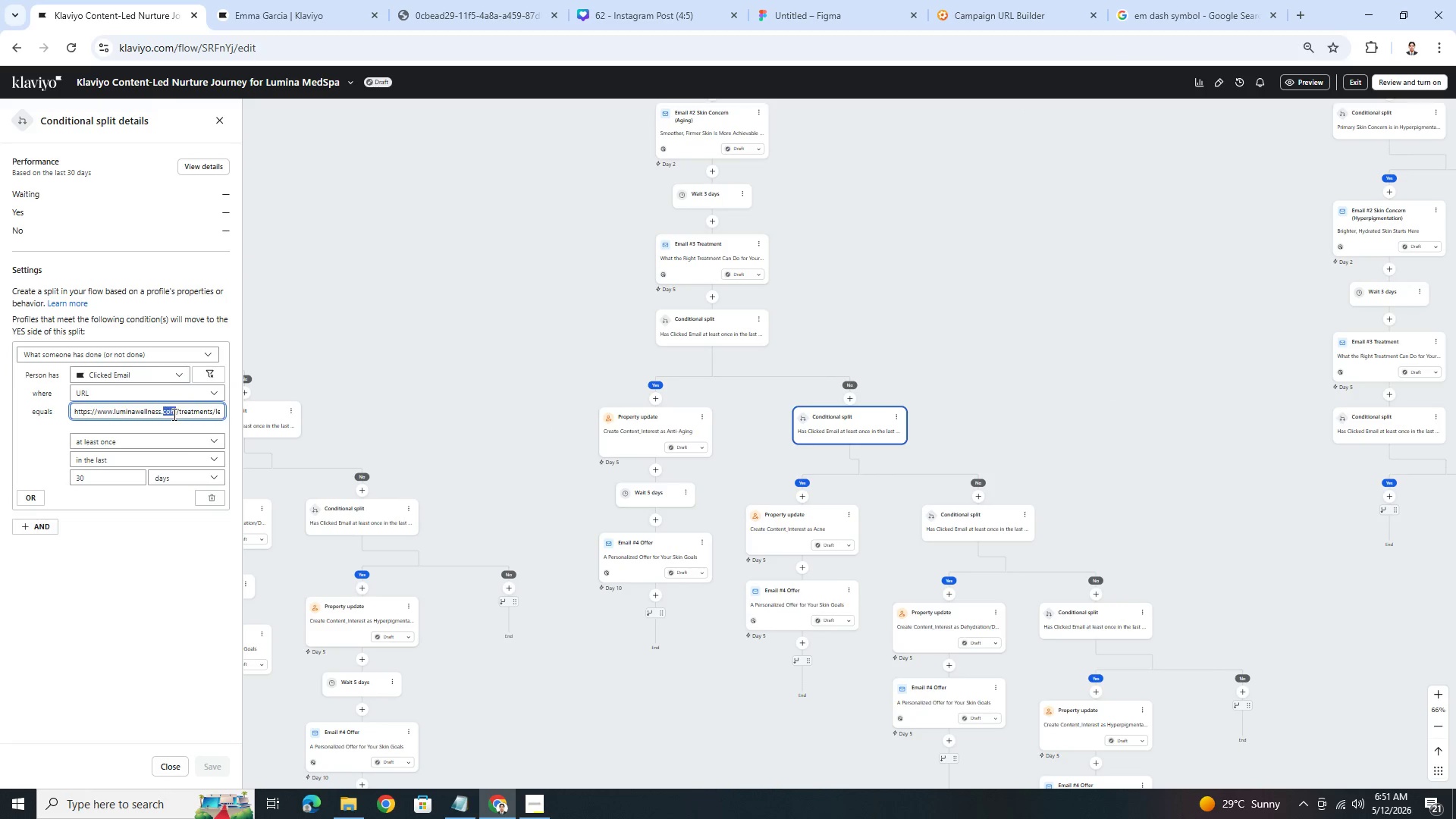 
triple_click([173, 414])
 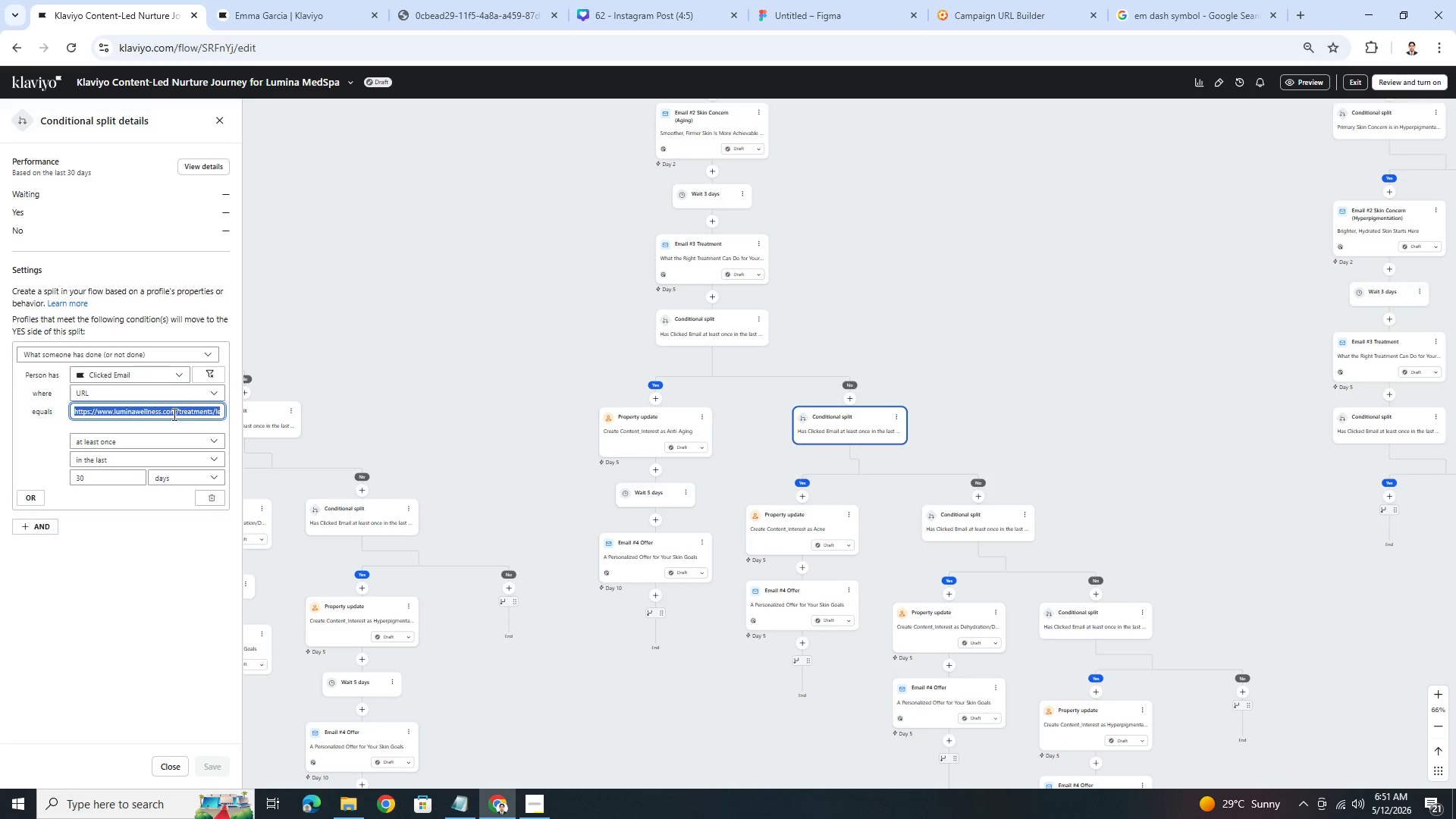 
triple_click([173, 414])
 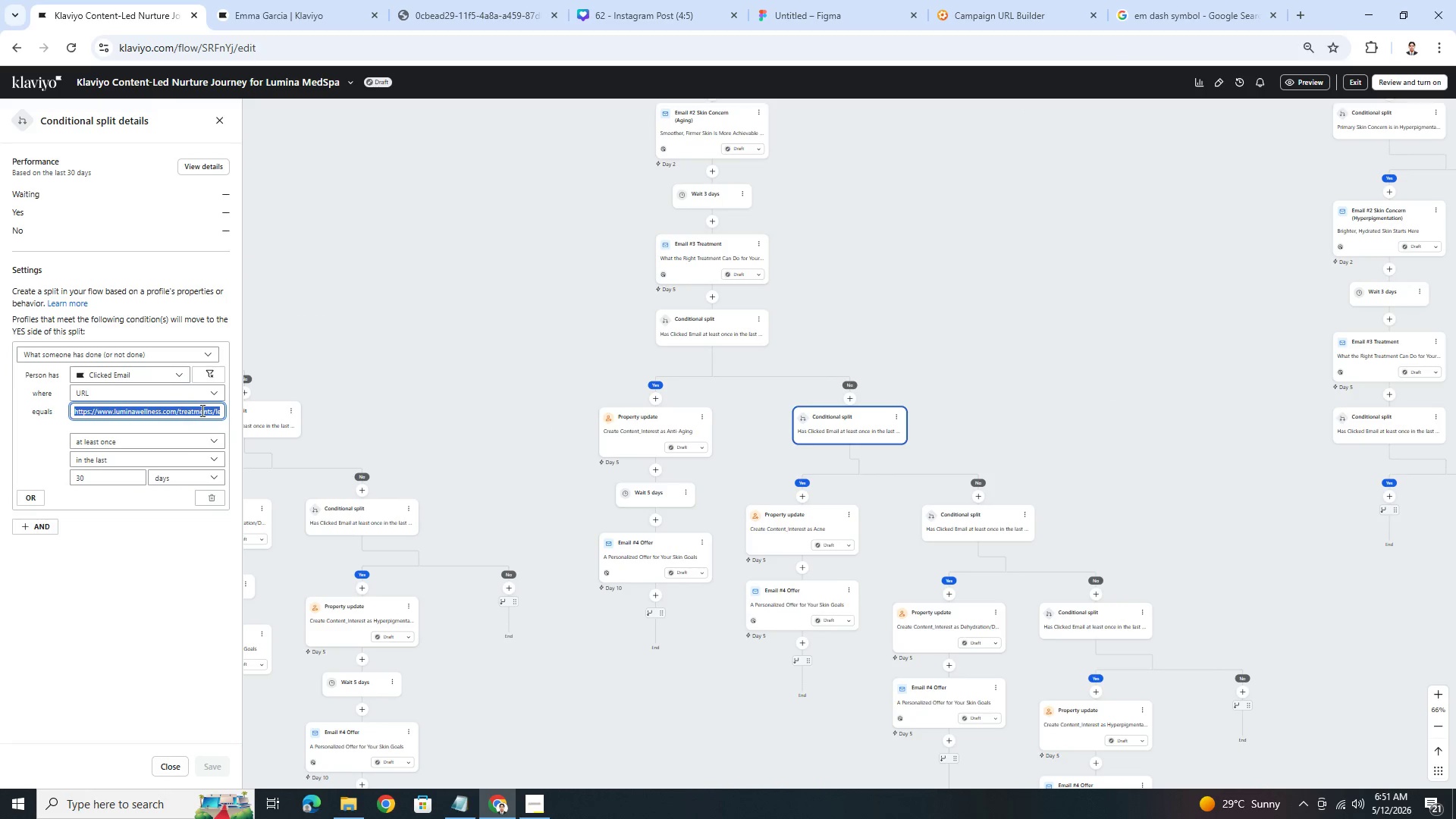 
key(Control+C)
 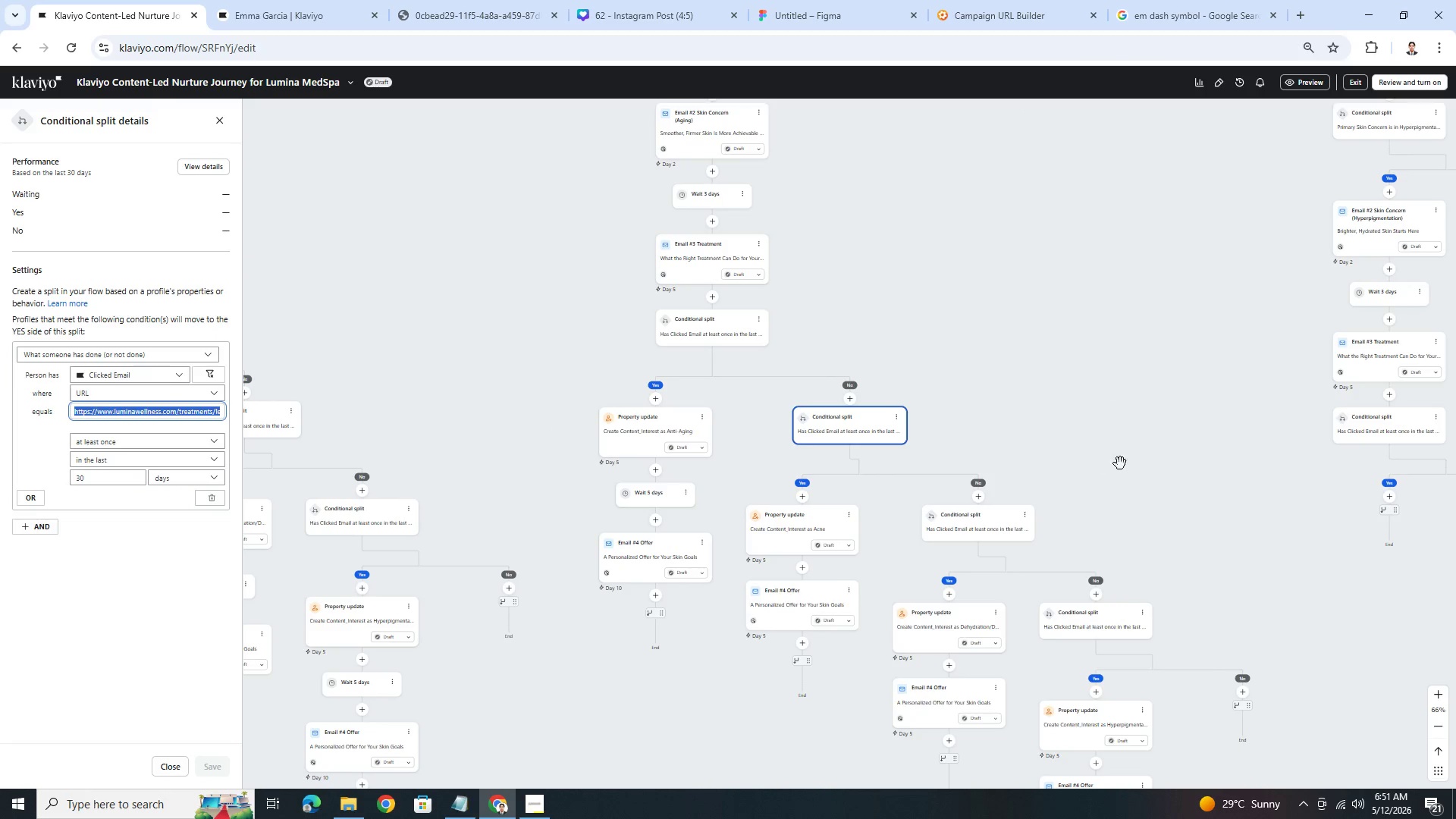 
left_click_drag(start_coordinate=[1146, 467], to_coordinate=[740, 433])
 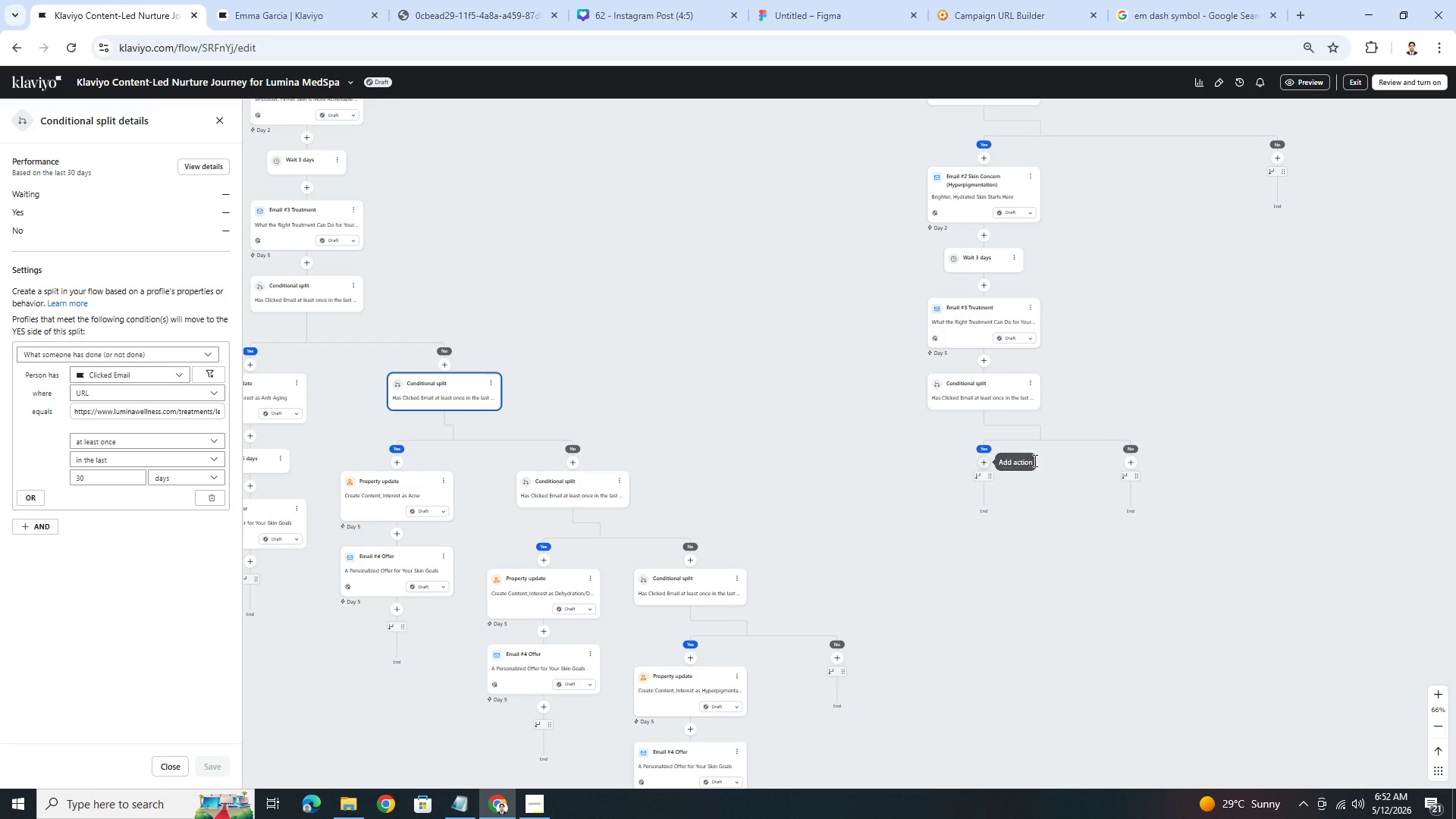 
left_click([1133, 458])
 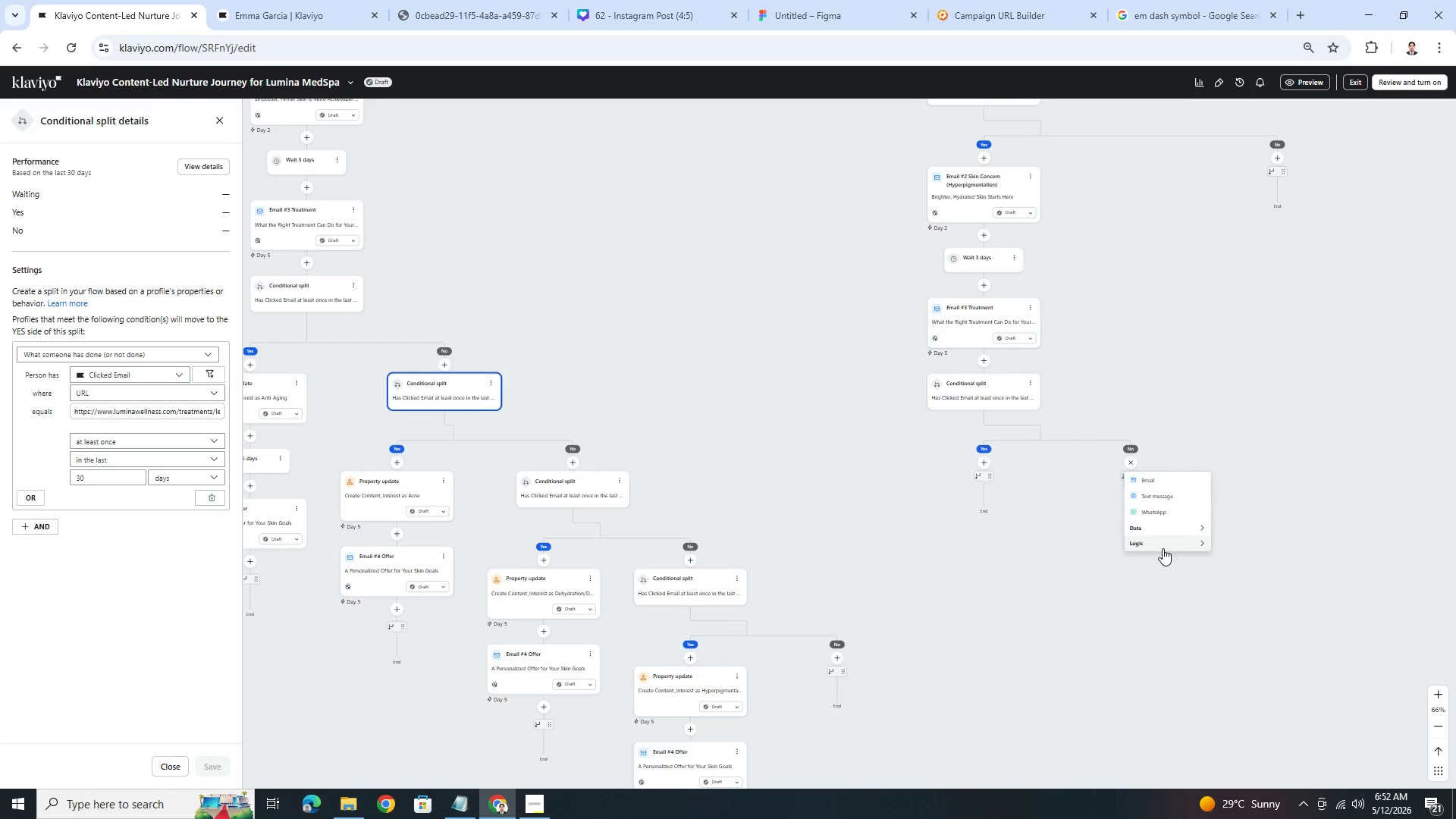 
left_click([1160, 545])
 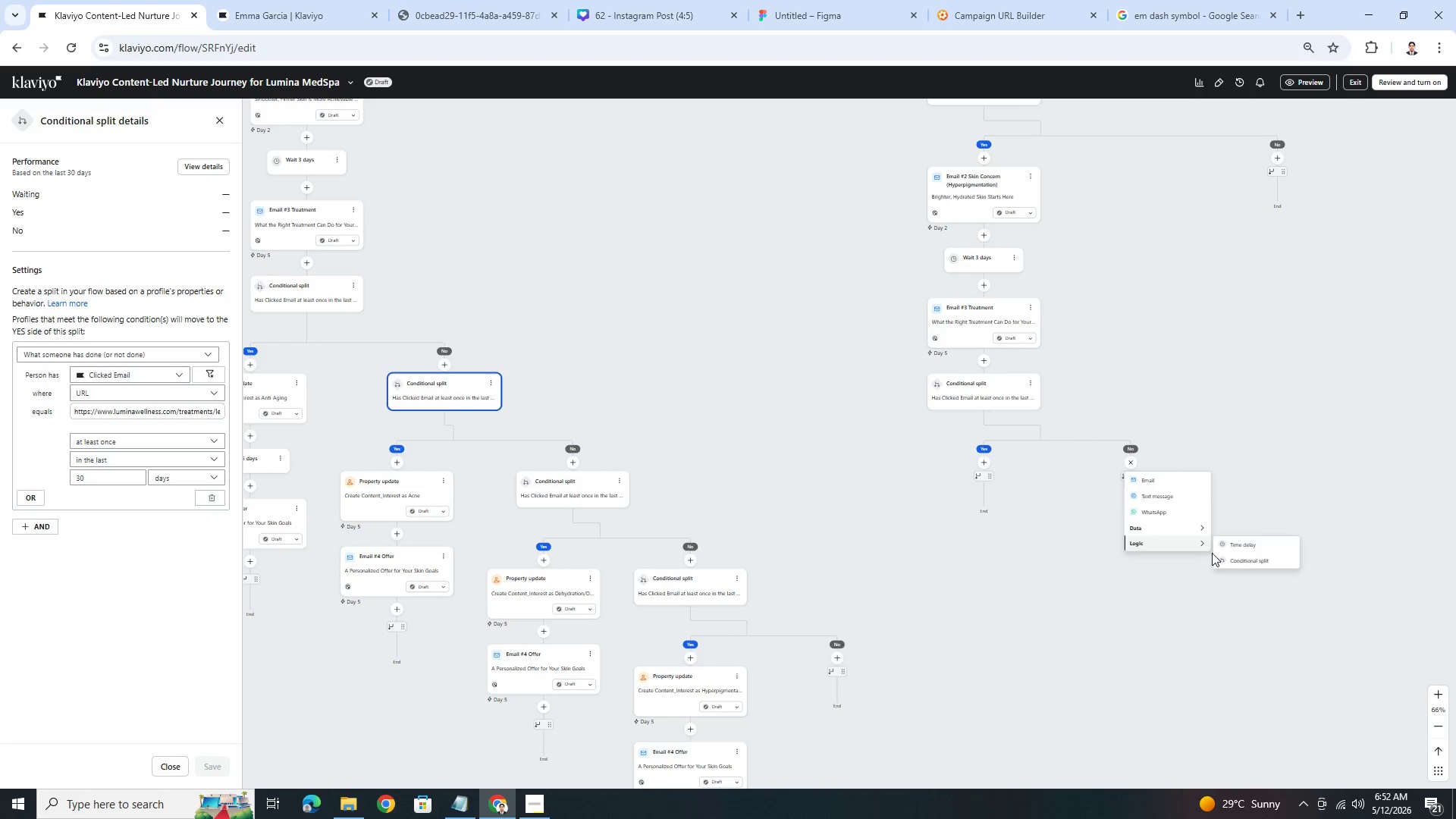 
left_click([1228, 554])
 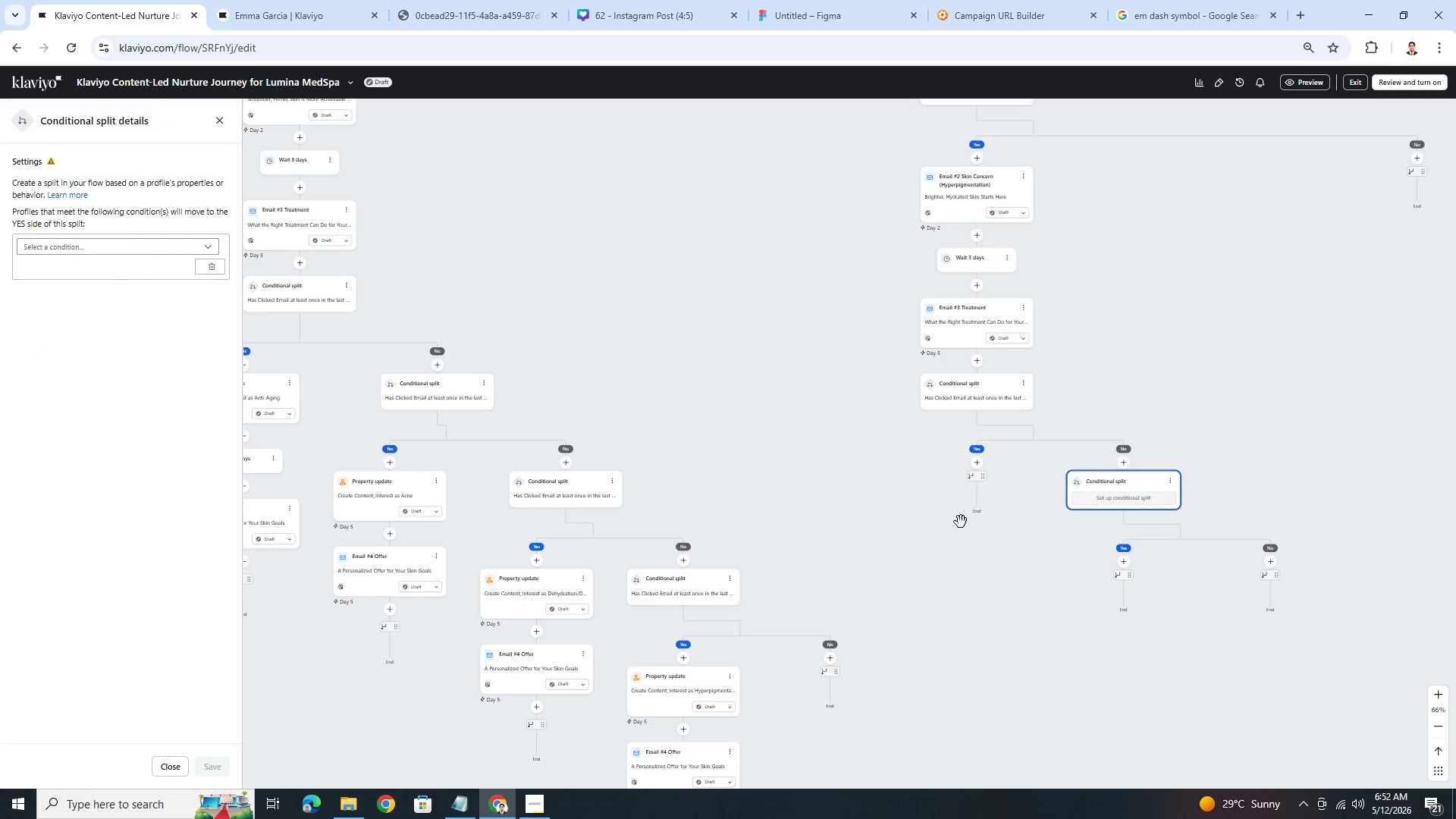 
left_click([155, 249])
 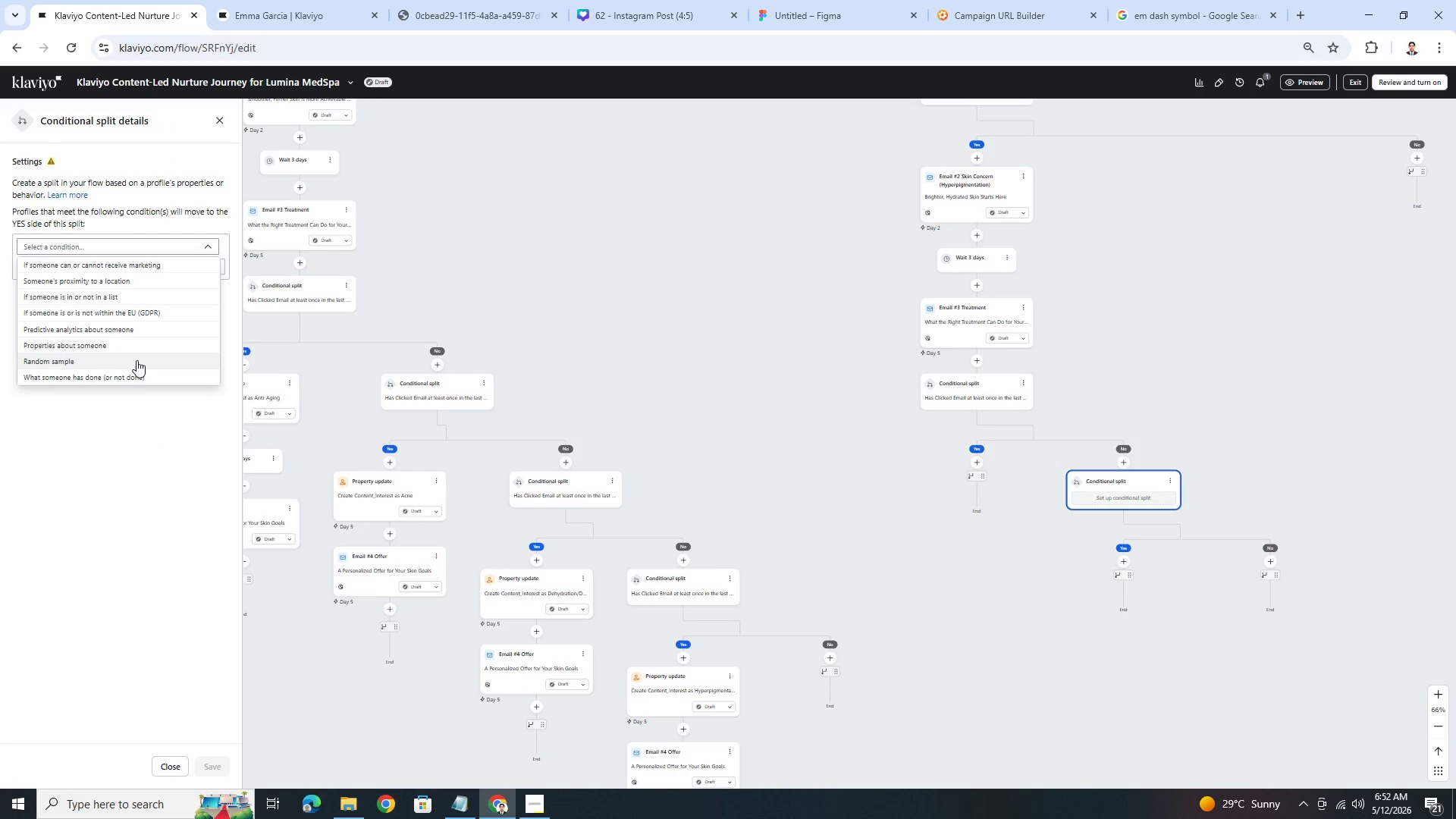 
left_click([138, 371])
 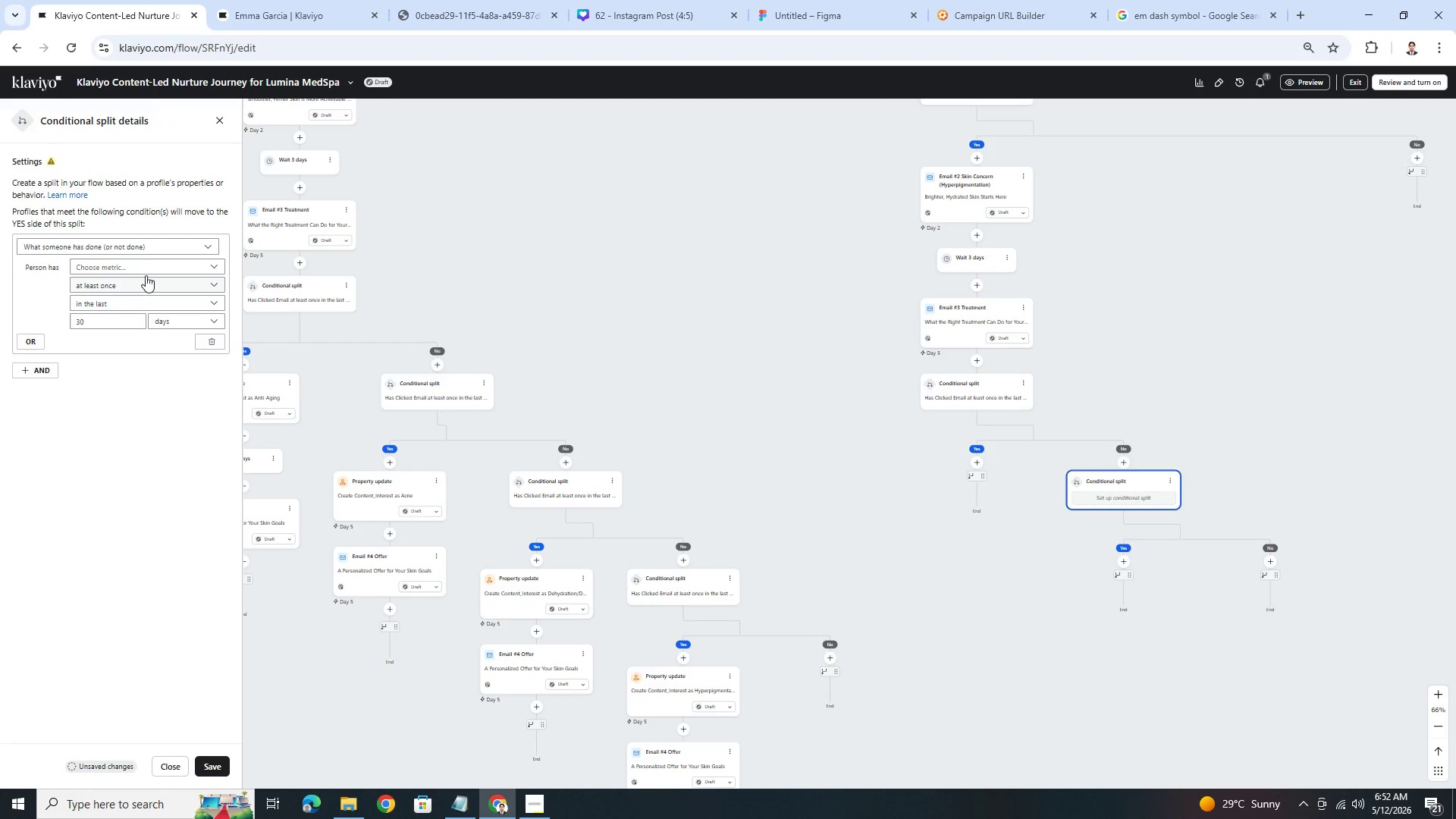 
left_click([146, 267])
 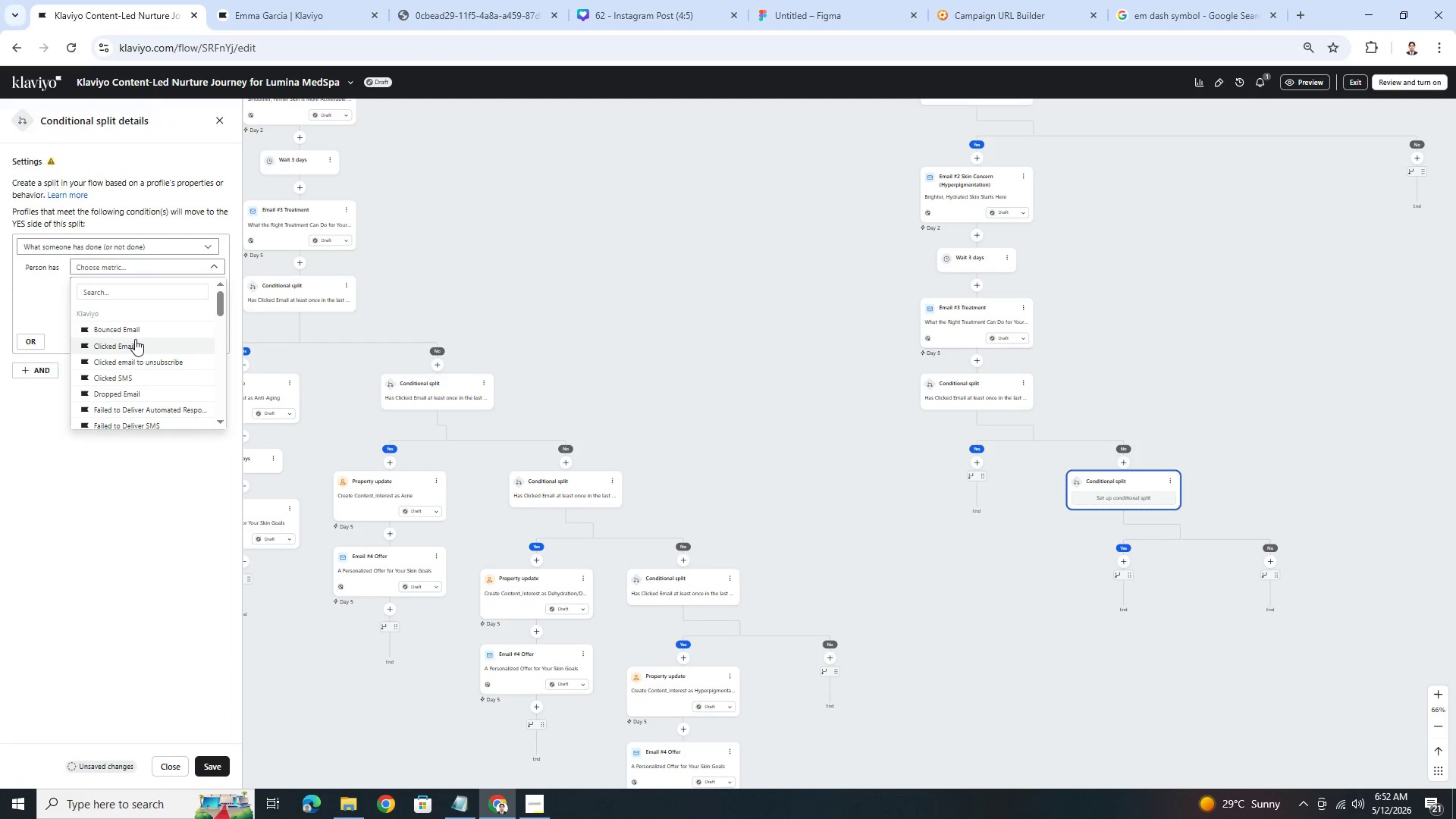 
left_click([135, 342])
 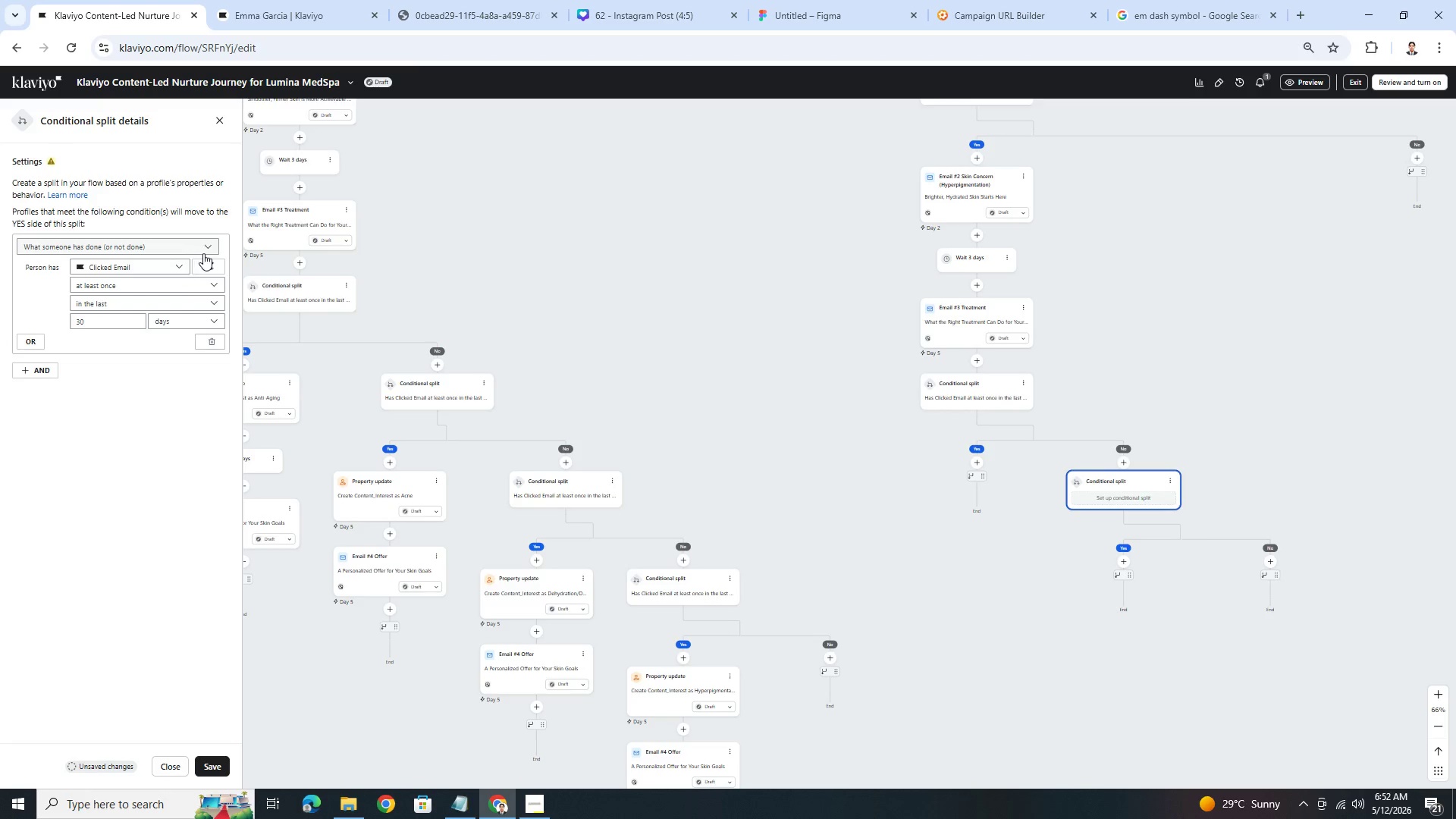 
left_click([214, 259])
 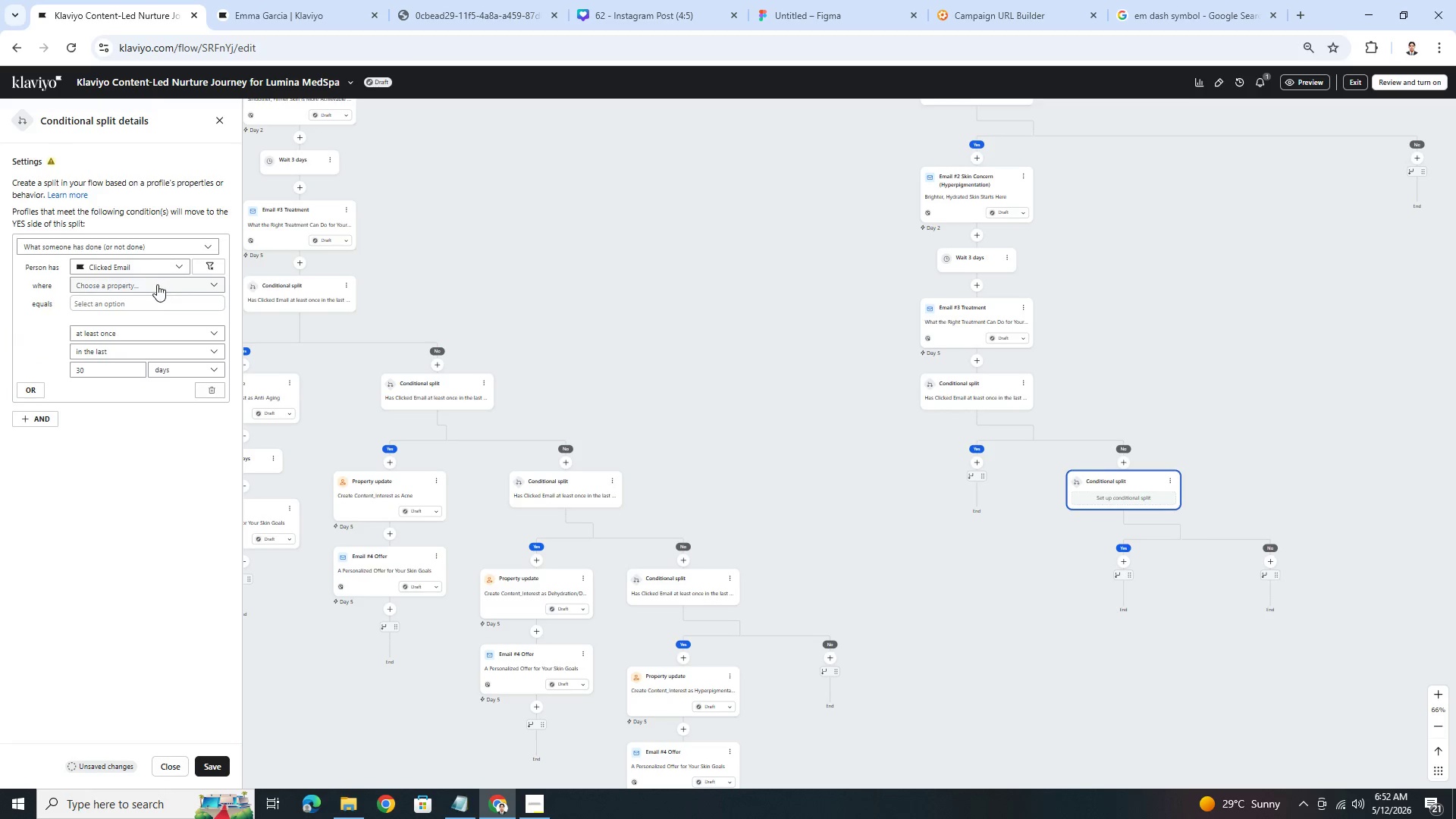 
left_click([155, 286])
 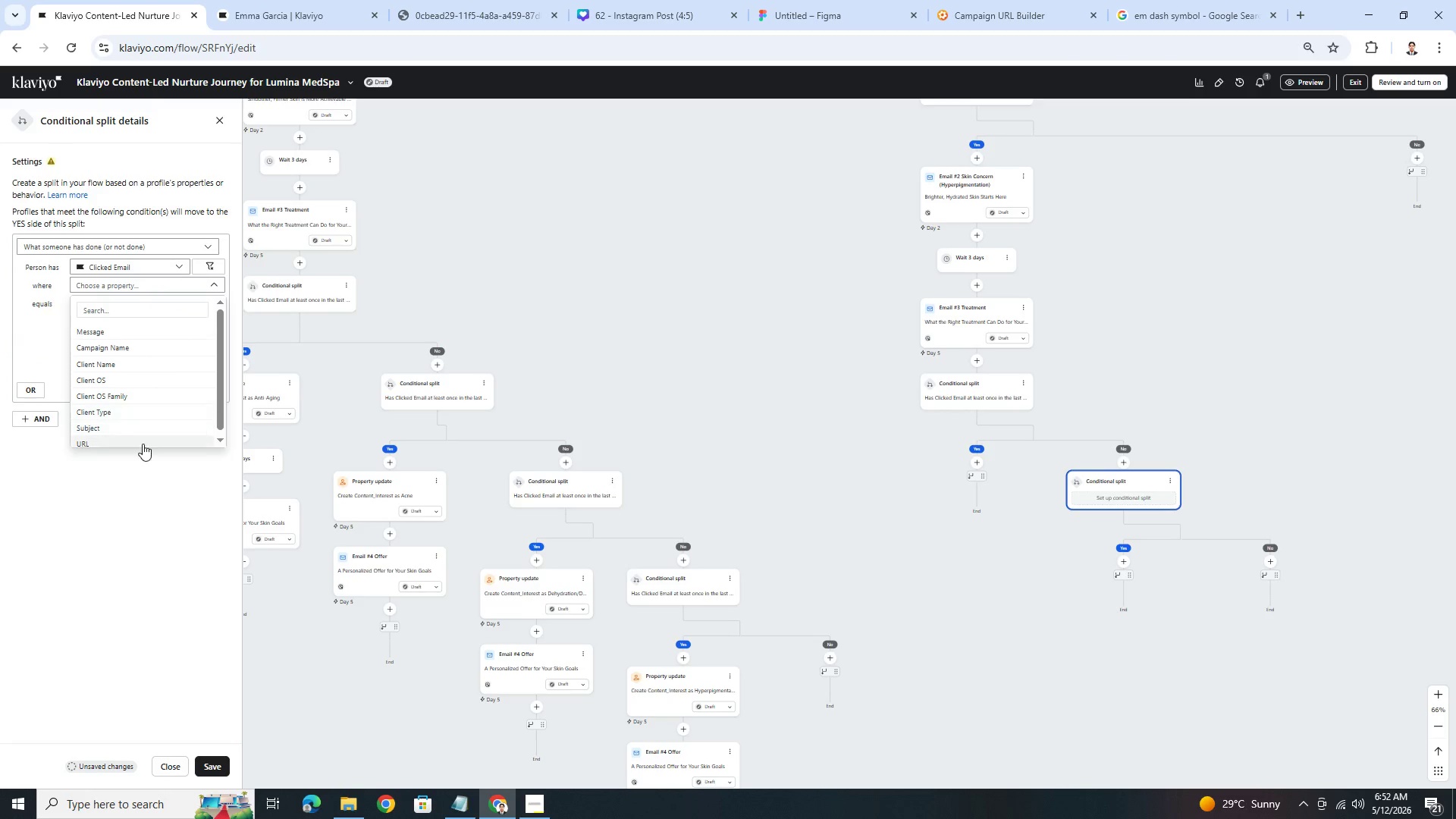 
left_click([143, 445])
 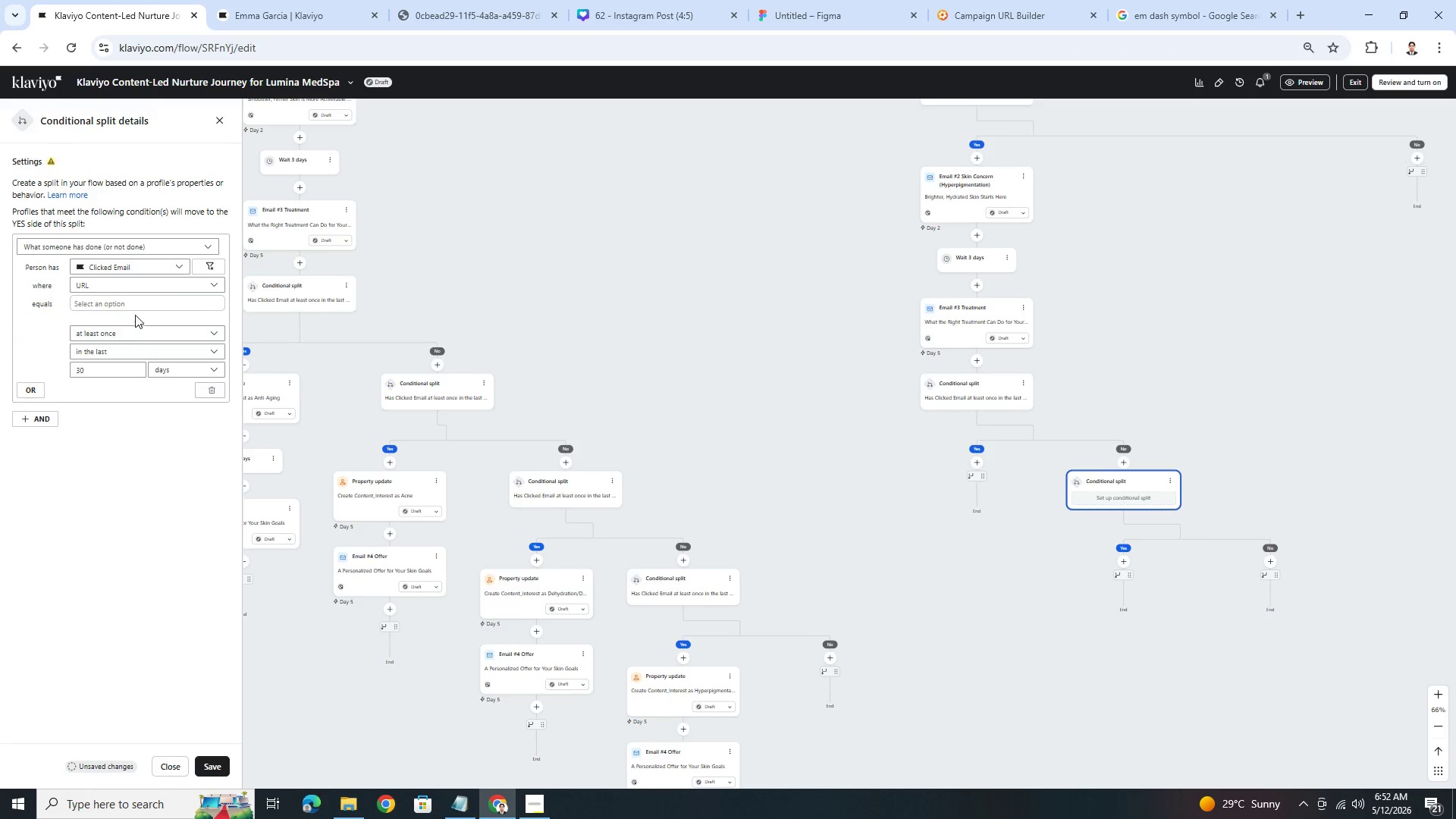 
left_click([135, 306])
 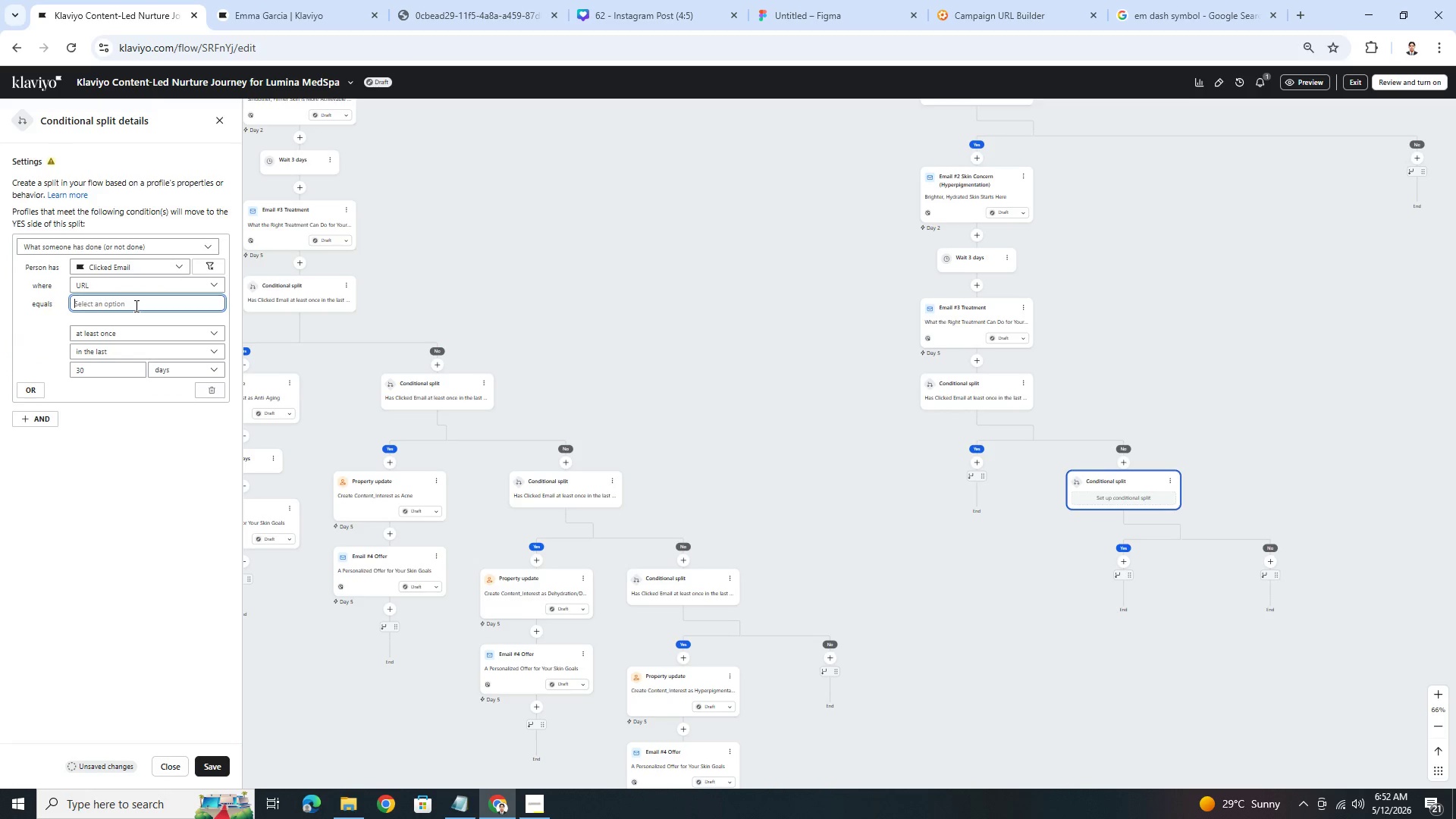 
key(Control+ControlLeft)
 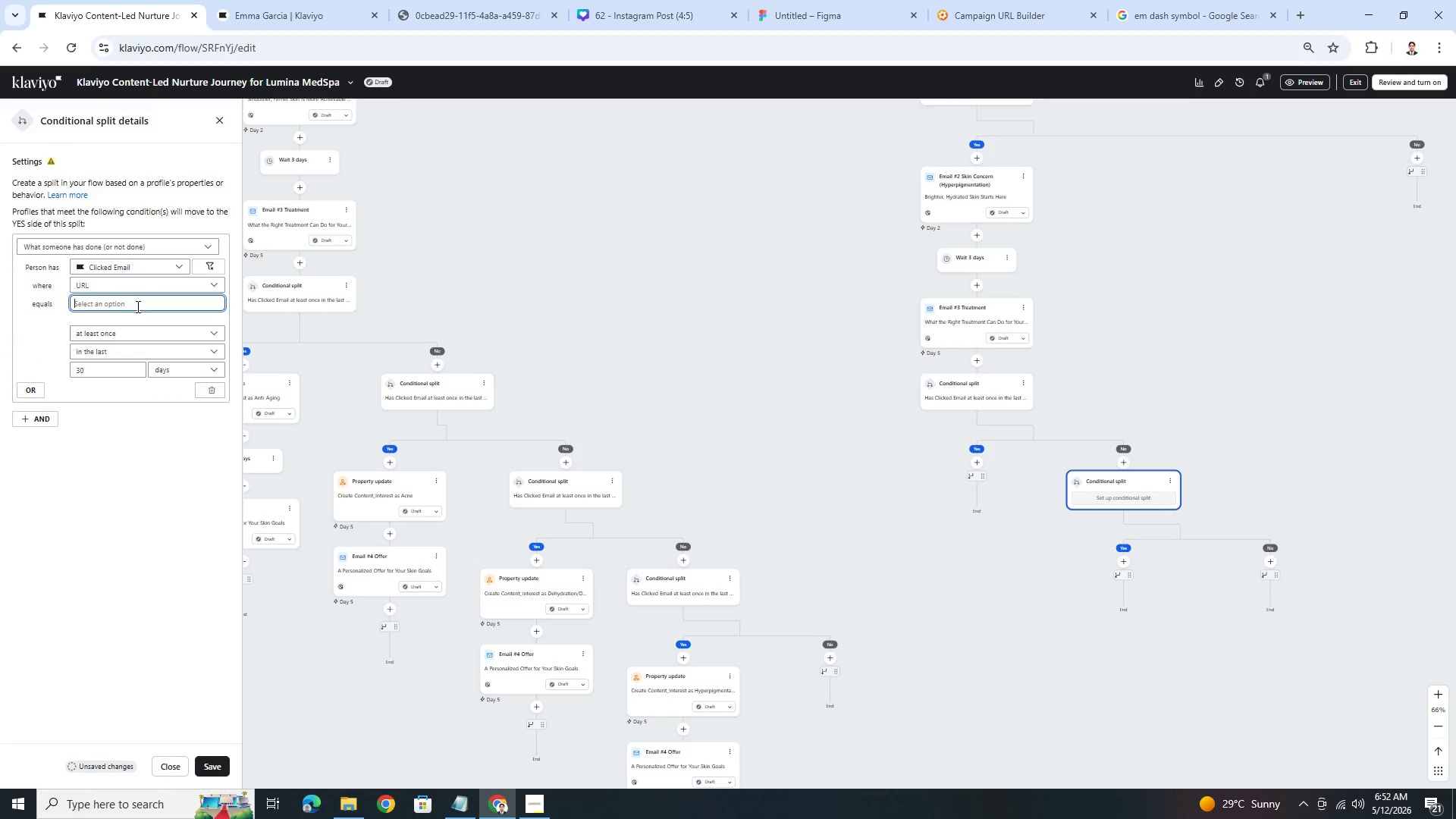 
key(Control+V)
 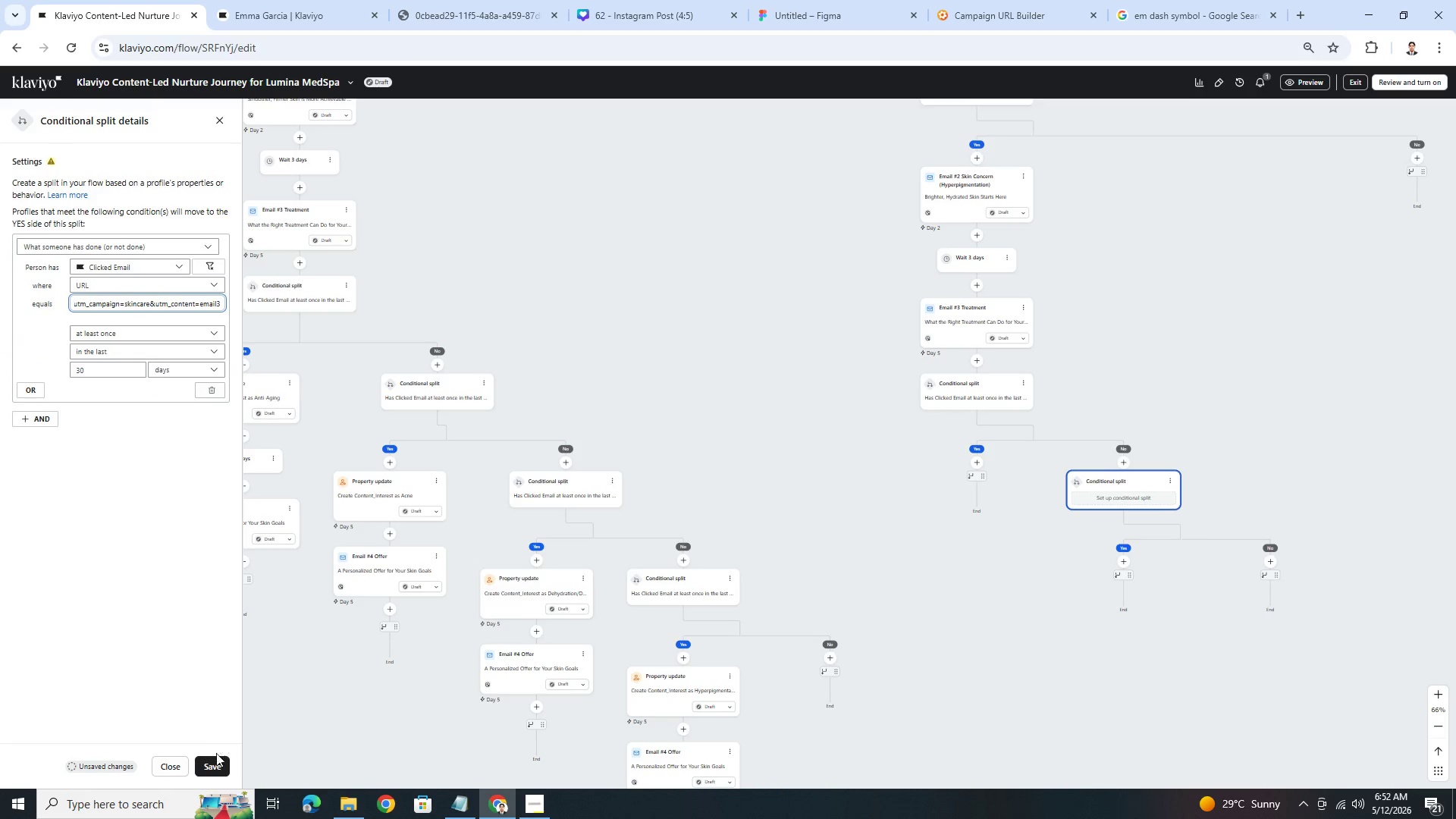 
left_click([218, 770])
 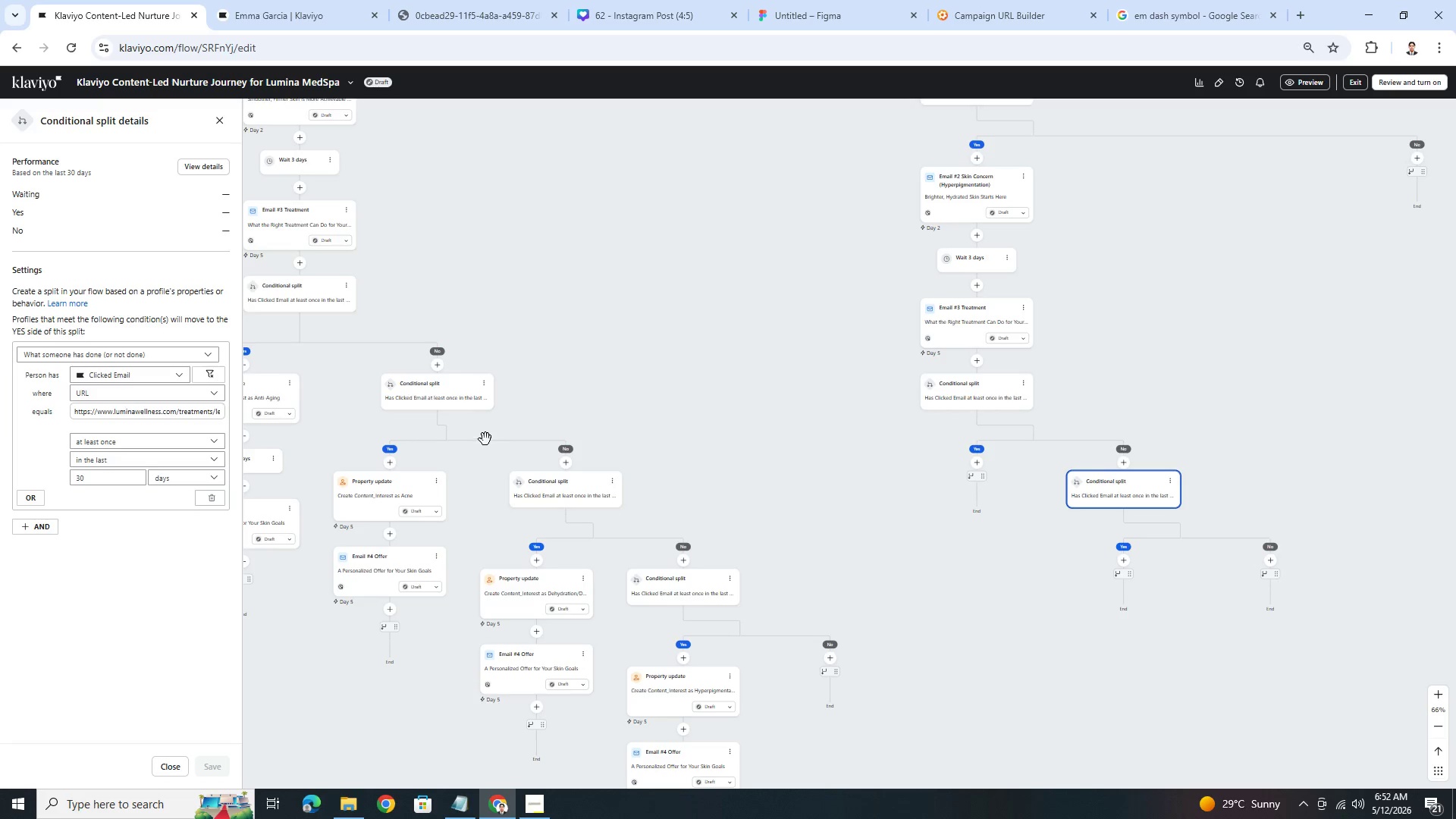 
wait(7.67)
 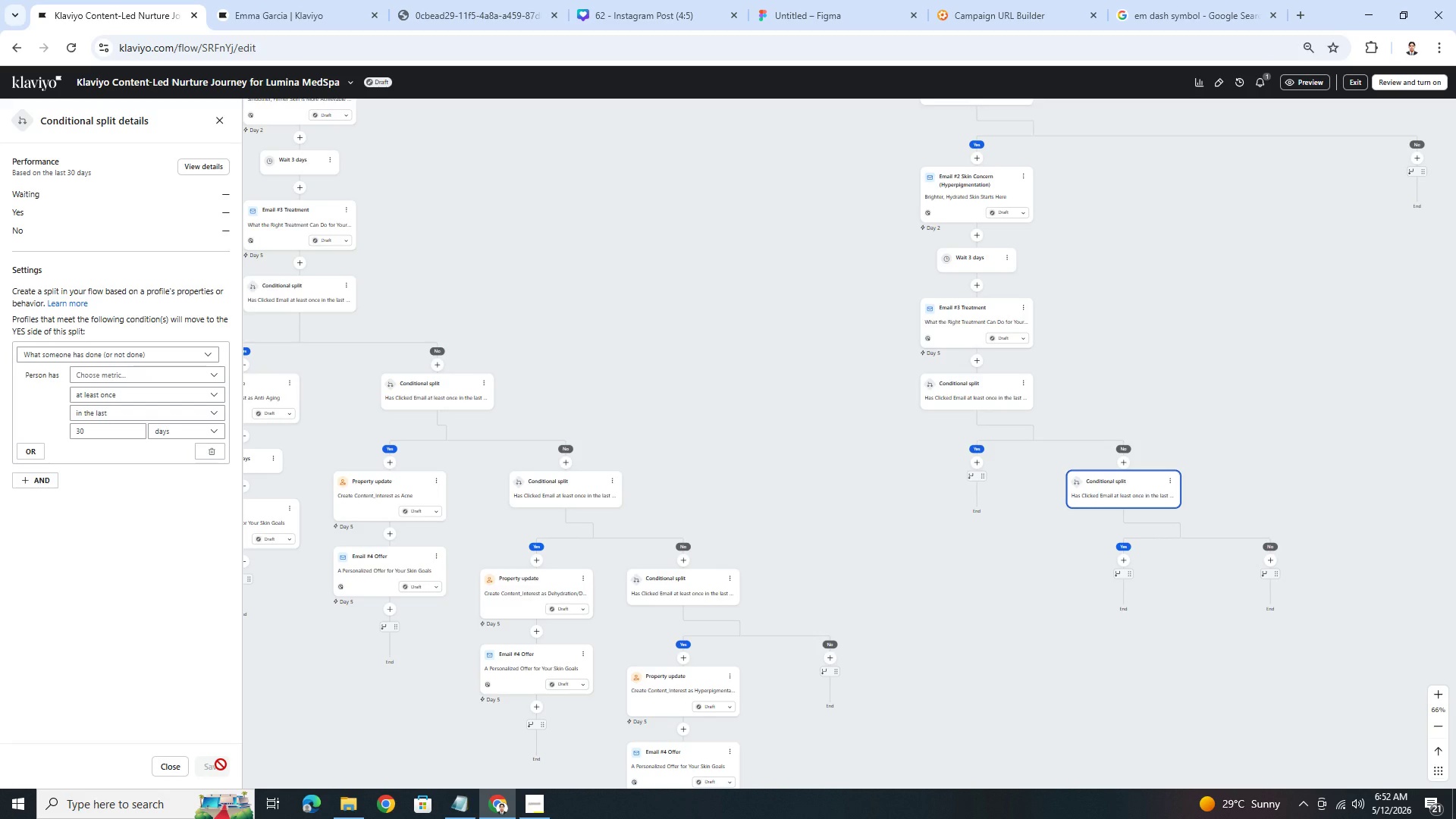 
left_click([546, 483])
 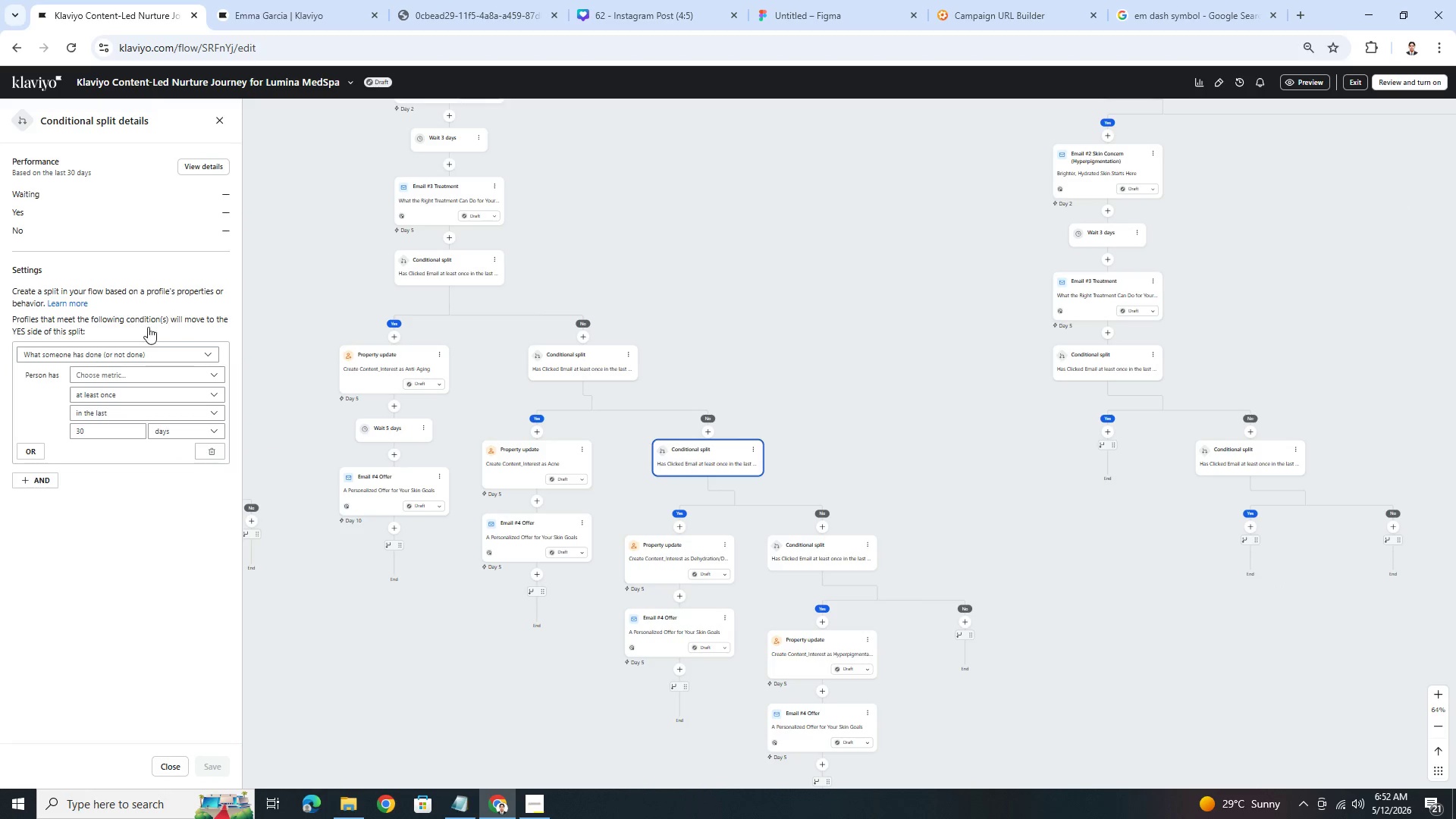 
mouse_move([161, 403])
 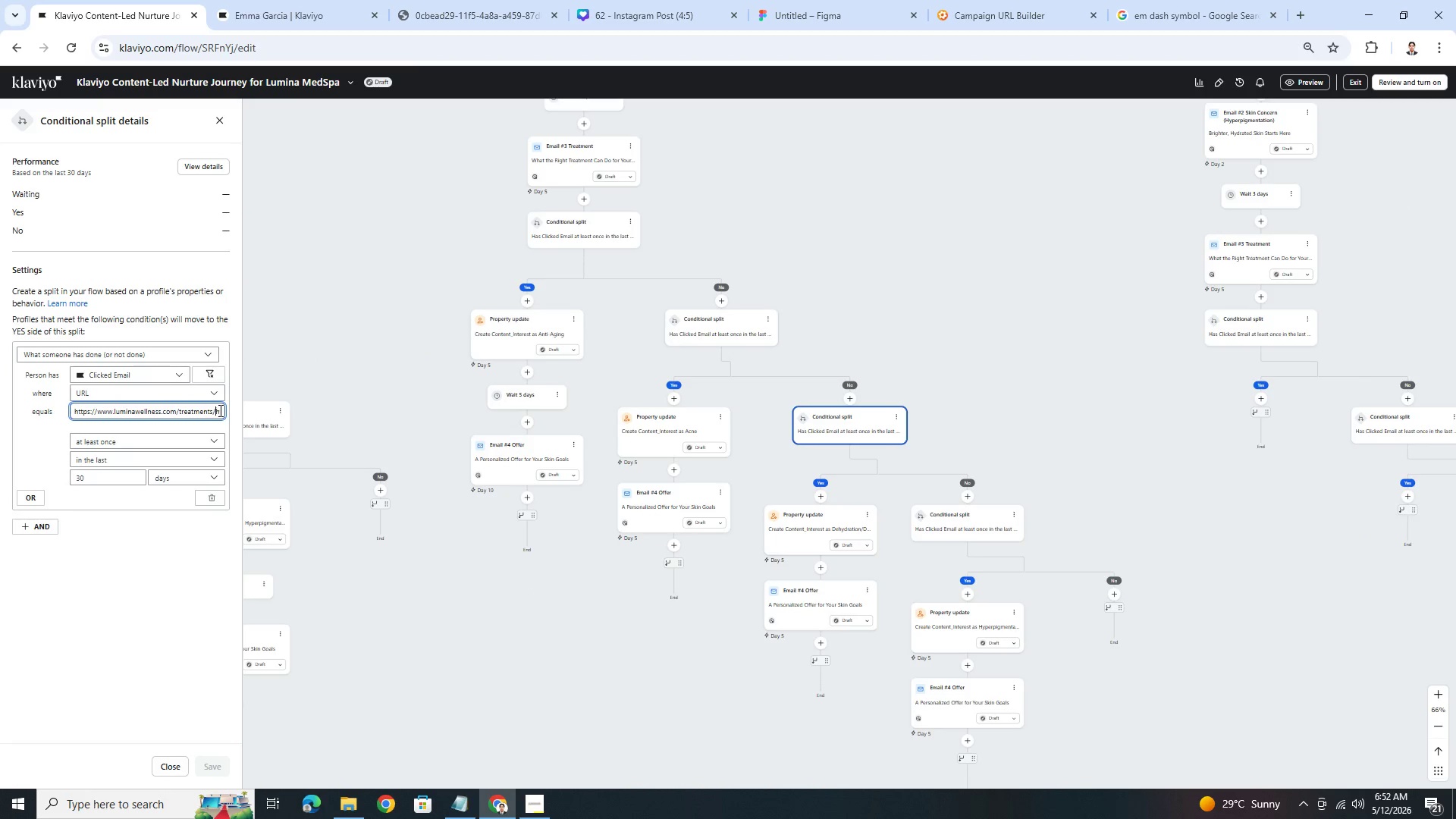 
key(ArrowRight)
 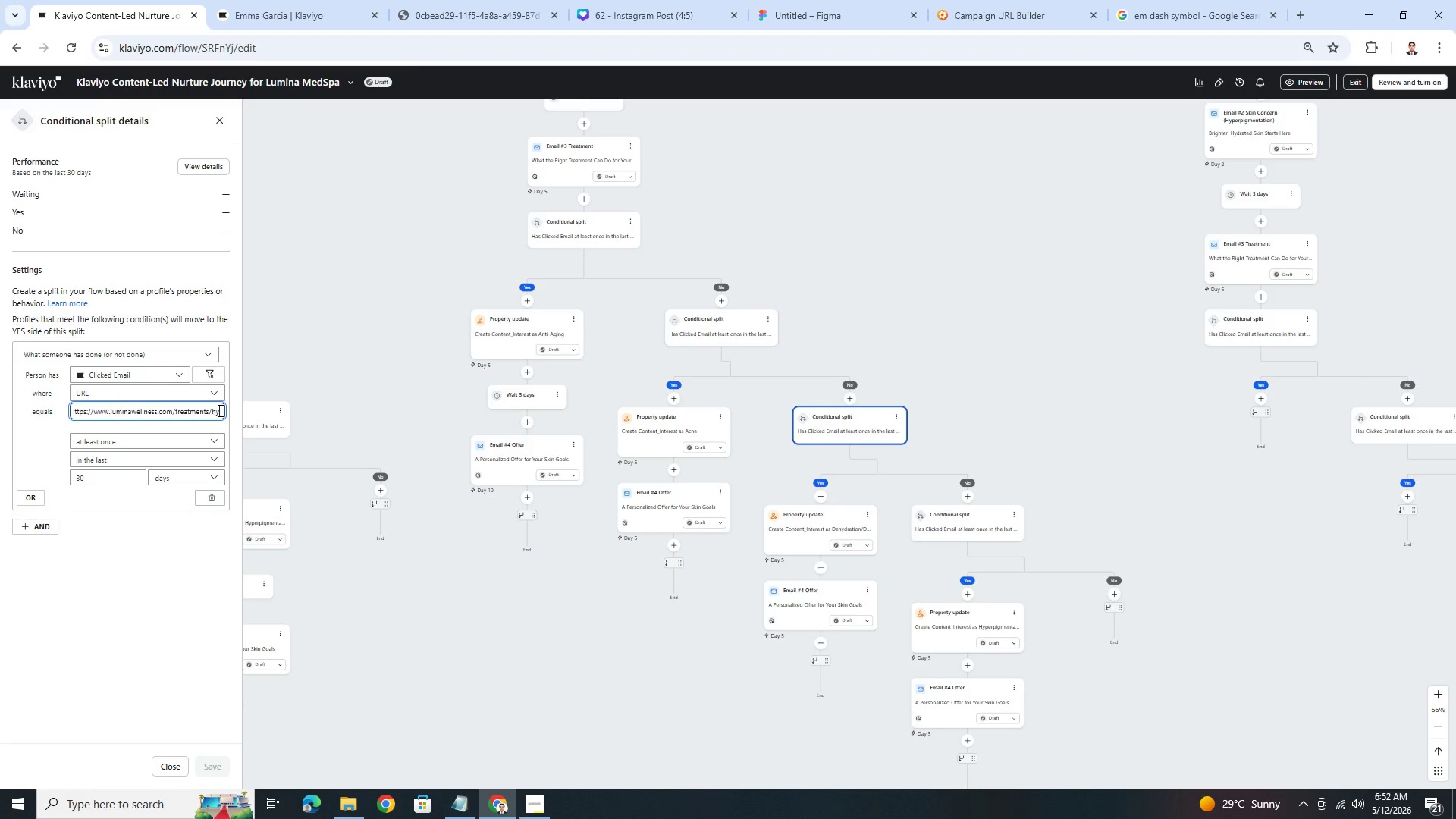 
key(ArrowRight)
 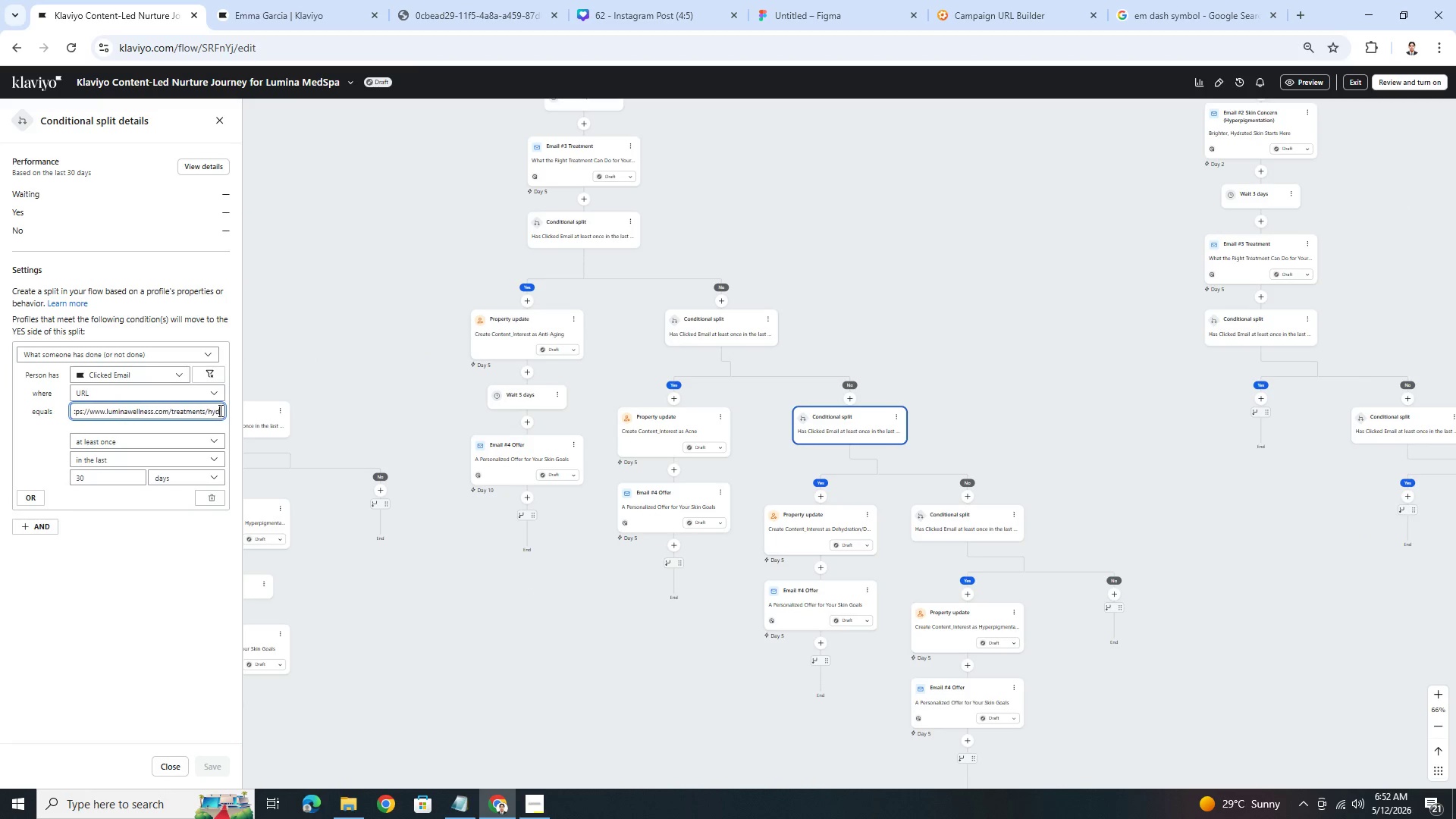 
key(ArrowRight)
 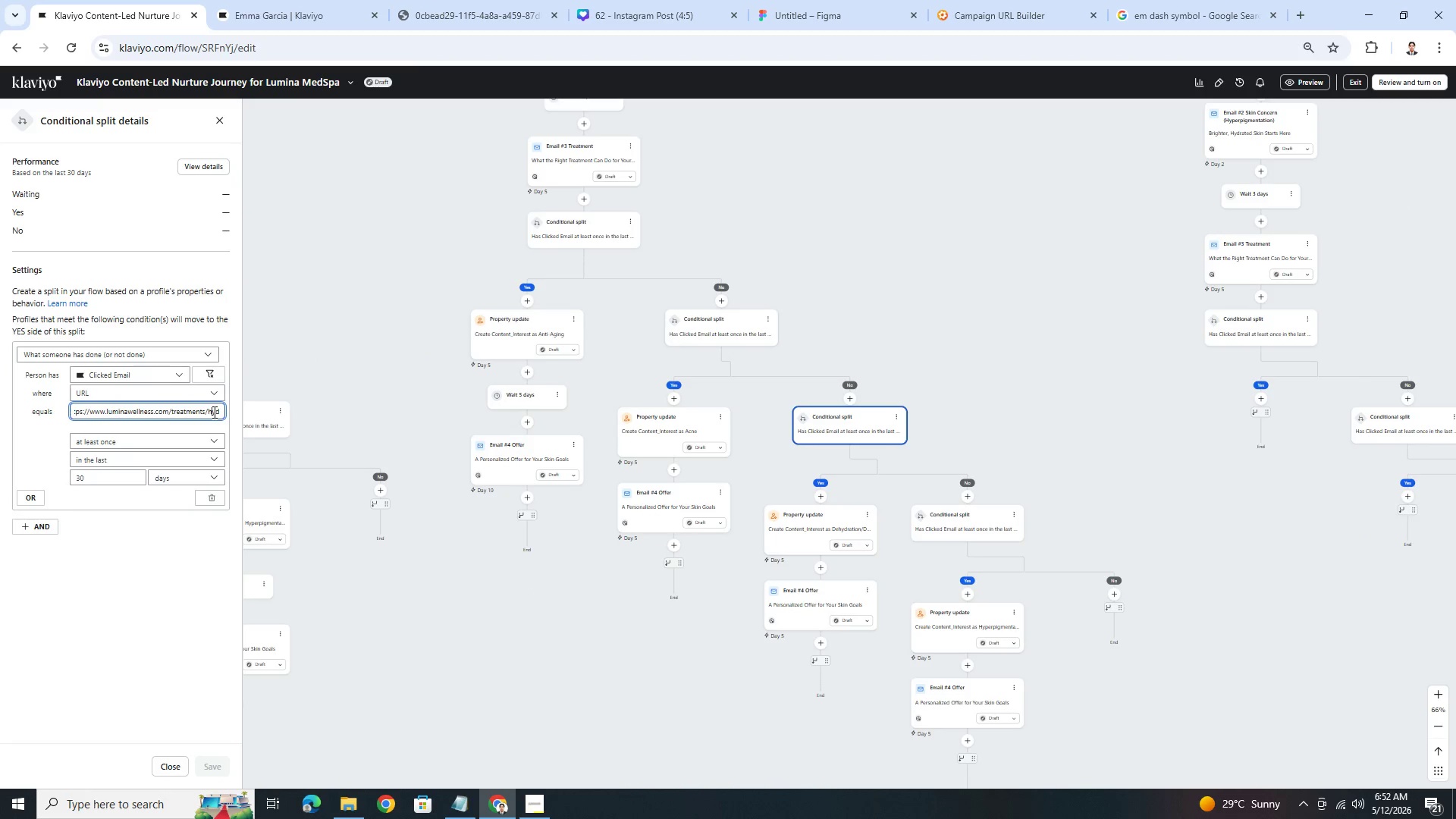 
double_click([213, 412])
 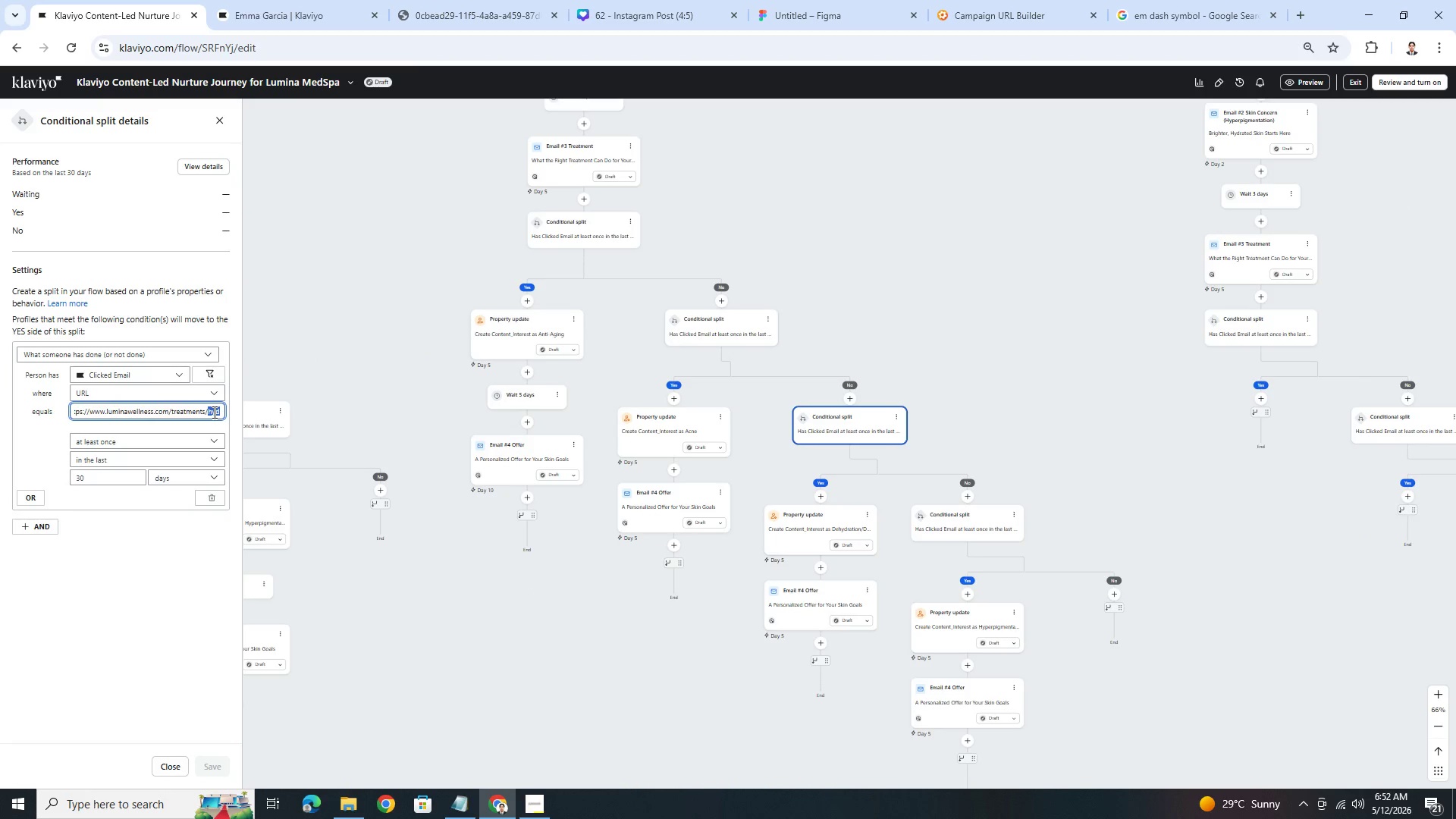 
triple_click([213, 412])
 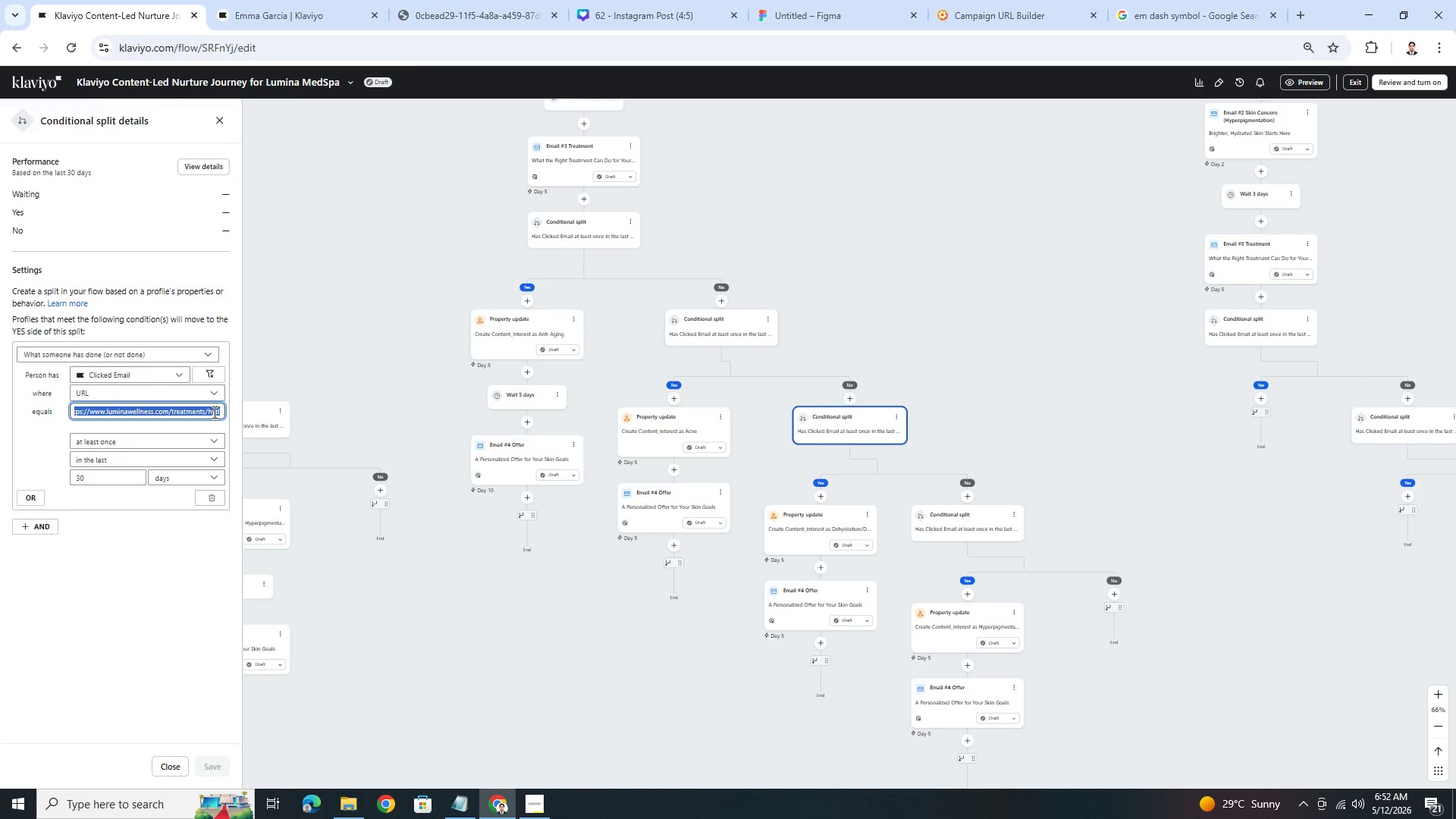 
triple_click([213, 412])
 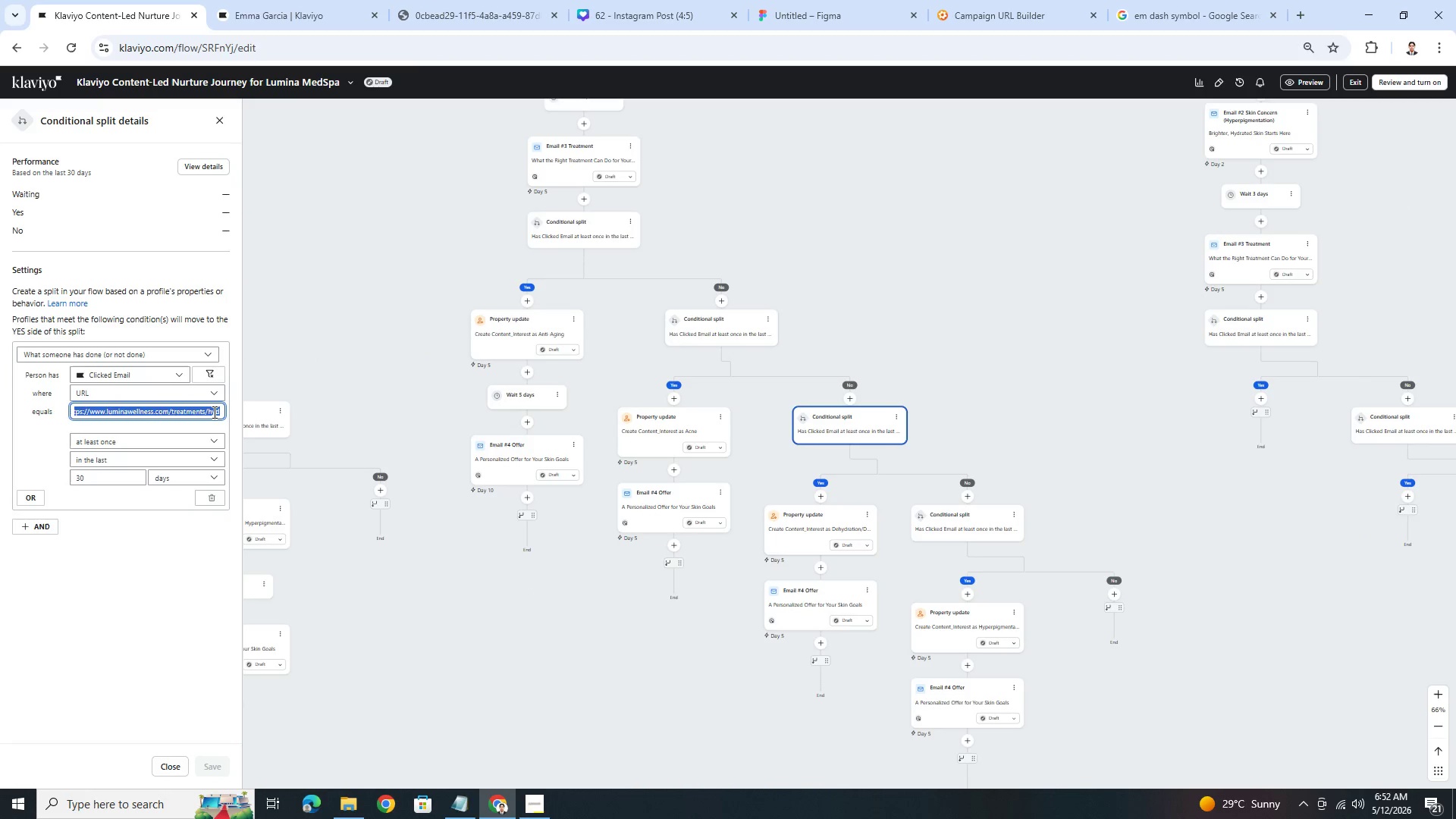 
key(Control+C)
 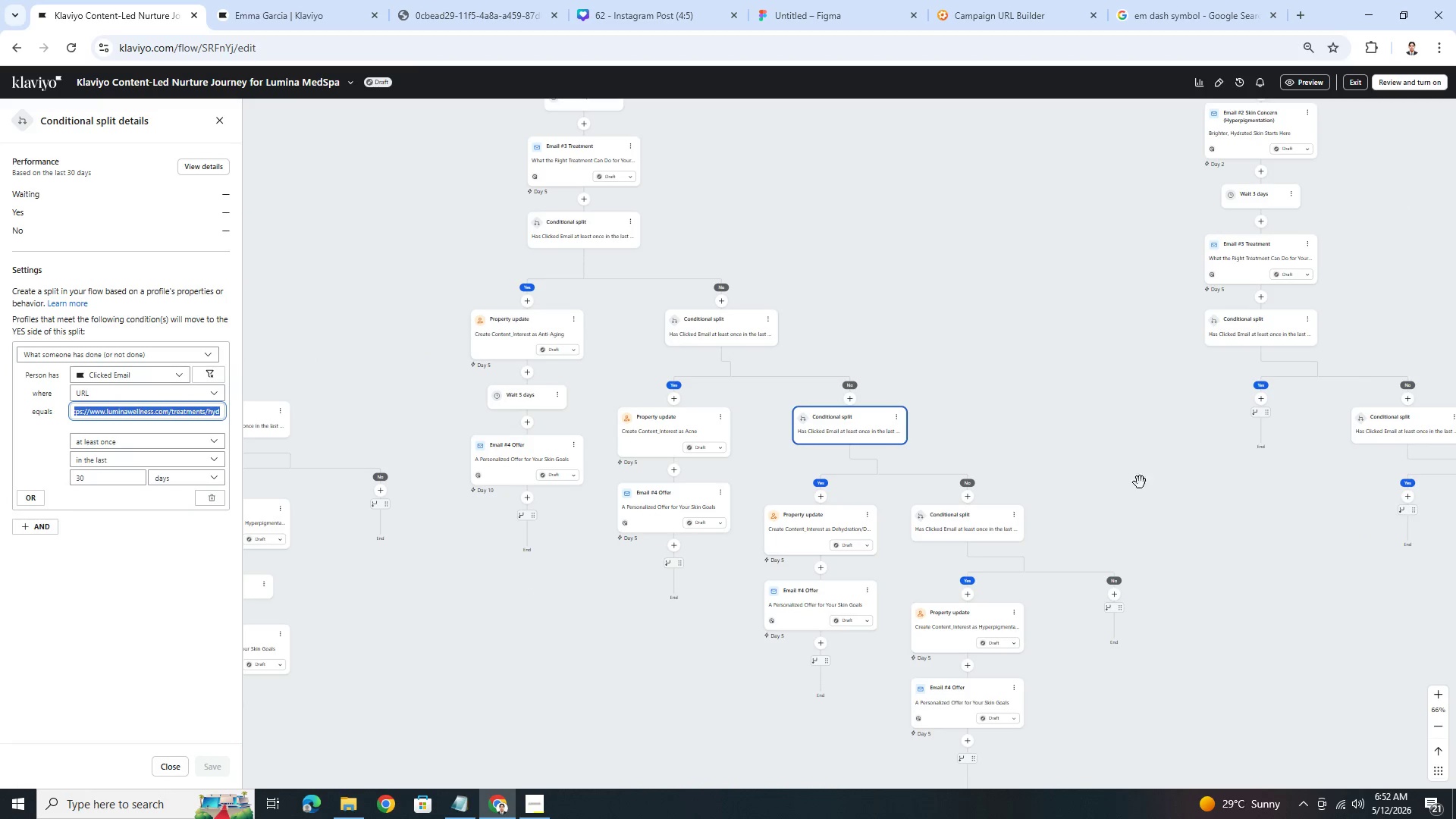 
left_click([1301, 494])
 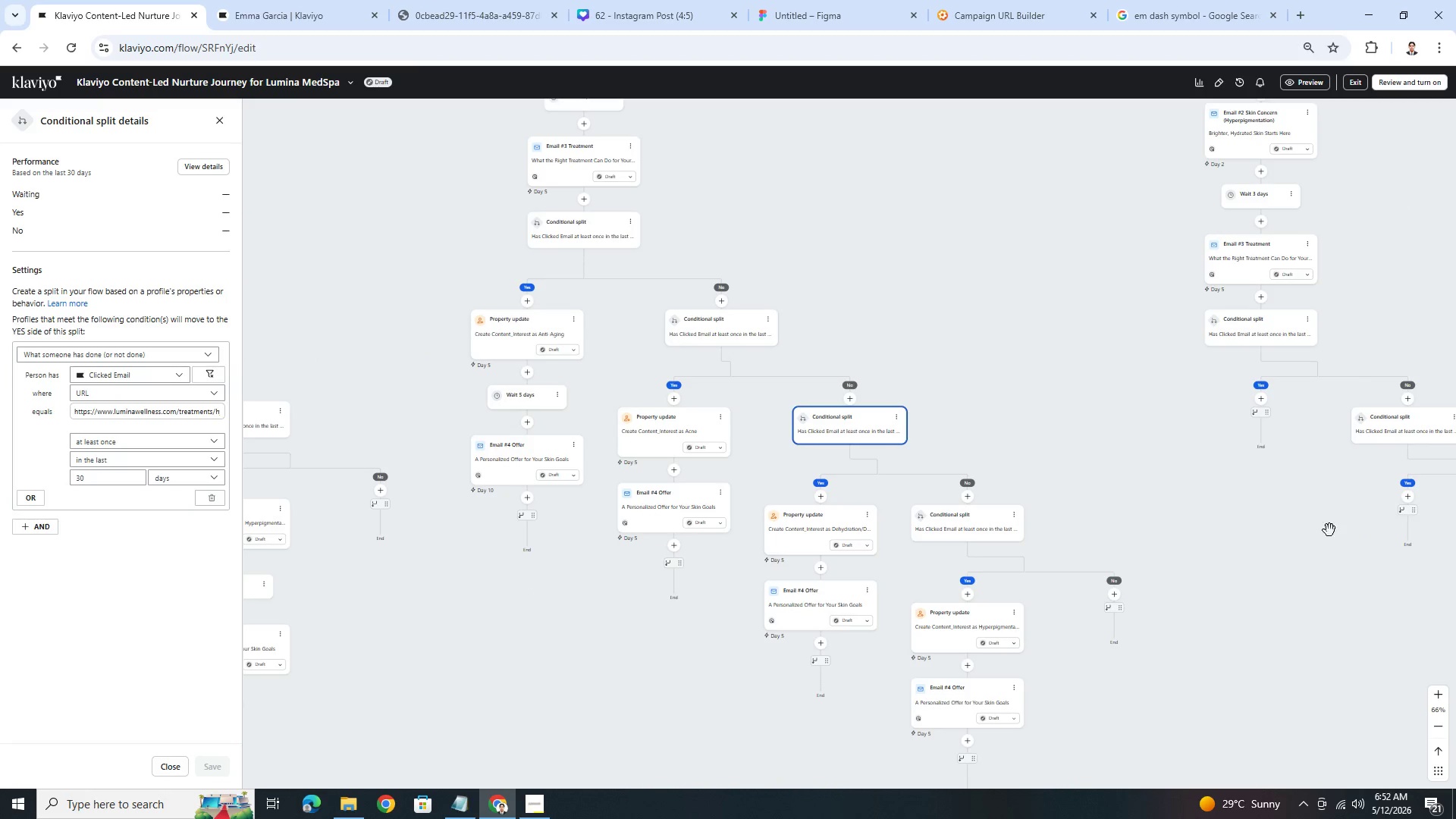 
left_click_drag(start_coordinate=[1325, 532], to_coordinate=[1066, 484])
 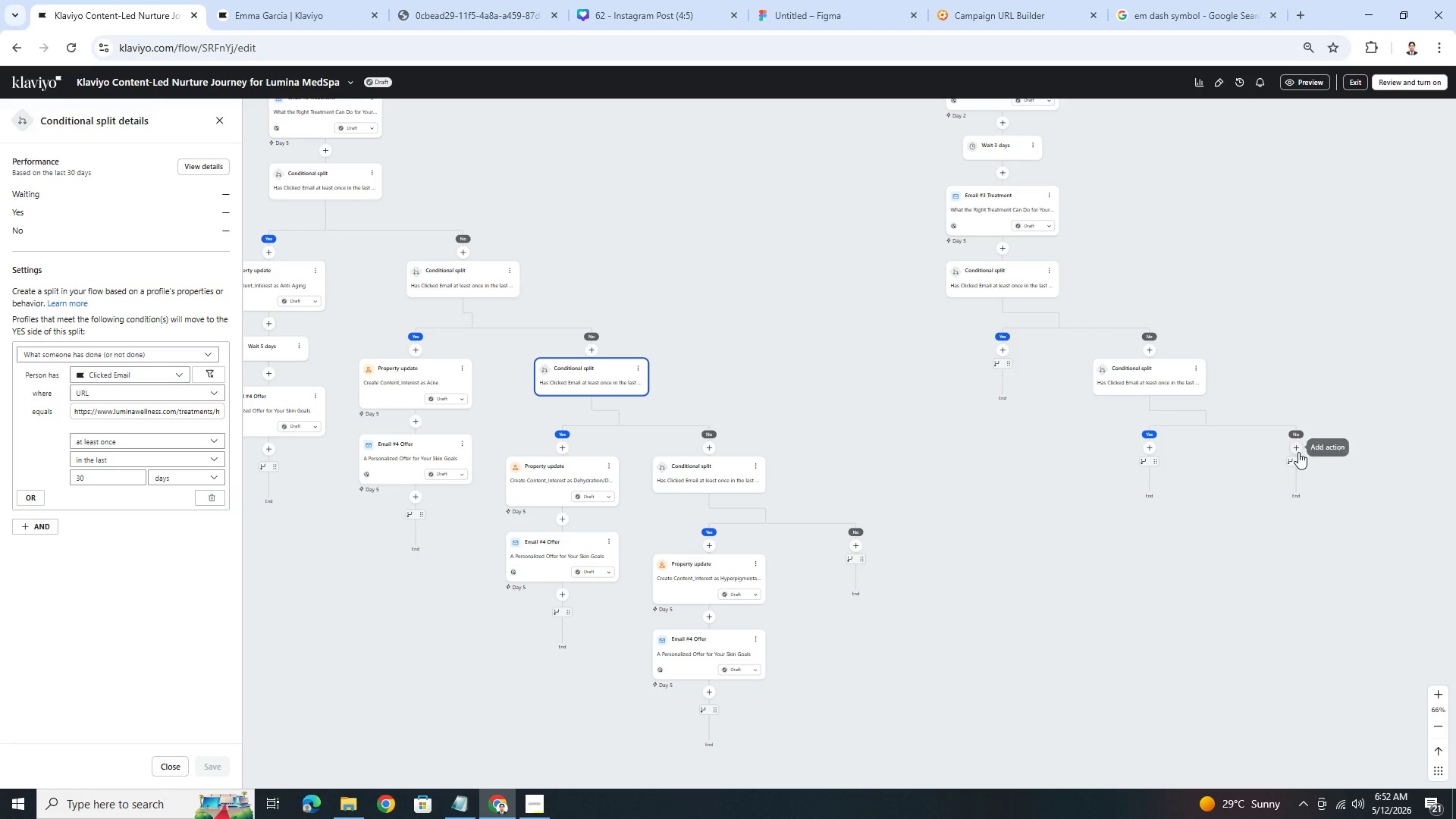 
left_click([1298, 452])
 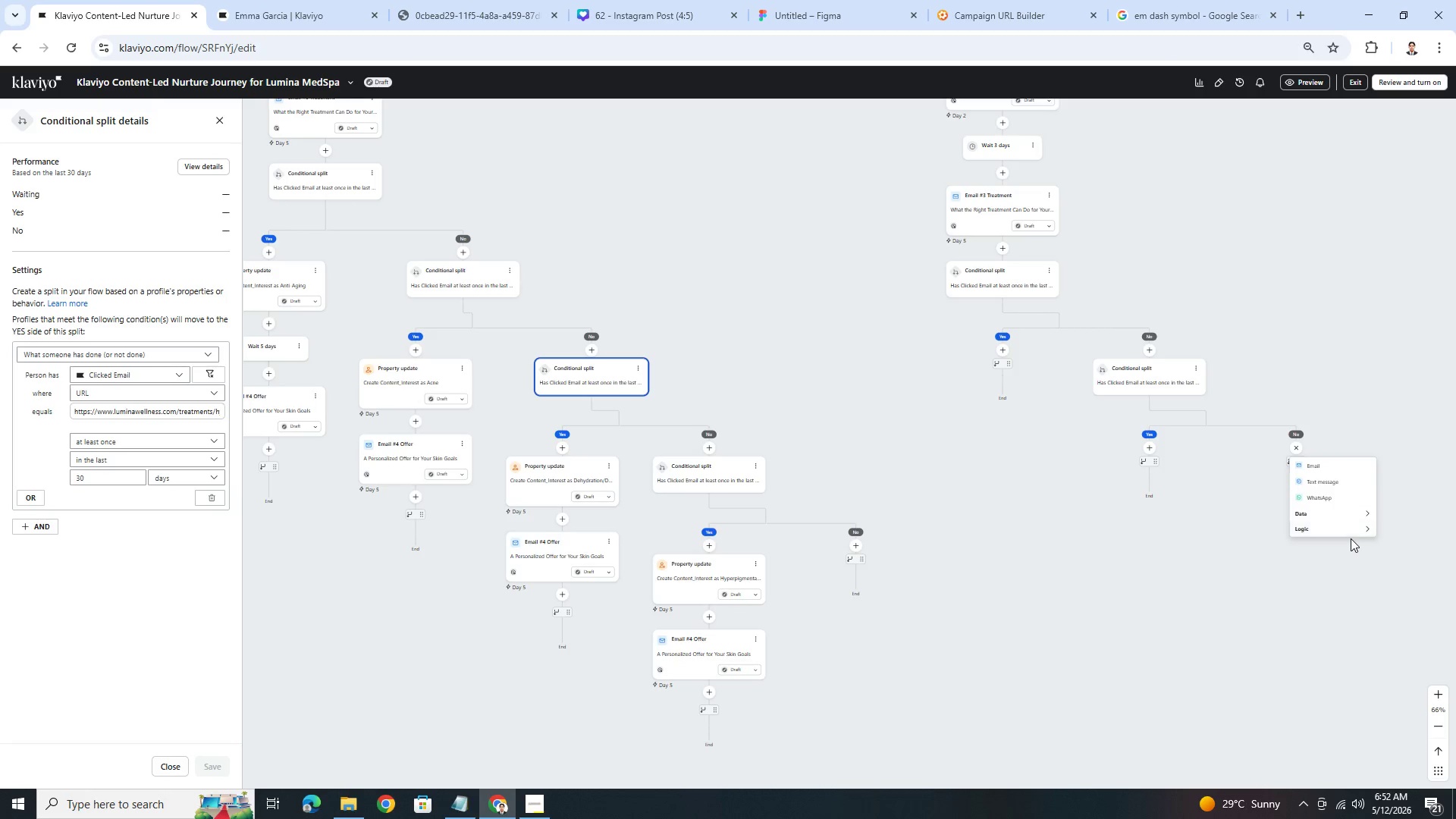 
double_click([1351, 526])
 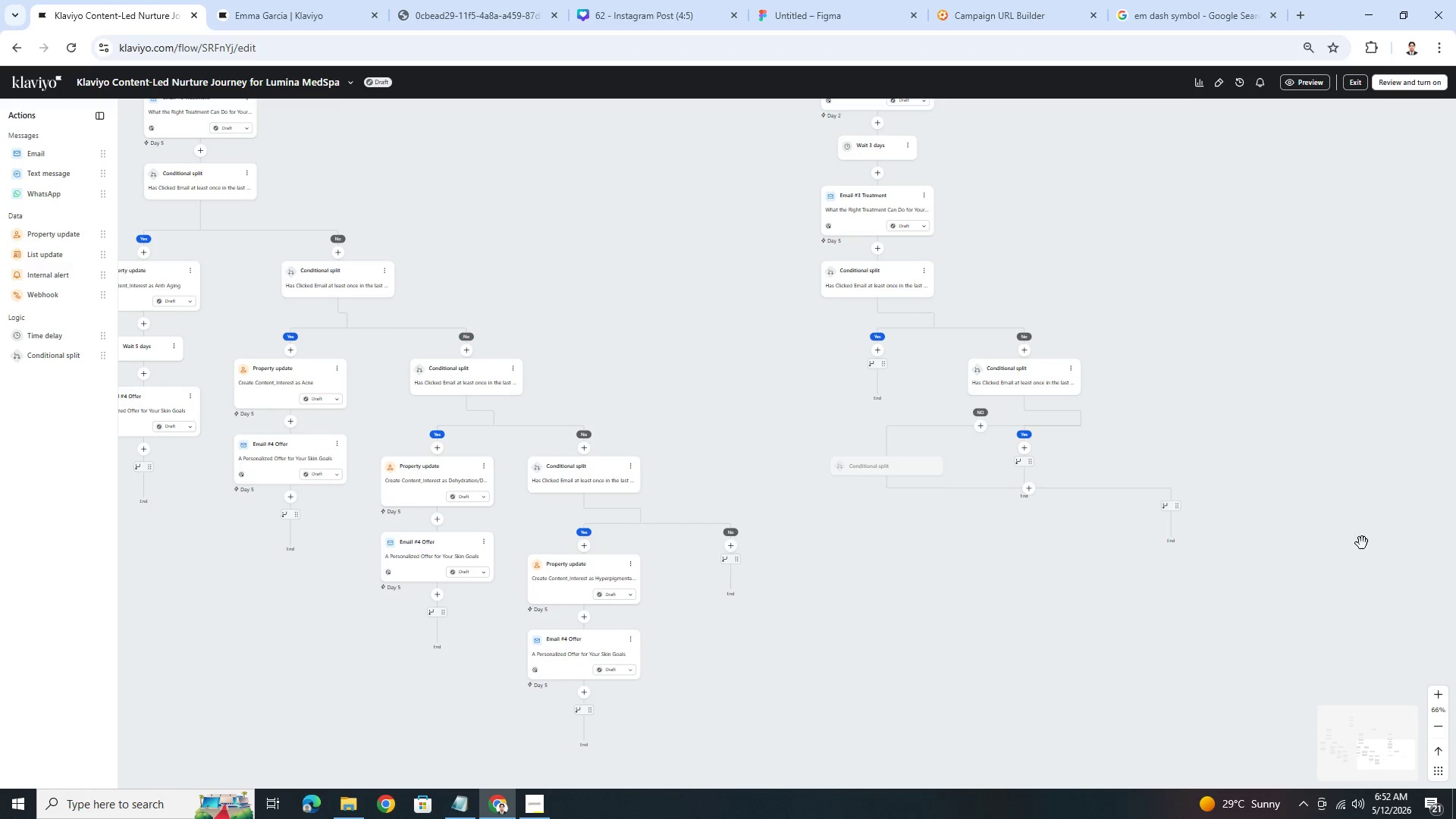 
mouse_move([1326, 531])
 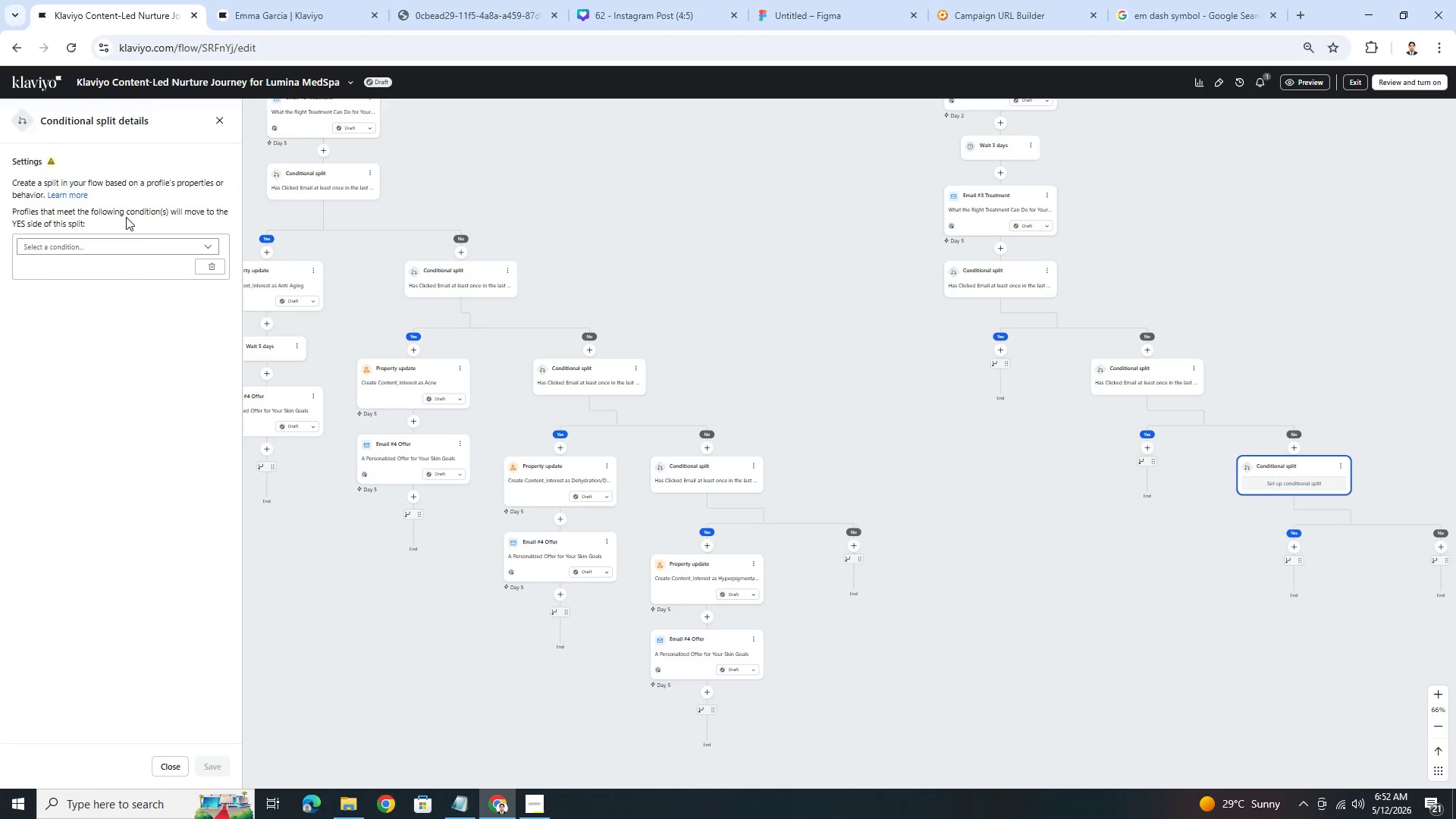 
left_click([122, 248])
 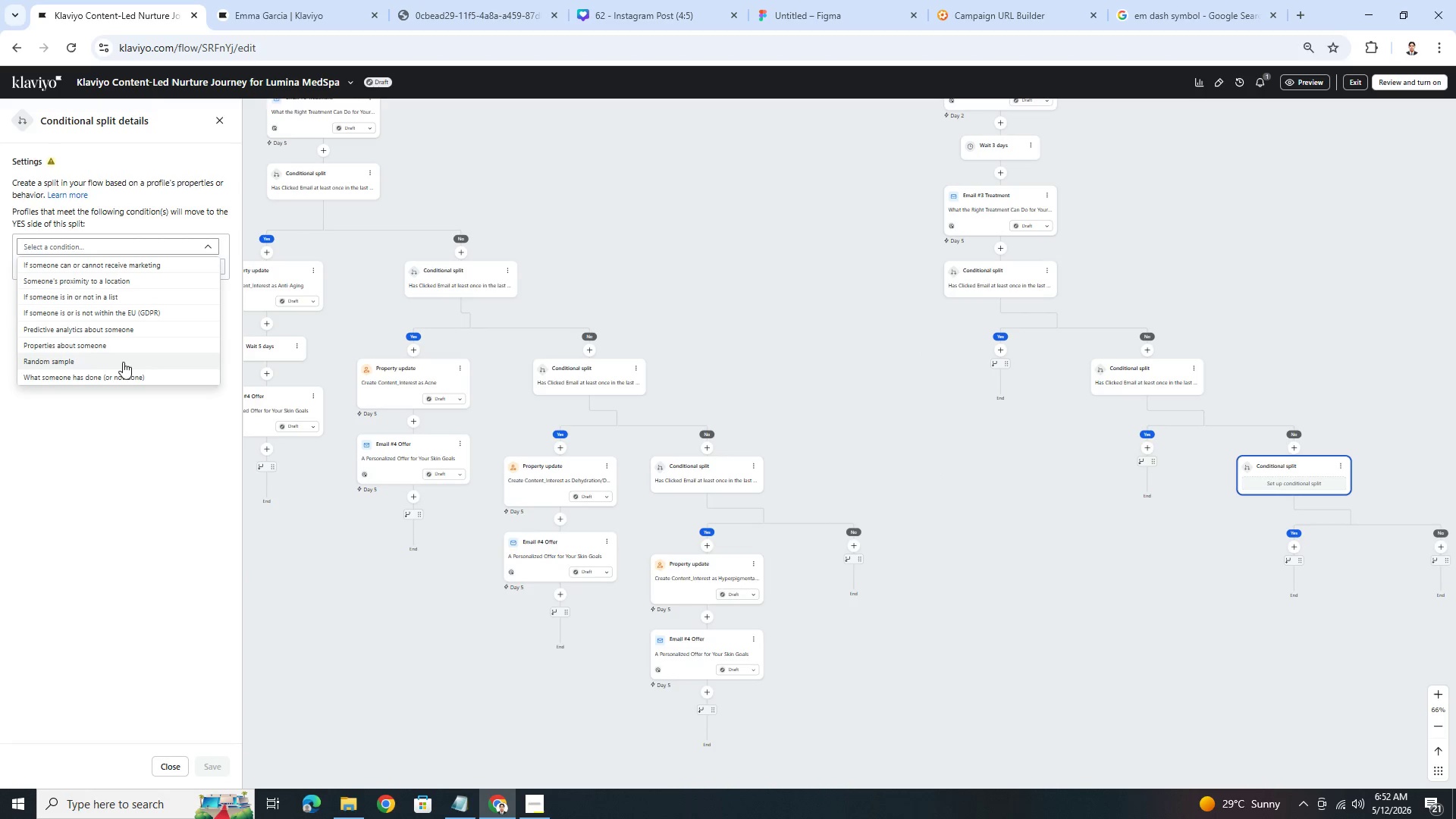 
left_click([125, 372])
 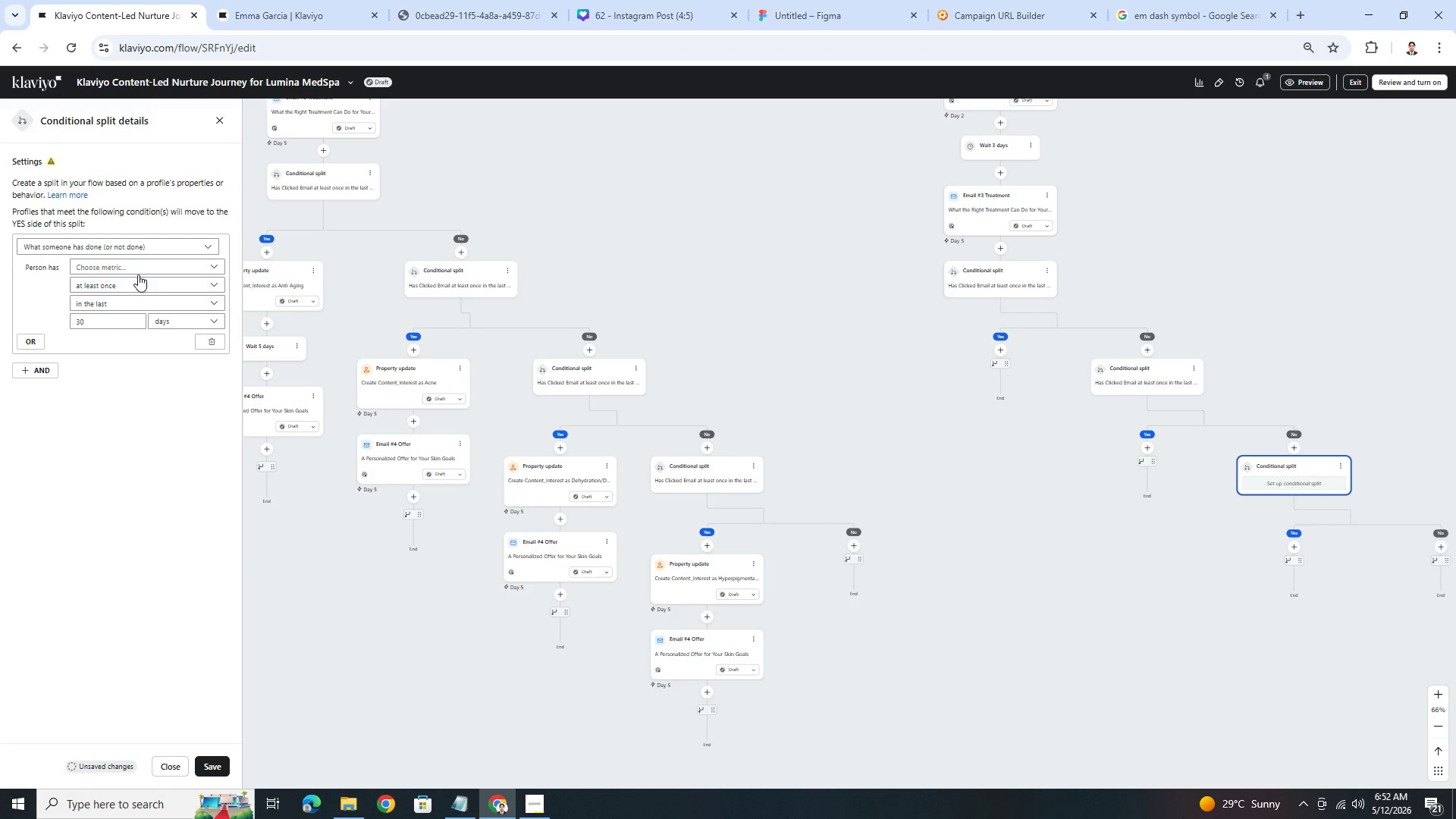 
left_click([138, 273])
 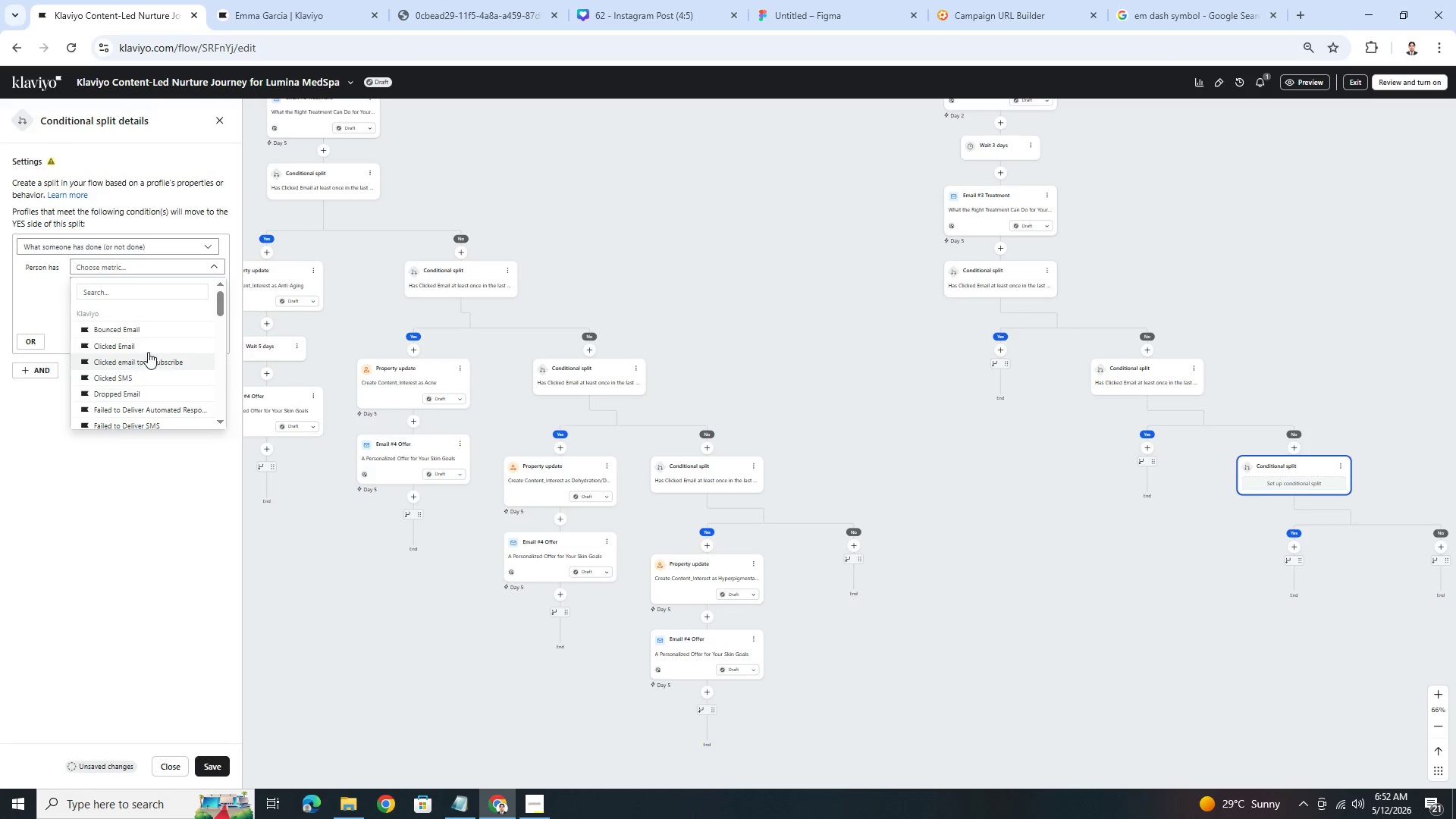 
left_click([148, 347])
 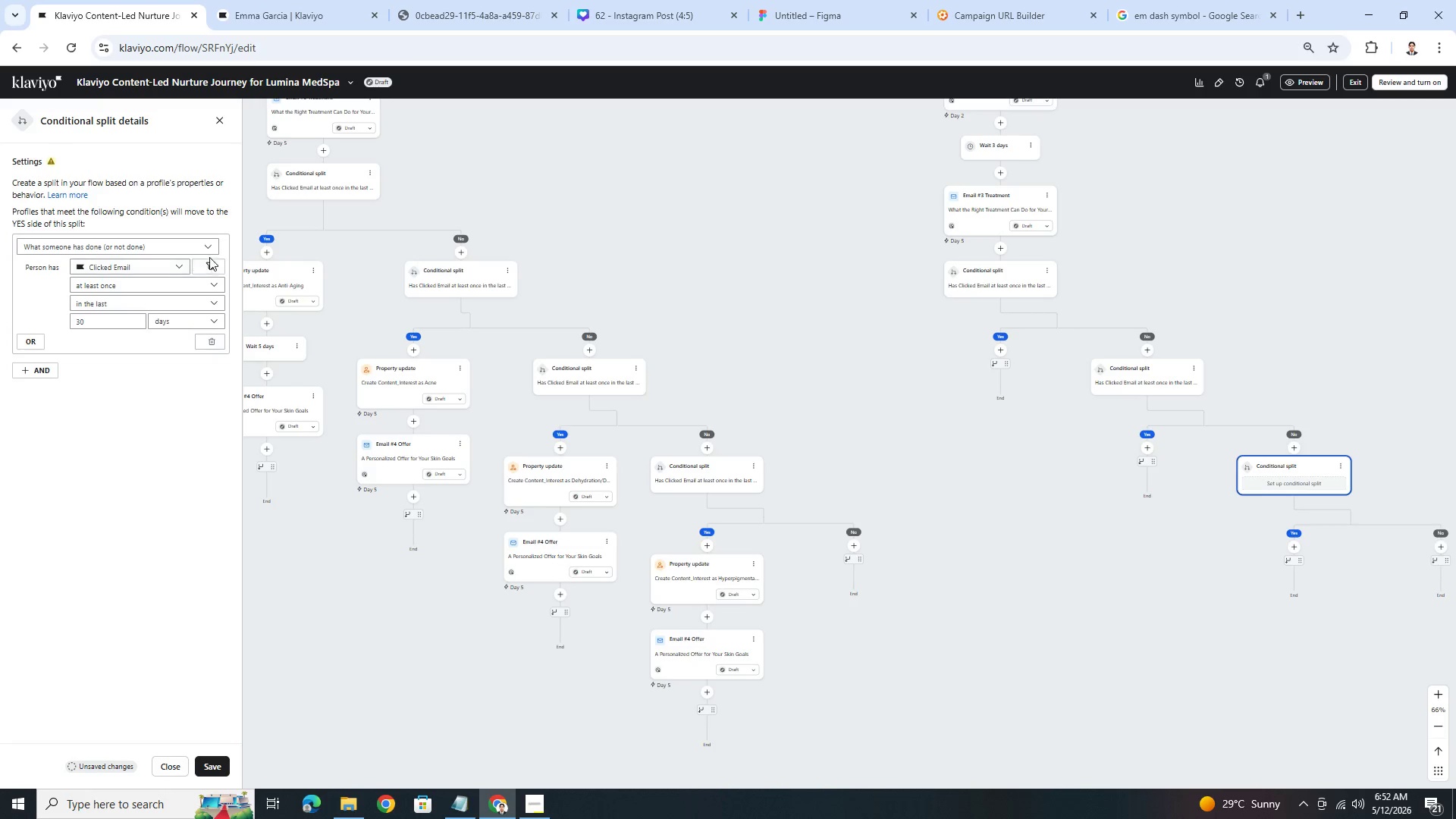 
left_click([211, 267])
 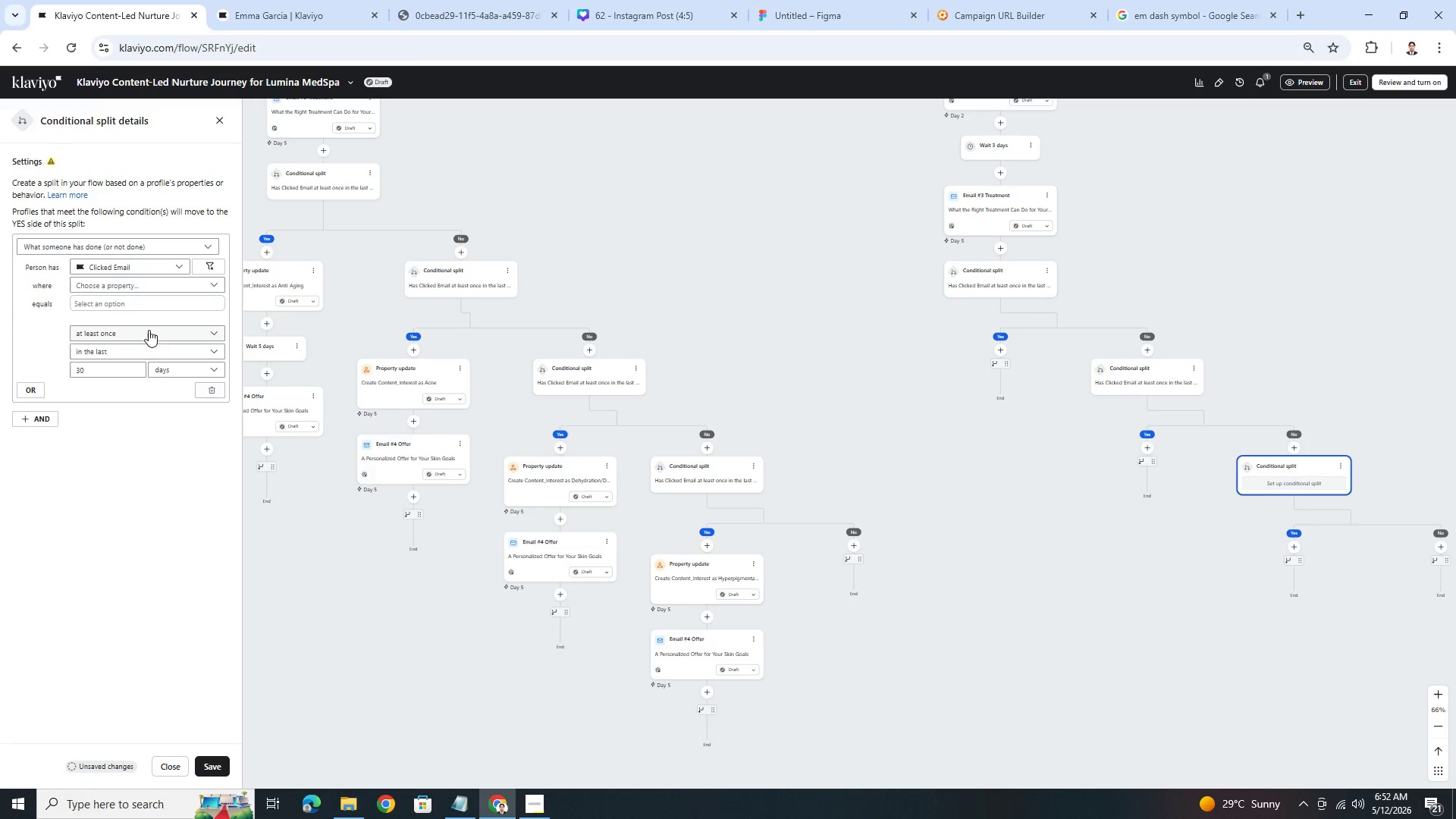 
left_click([150, 305])
 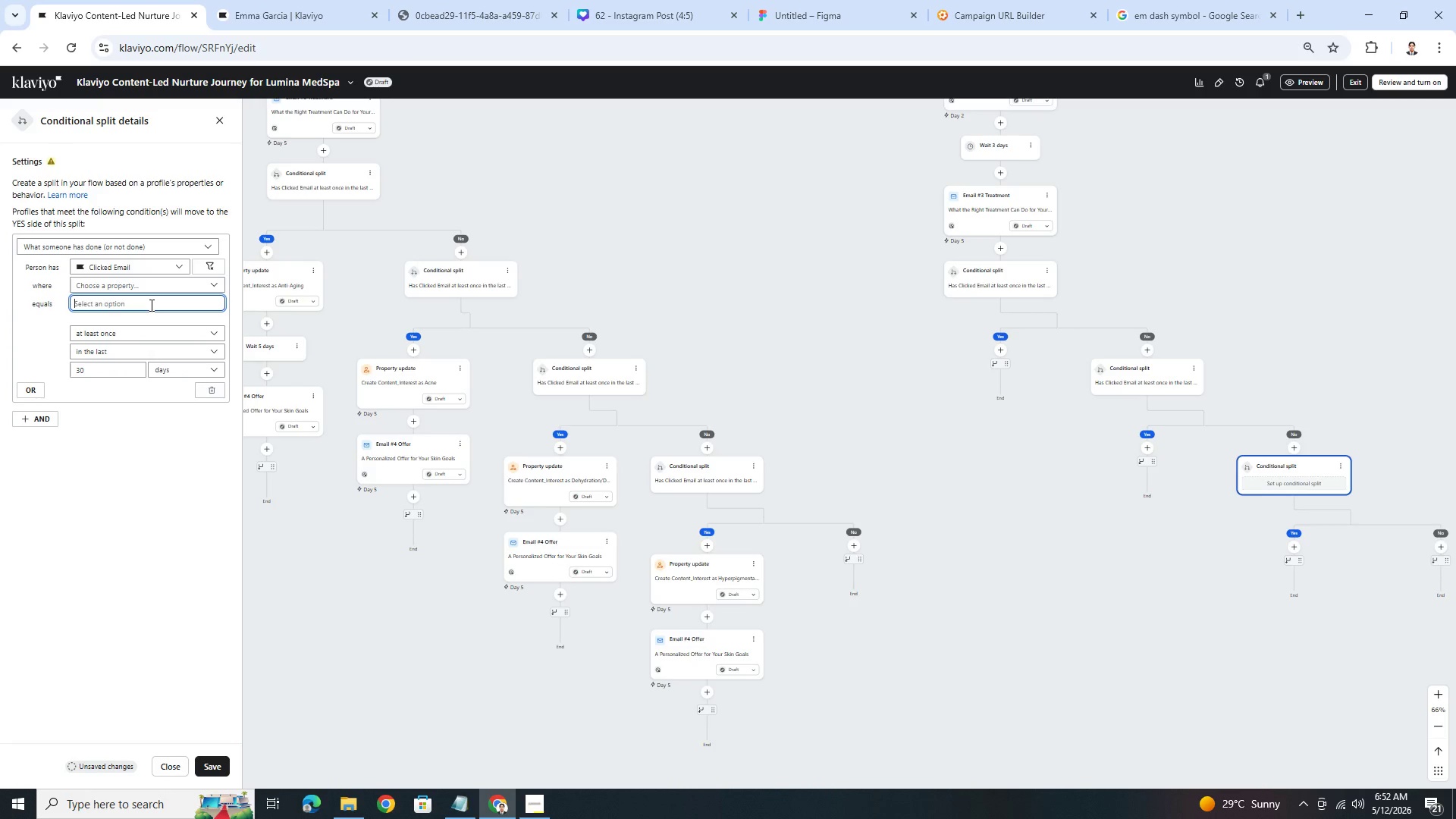 
key(Control+V)
 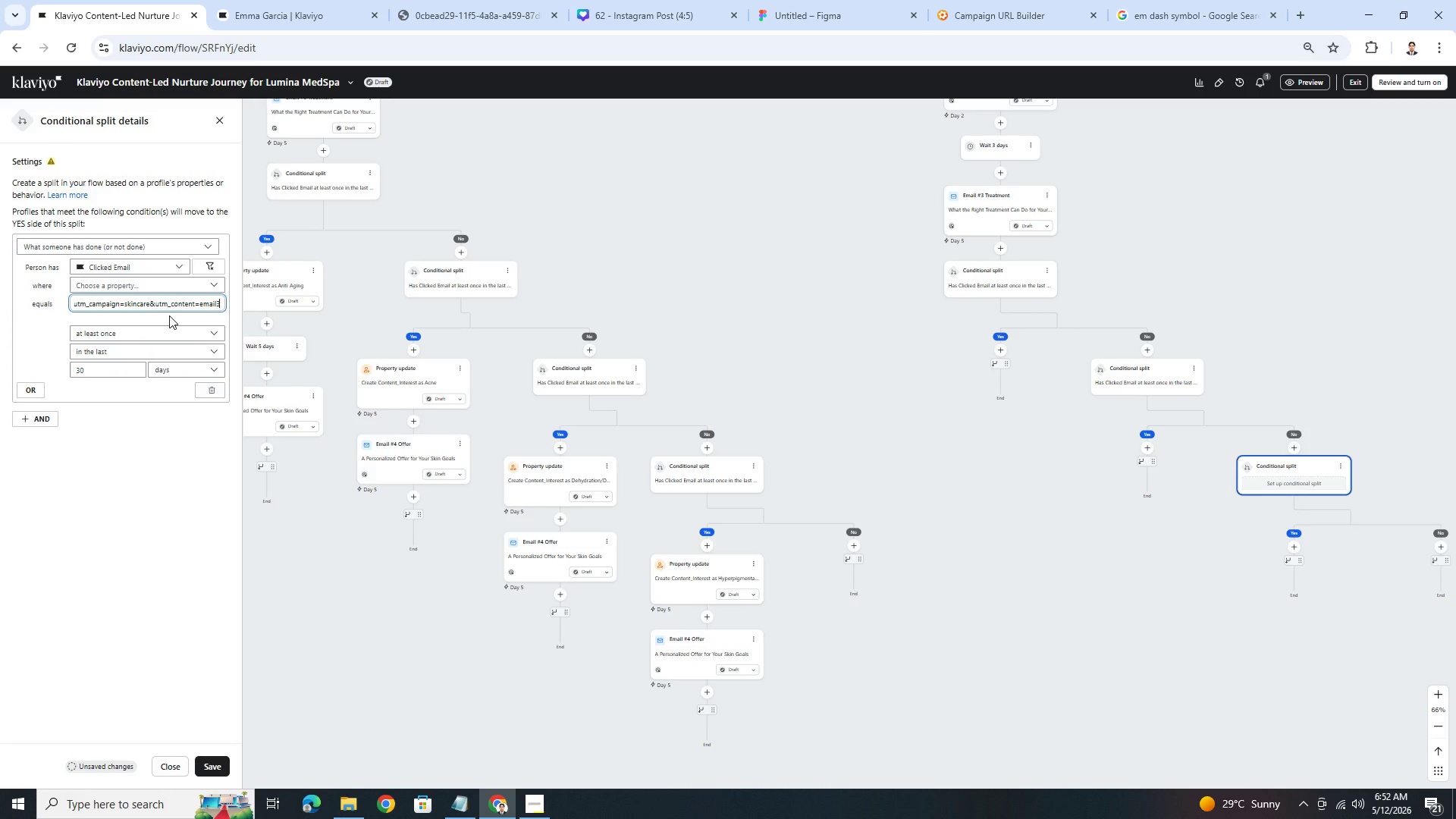 
left_click_drag(start_coordinate=[154, 305], to_coordinate=[27, 306])
 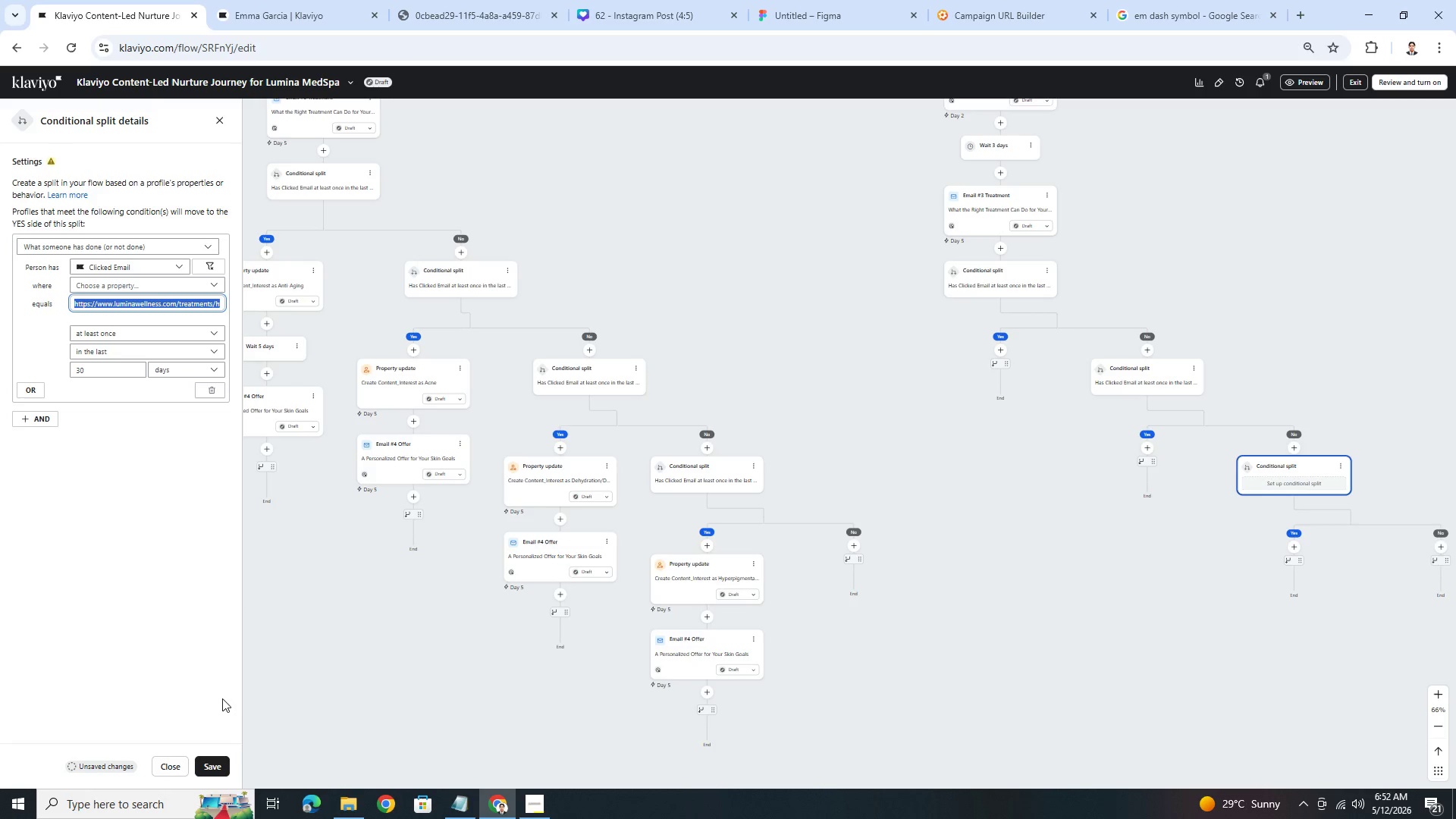 
left_click([224, 764])
 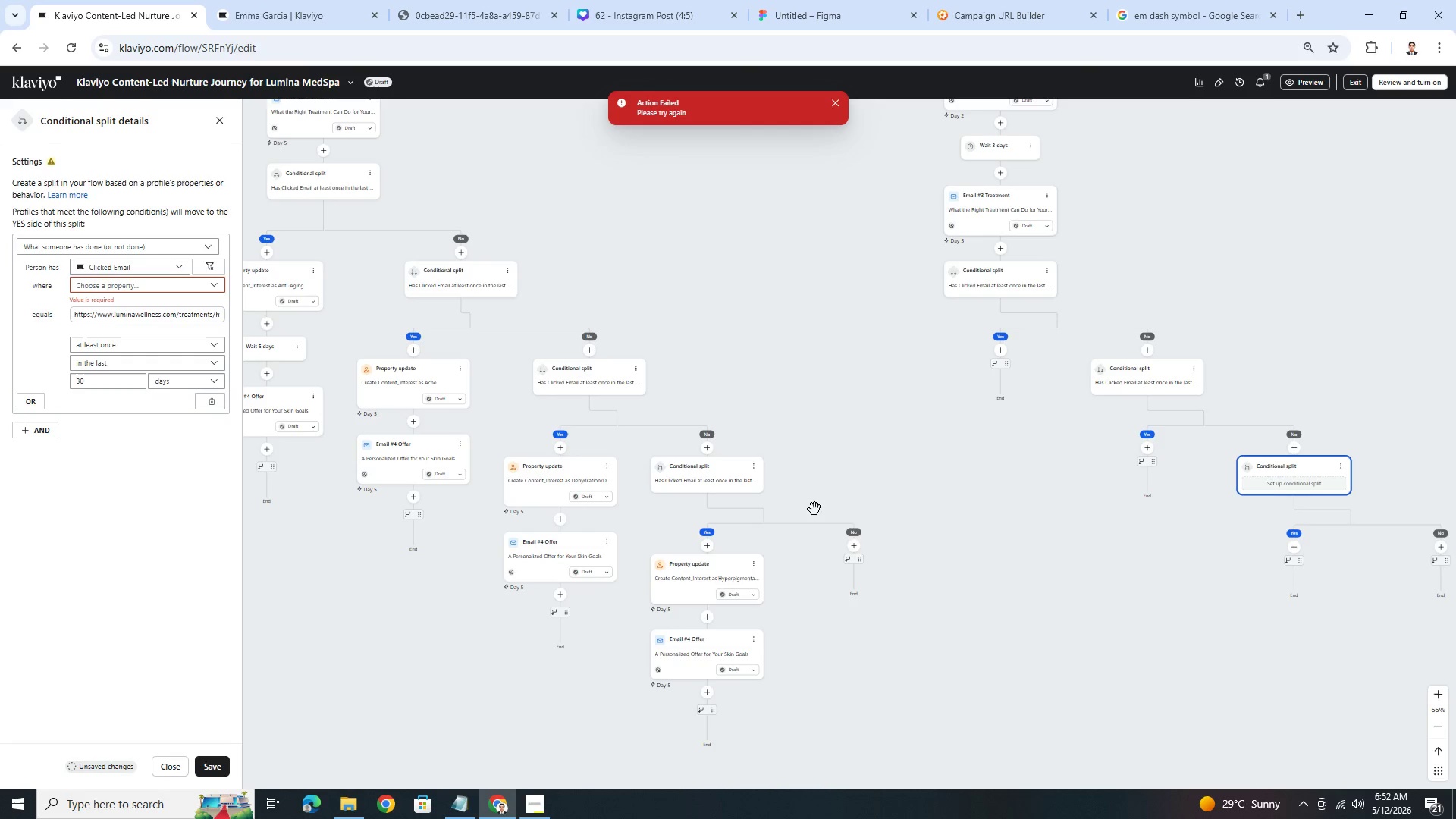 
left_click_drag(start_coordinate=[1159, 610], to_coordinate=[850, 579])
 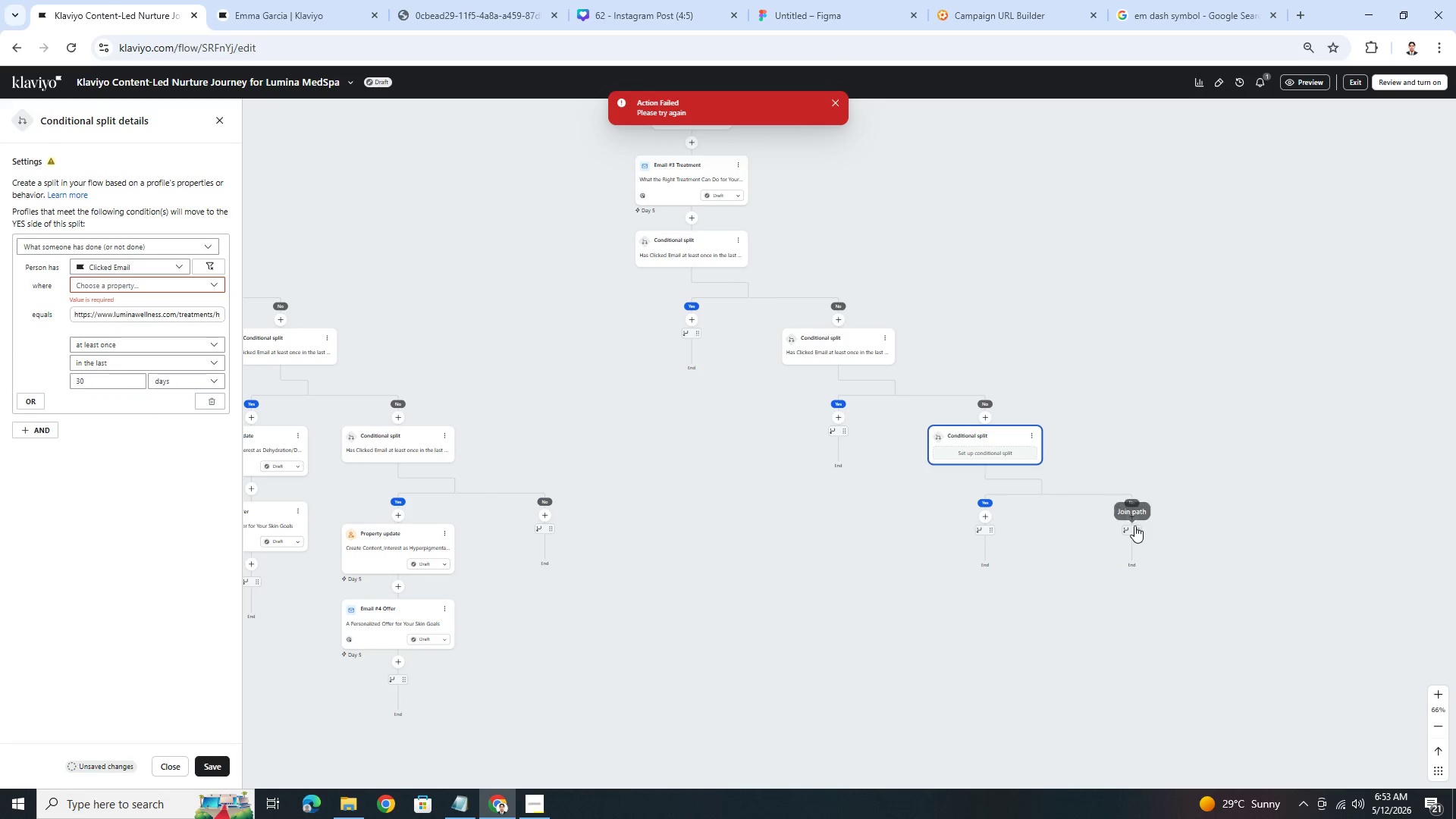 
left_click([1136, 516])
 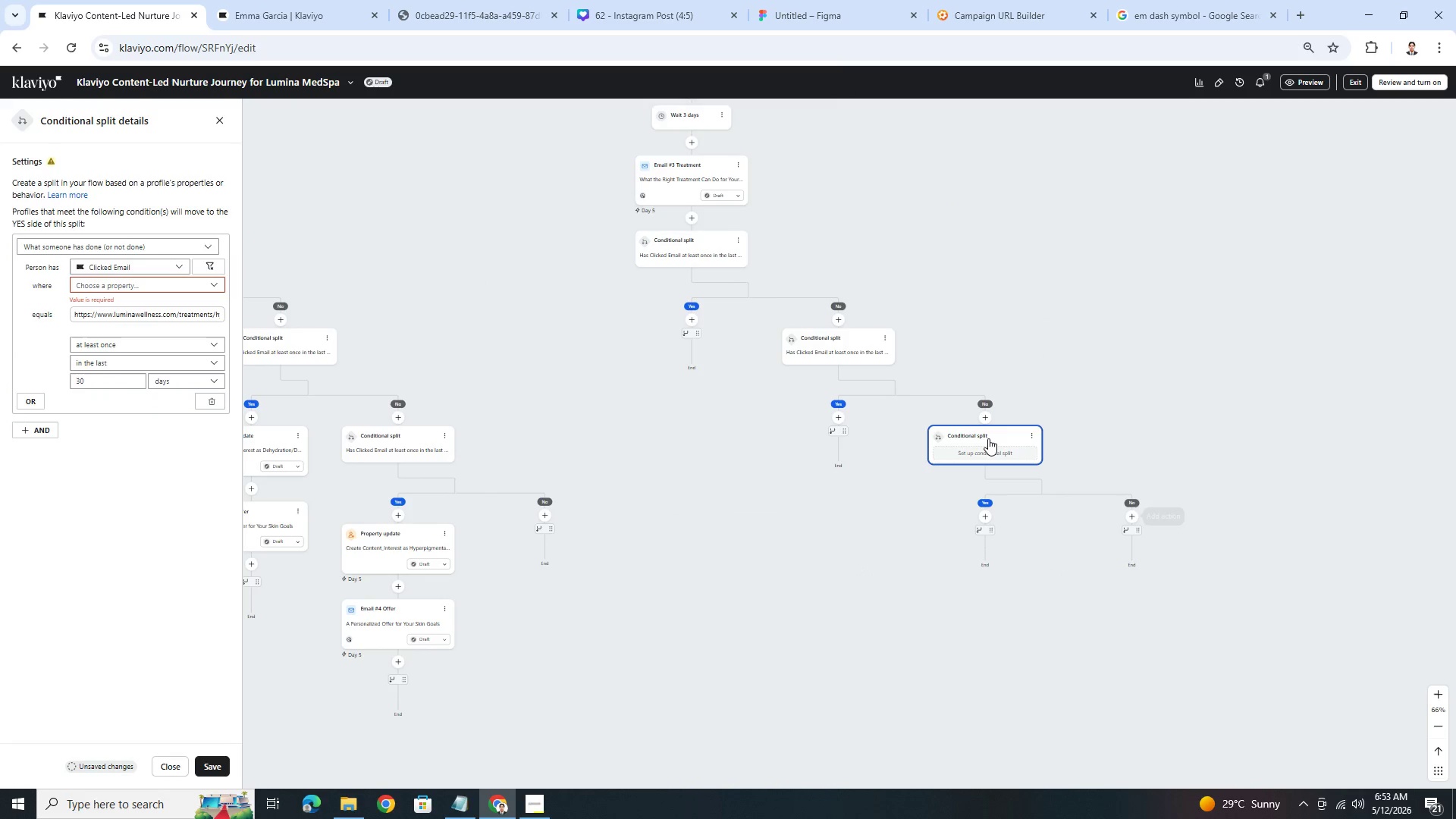 
left_click([987, 434])
 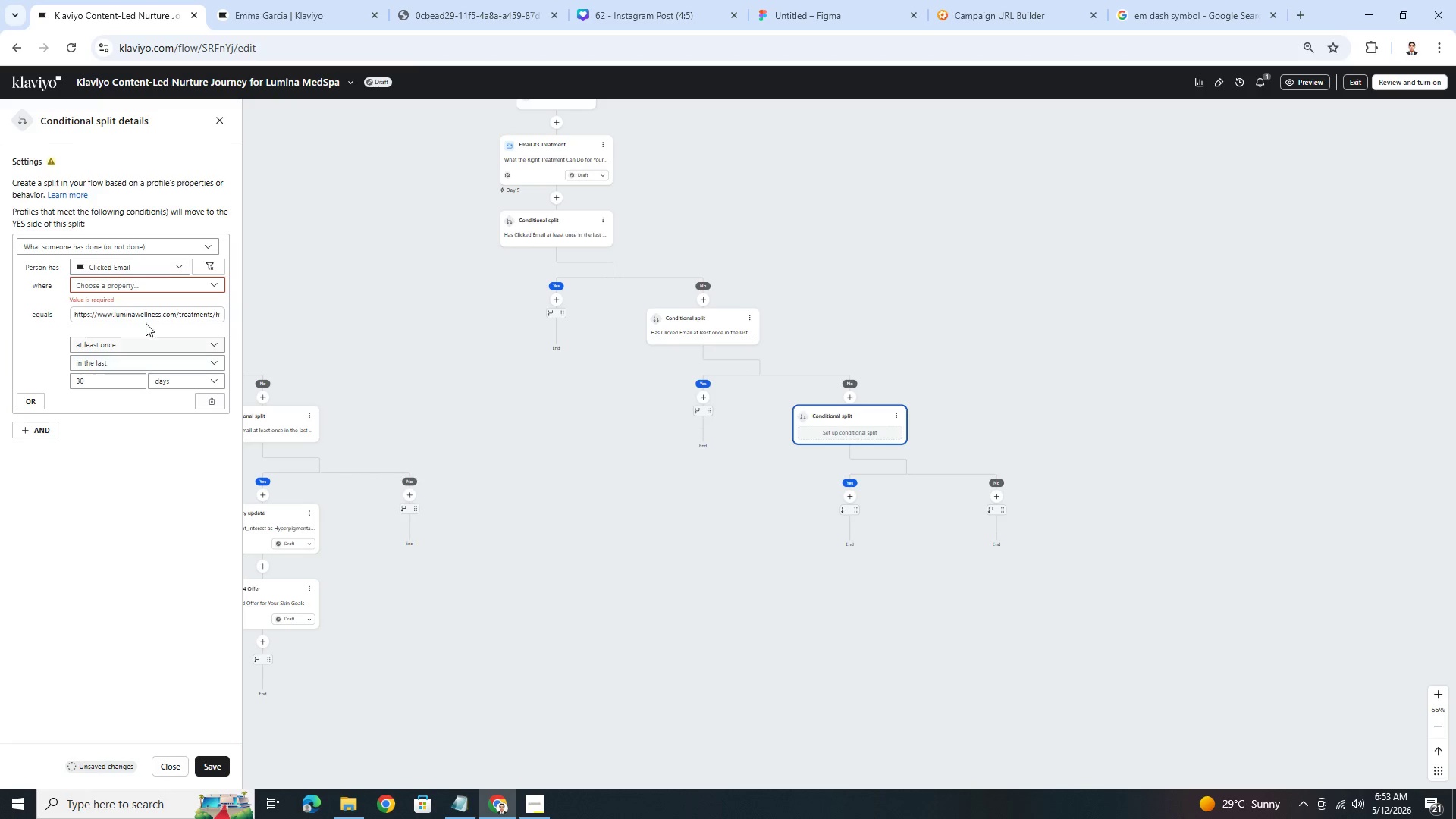 
left_click([111, 290])
 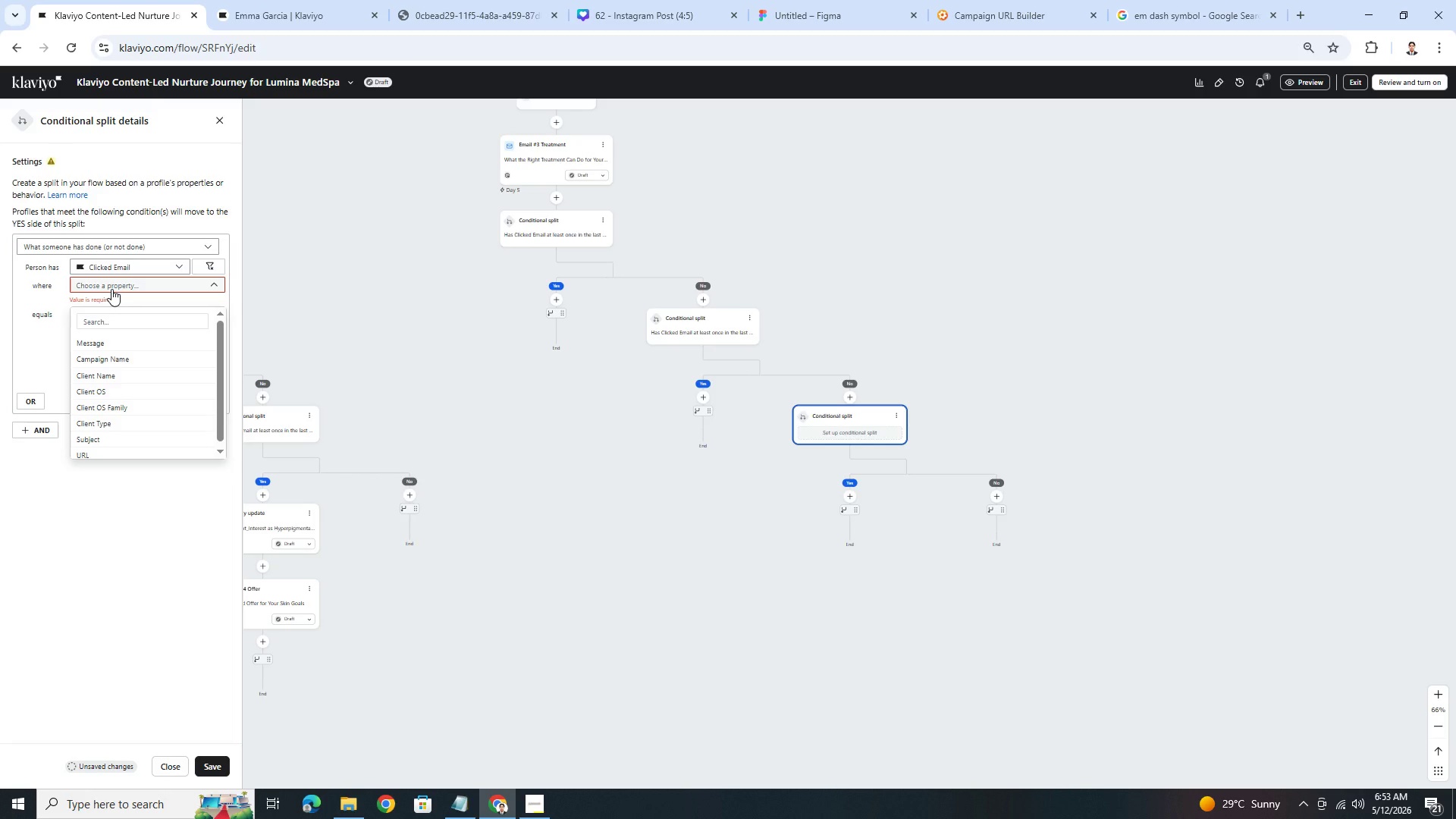 
left_click([111, 289])
 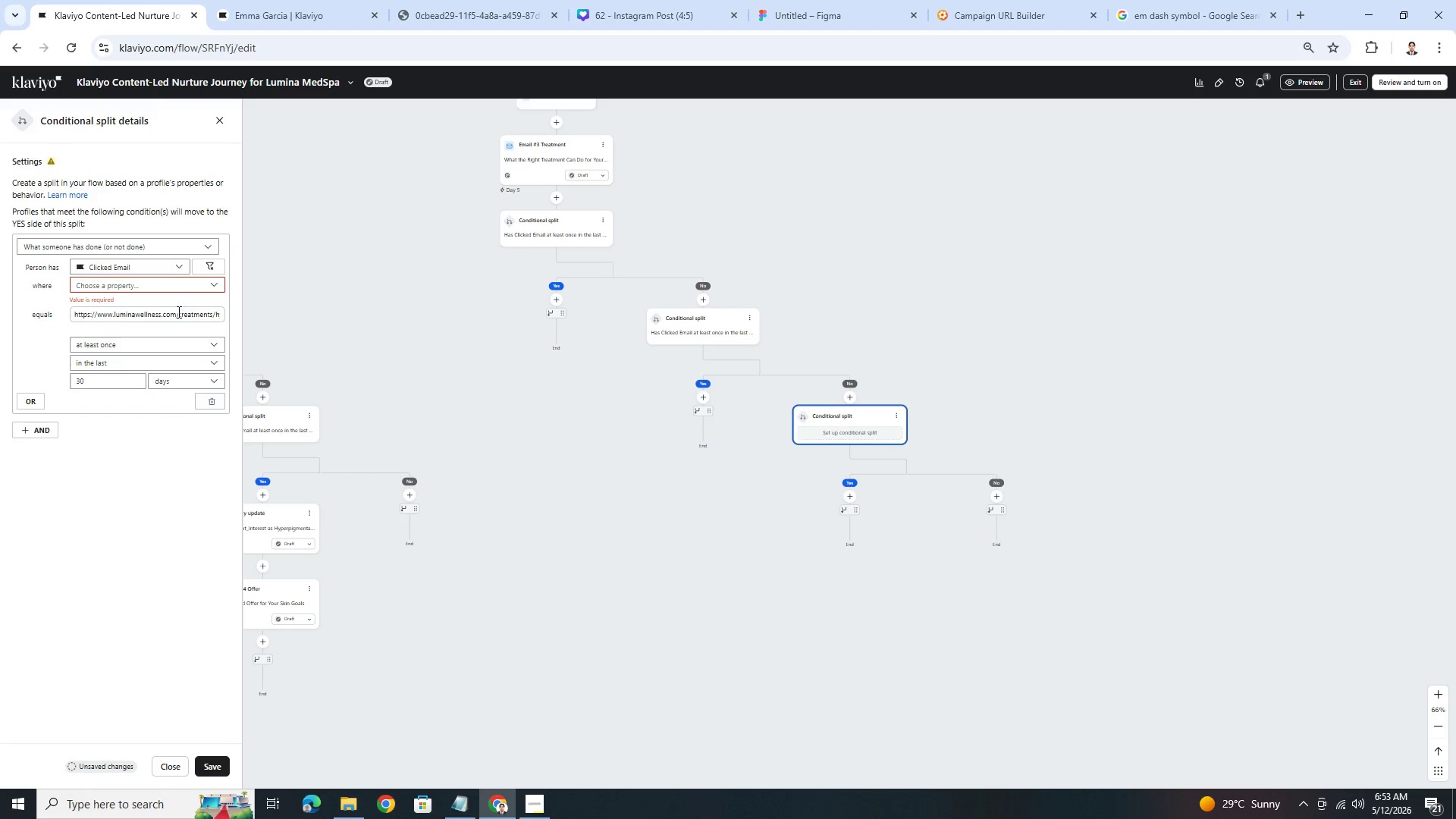 
double_click([177, 312])
 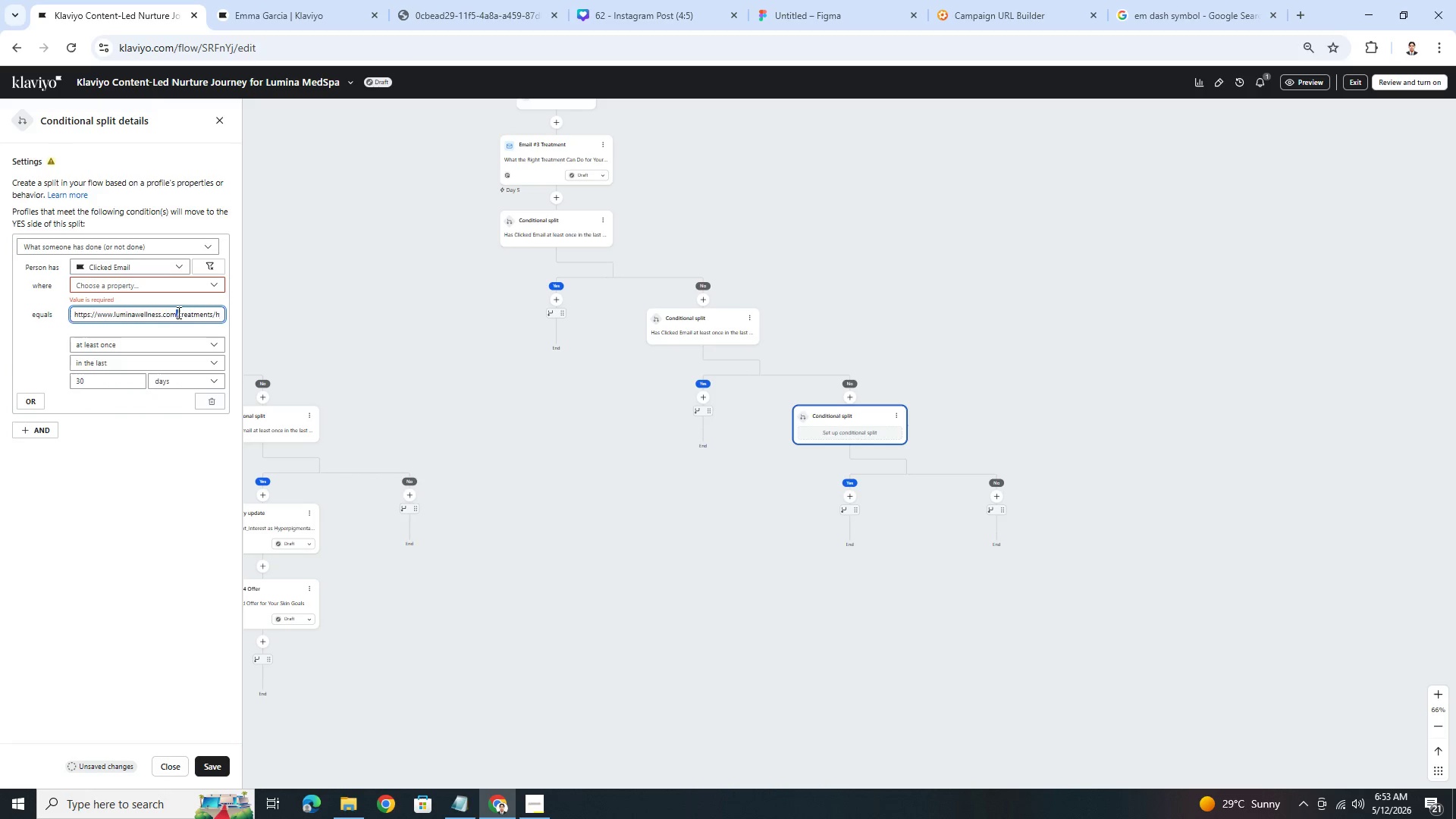 
triple_click([177, 312])
 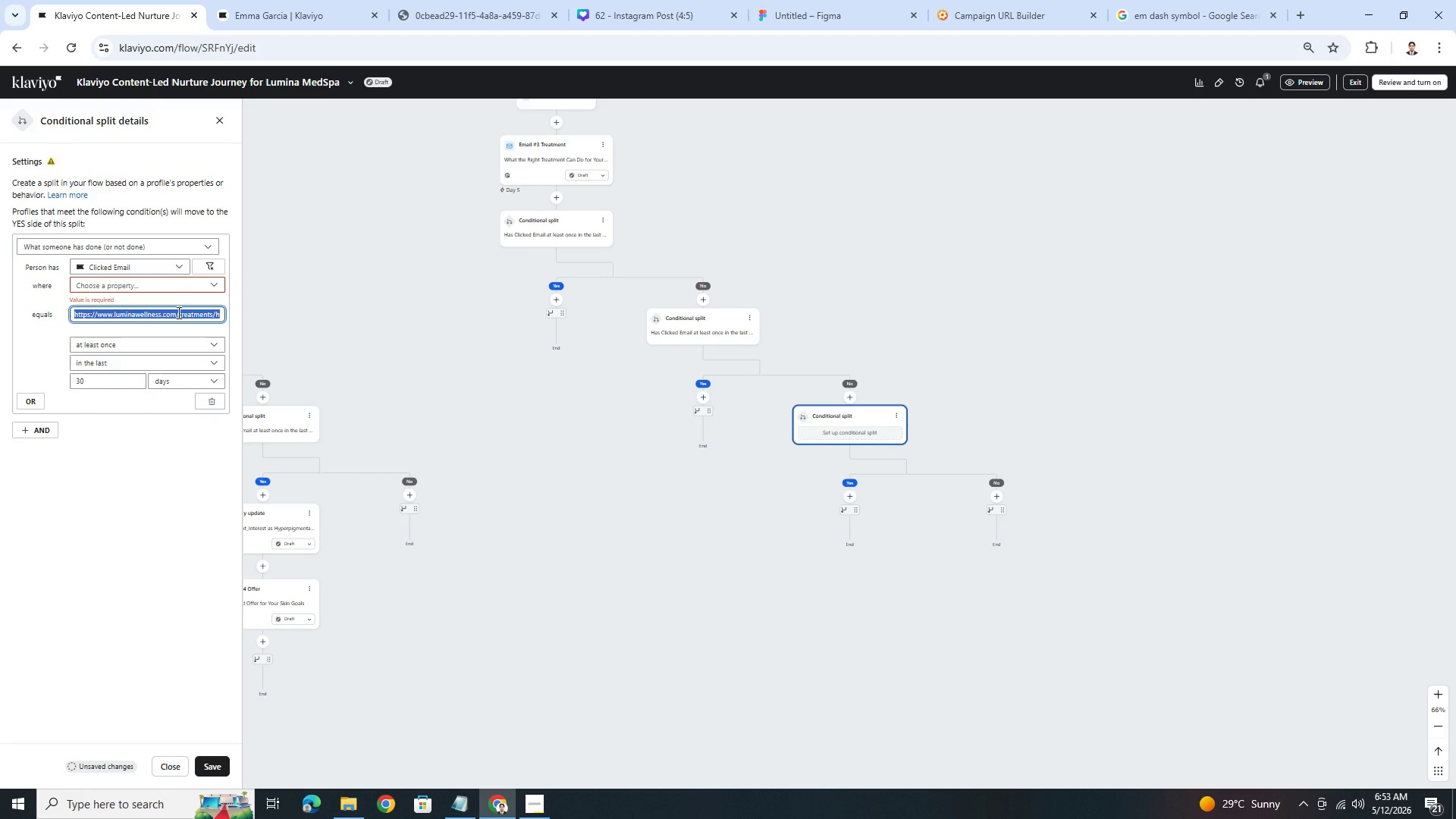 
triple_click([177, 312])
 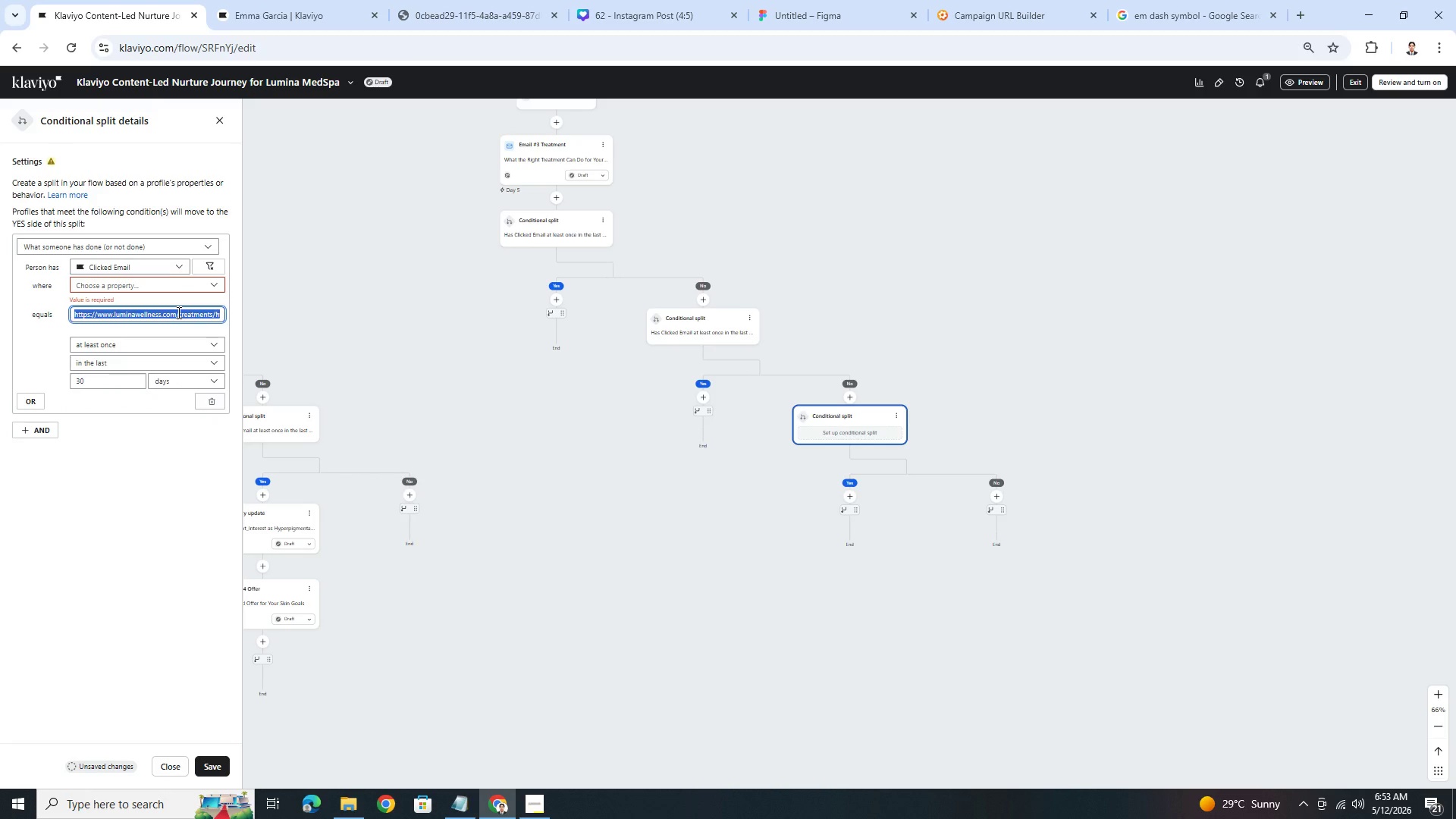 
hold_key(key=ControlLeft, duration=0.5)
 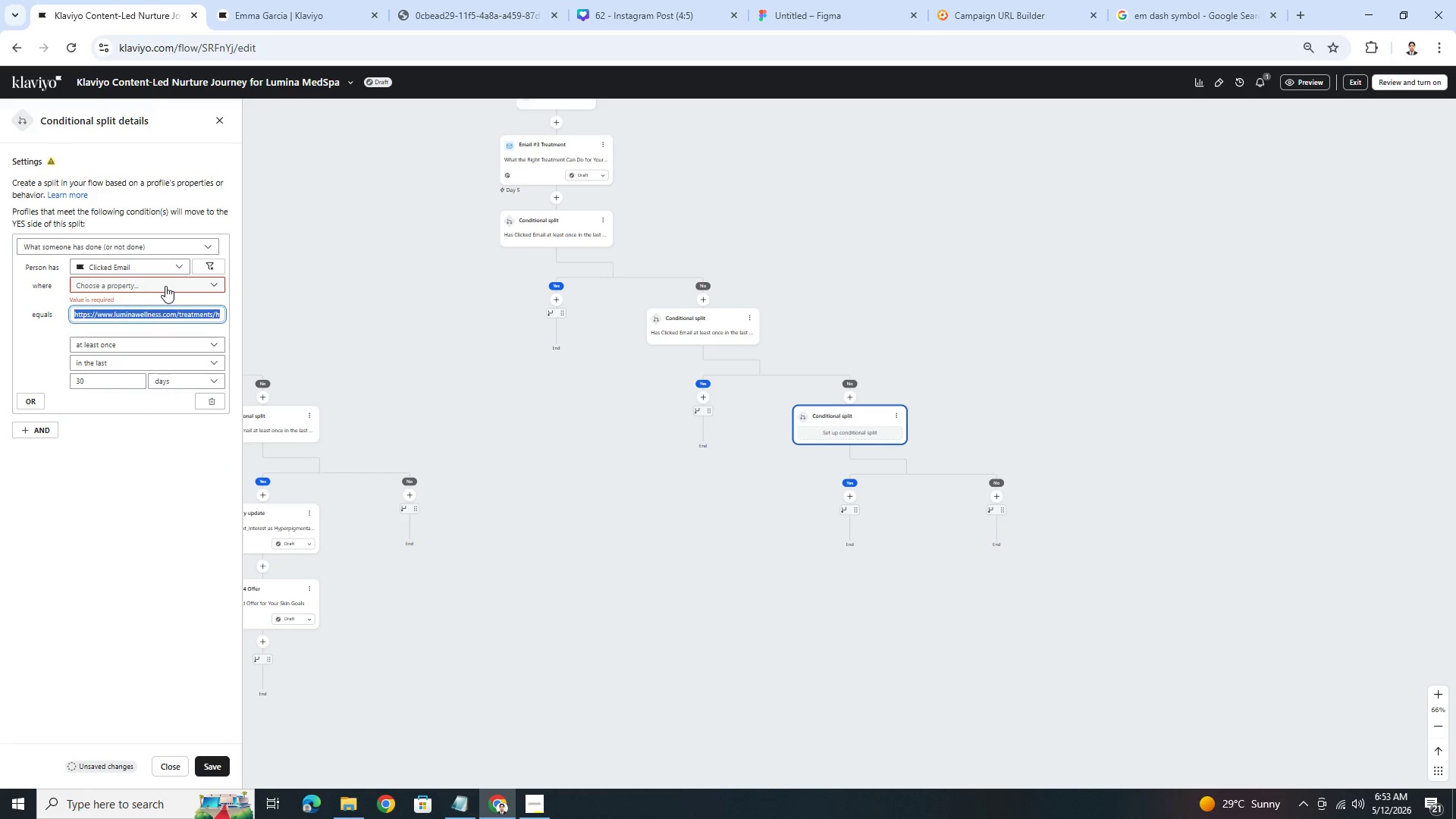 
left_click([165, 286])
 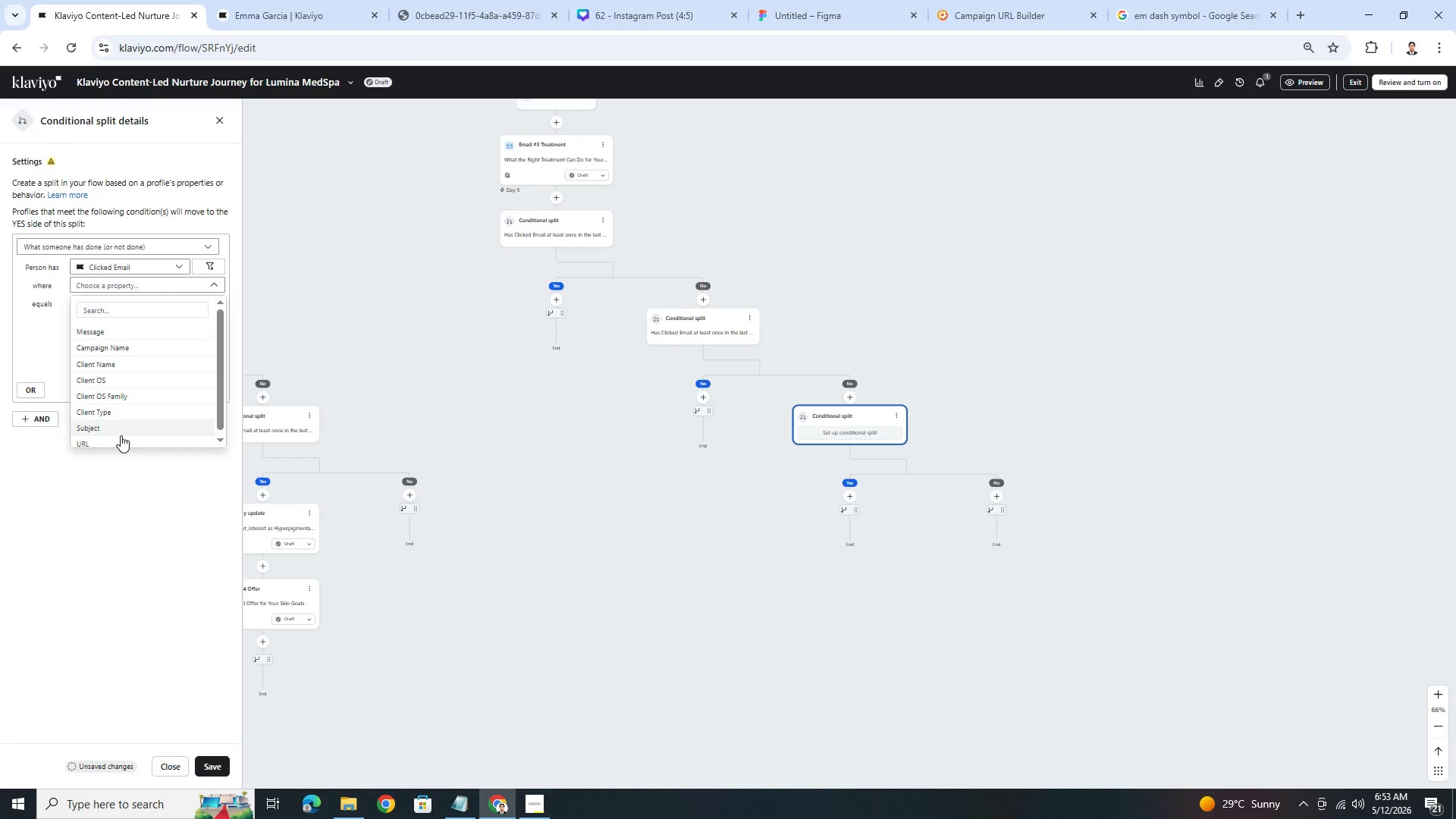 
left_click([121, 441])
 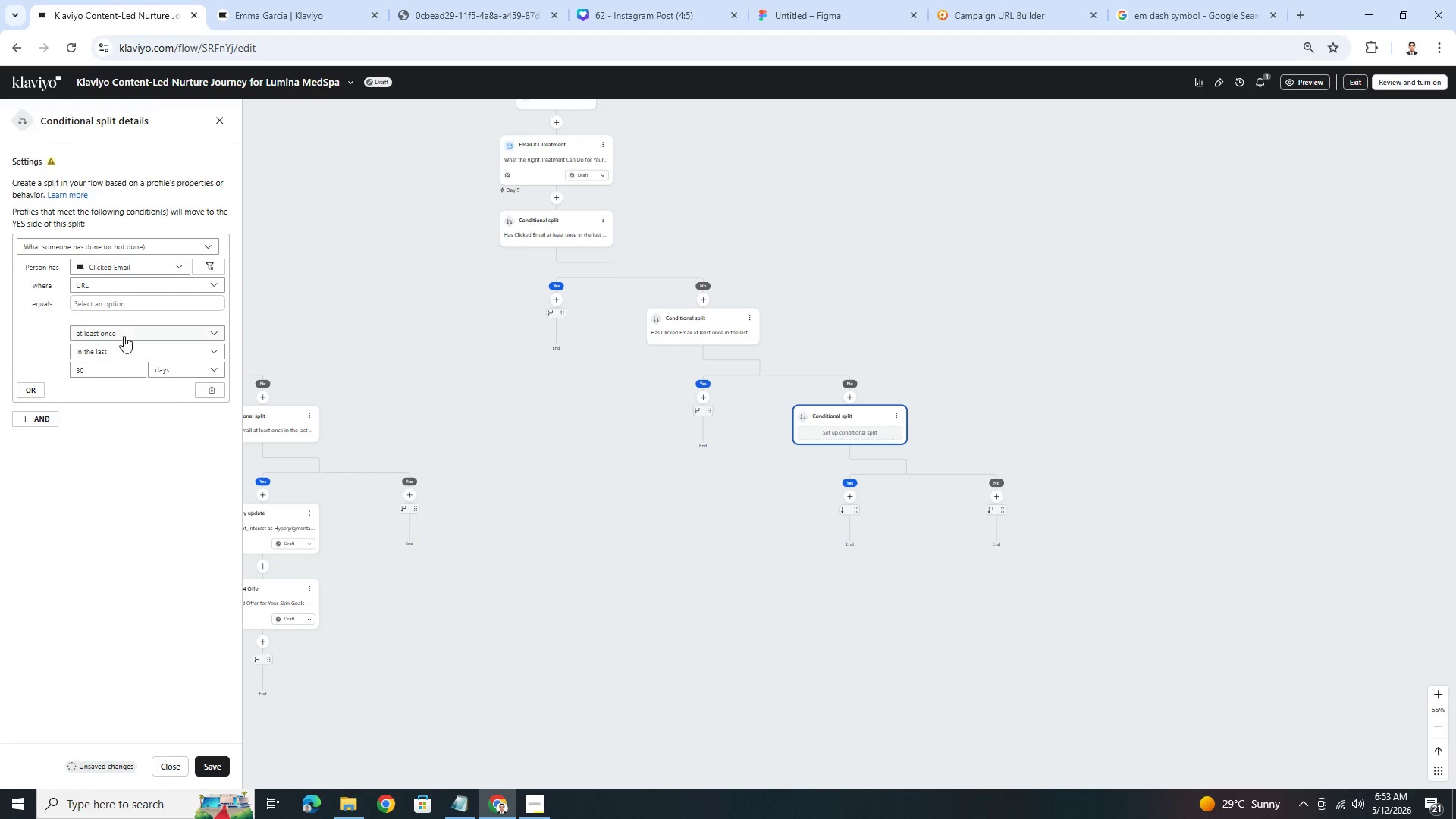 
left_click([124, 298])
 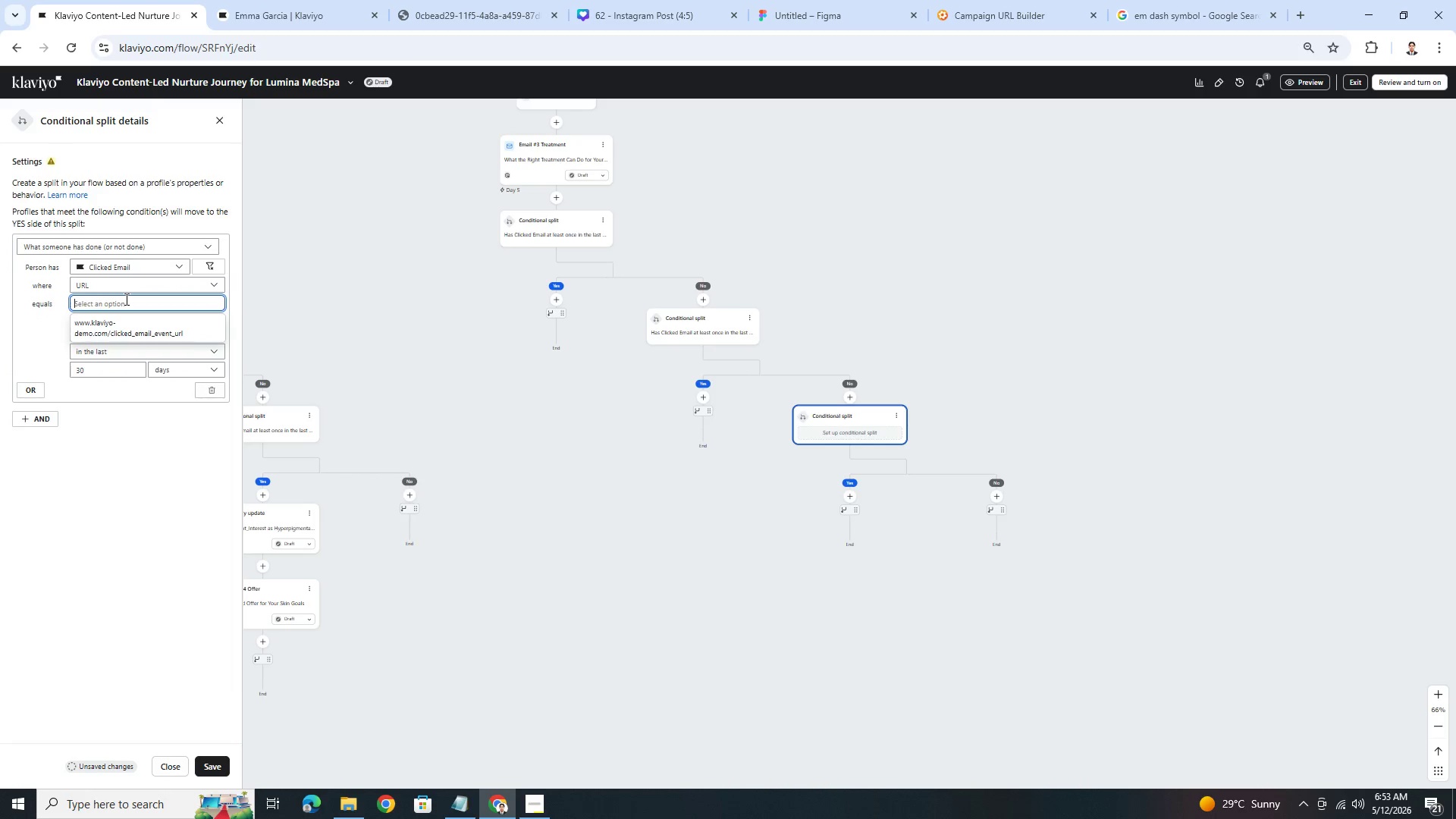 
key(Control+V)
 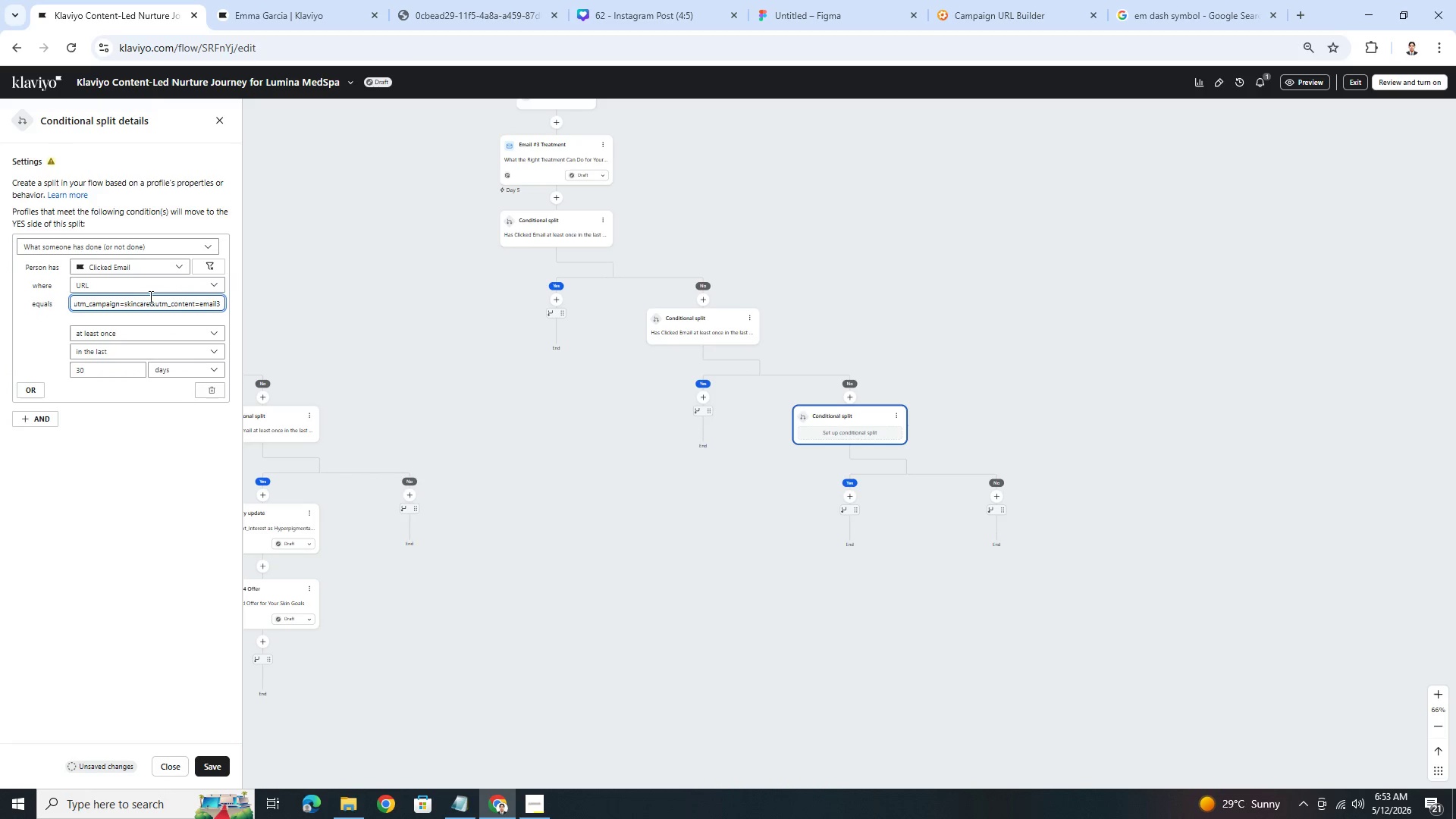 
left_click_drag(start_coordinate=[149, 297], to_coordinate=[72, 297])
 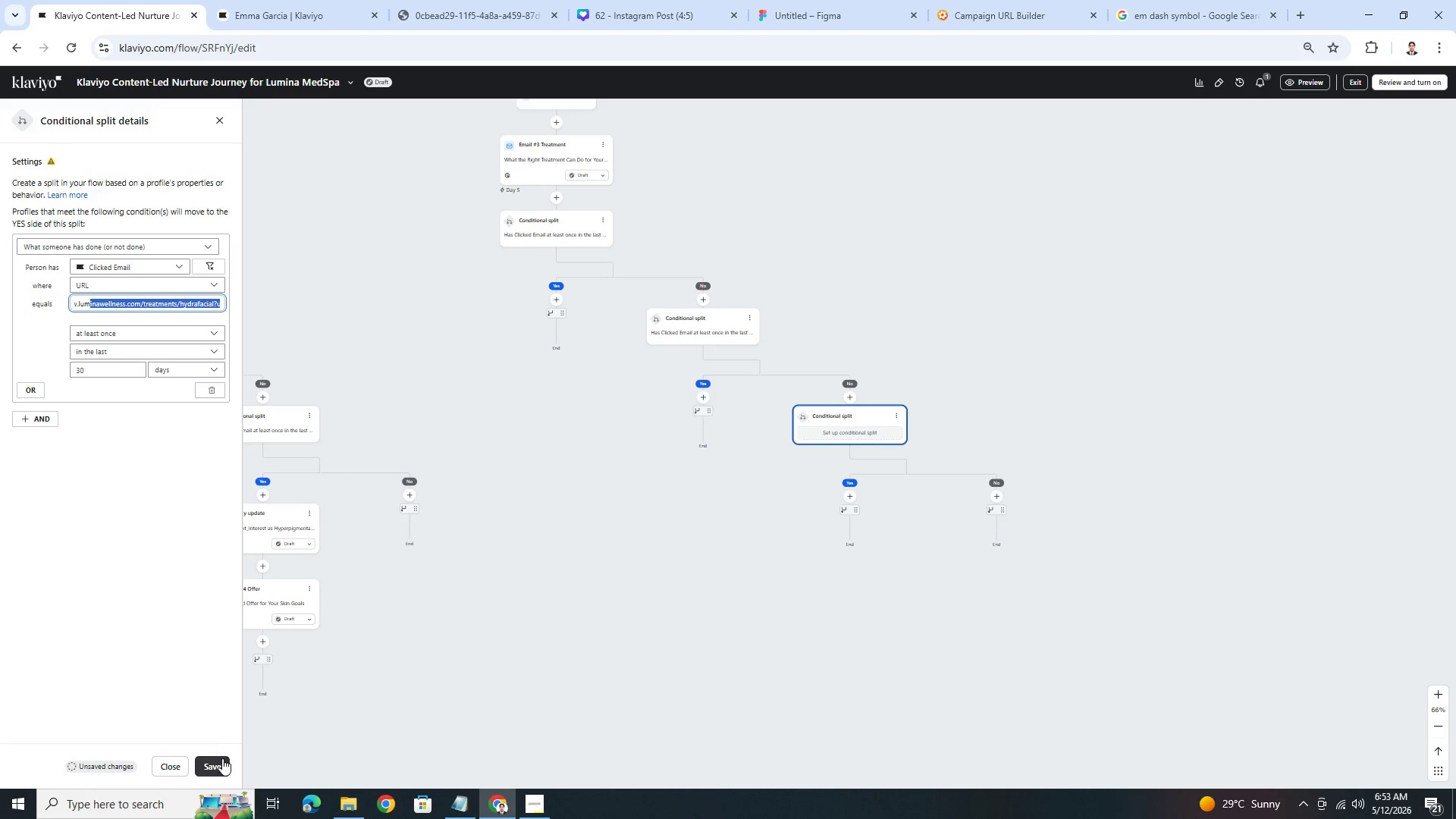 
left_click([222, 759])
 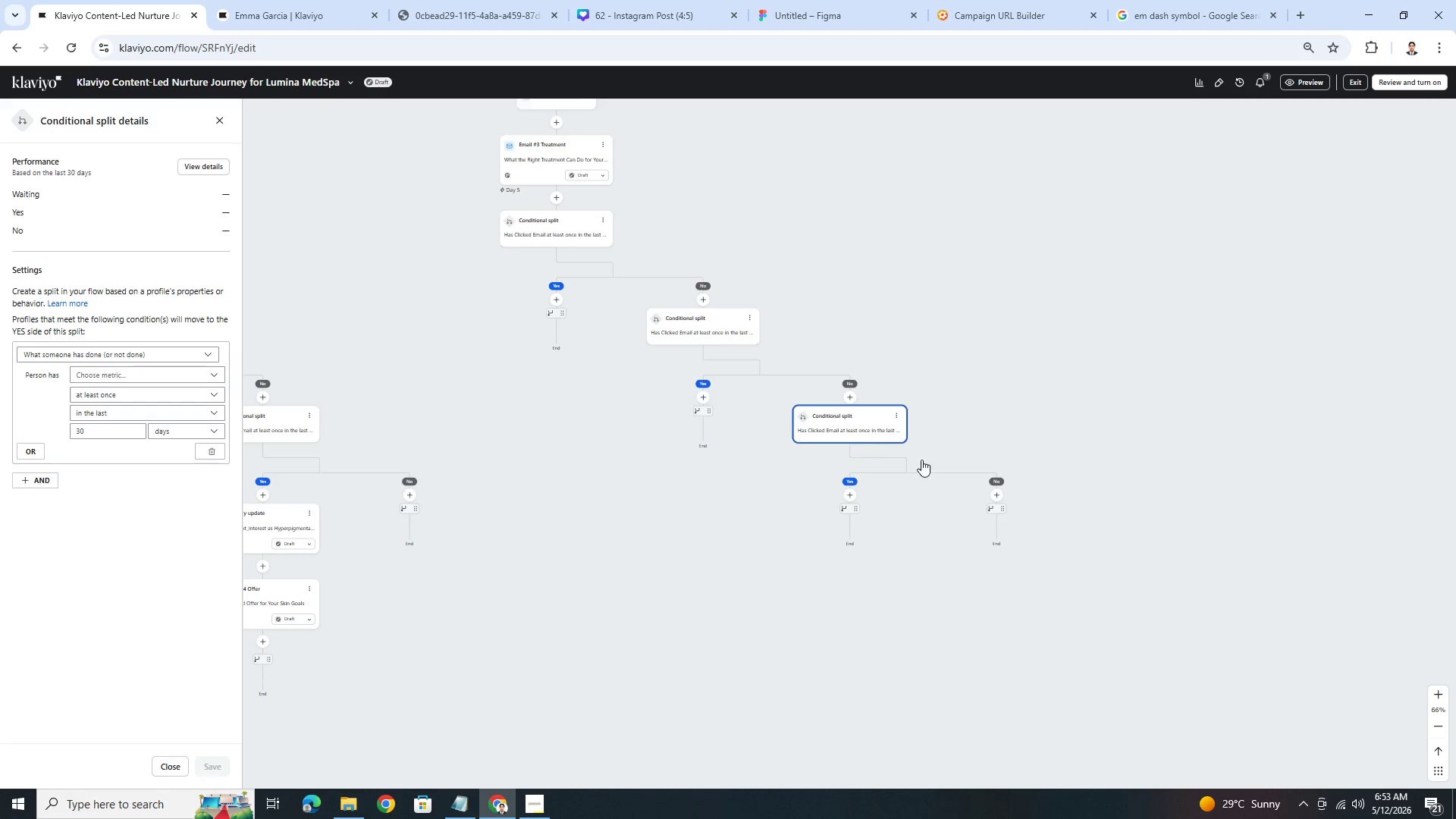 
left_click([998, 494])
 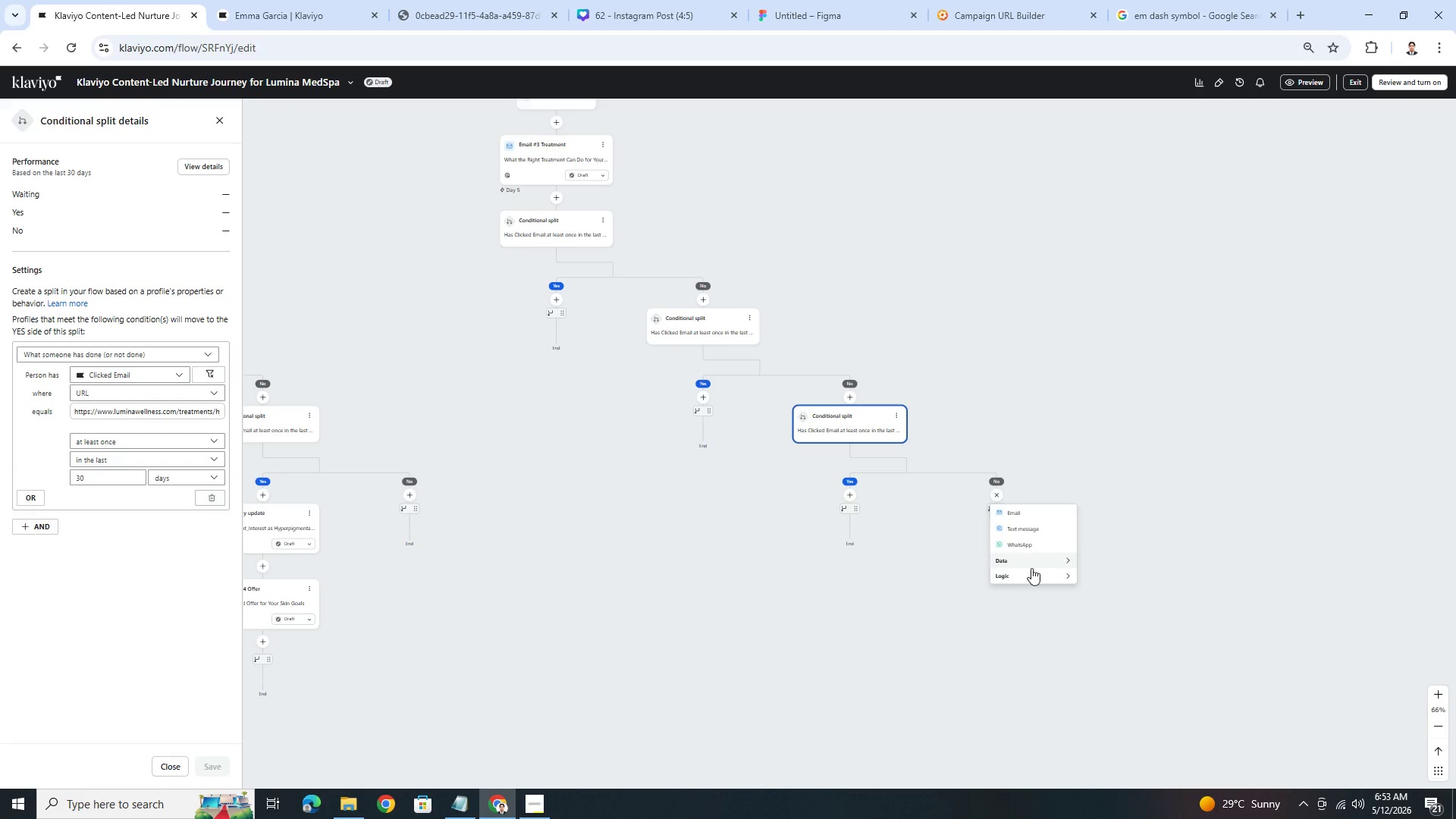 
left_click([1033, 572])
 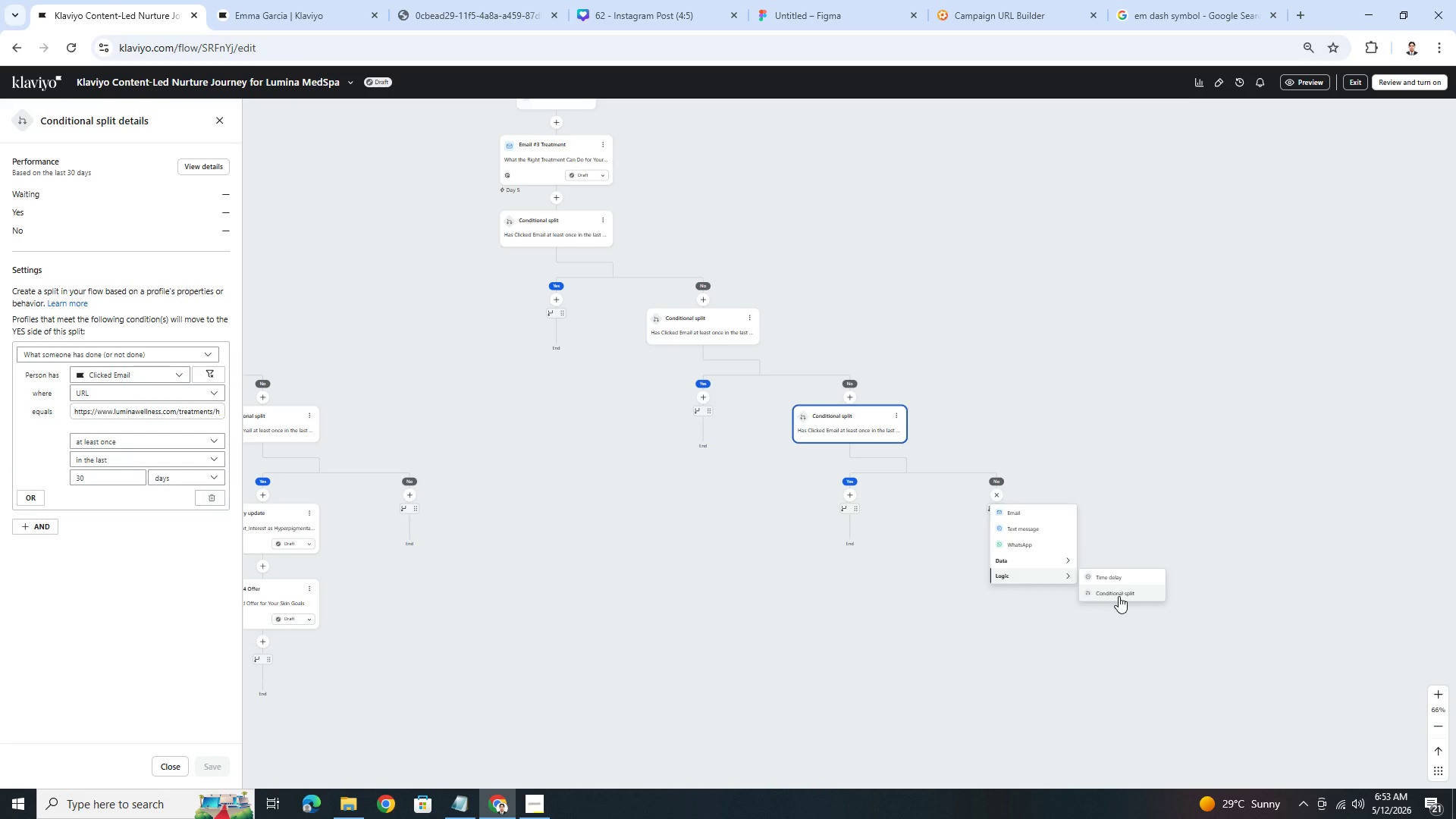 
left_click([1119, 596])
 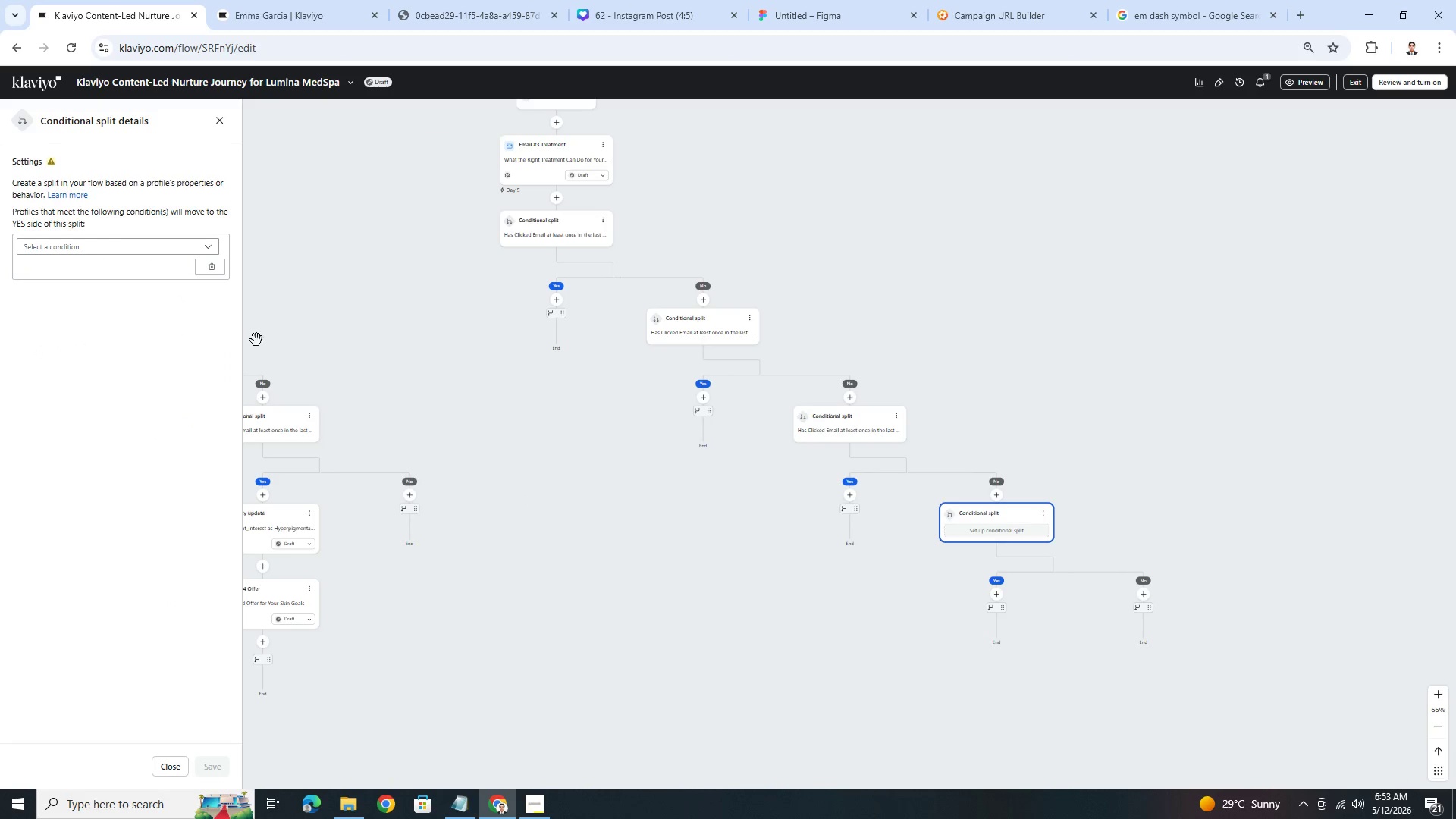 
left_click([128, 251])
 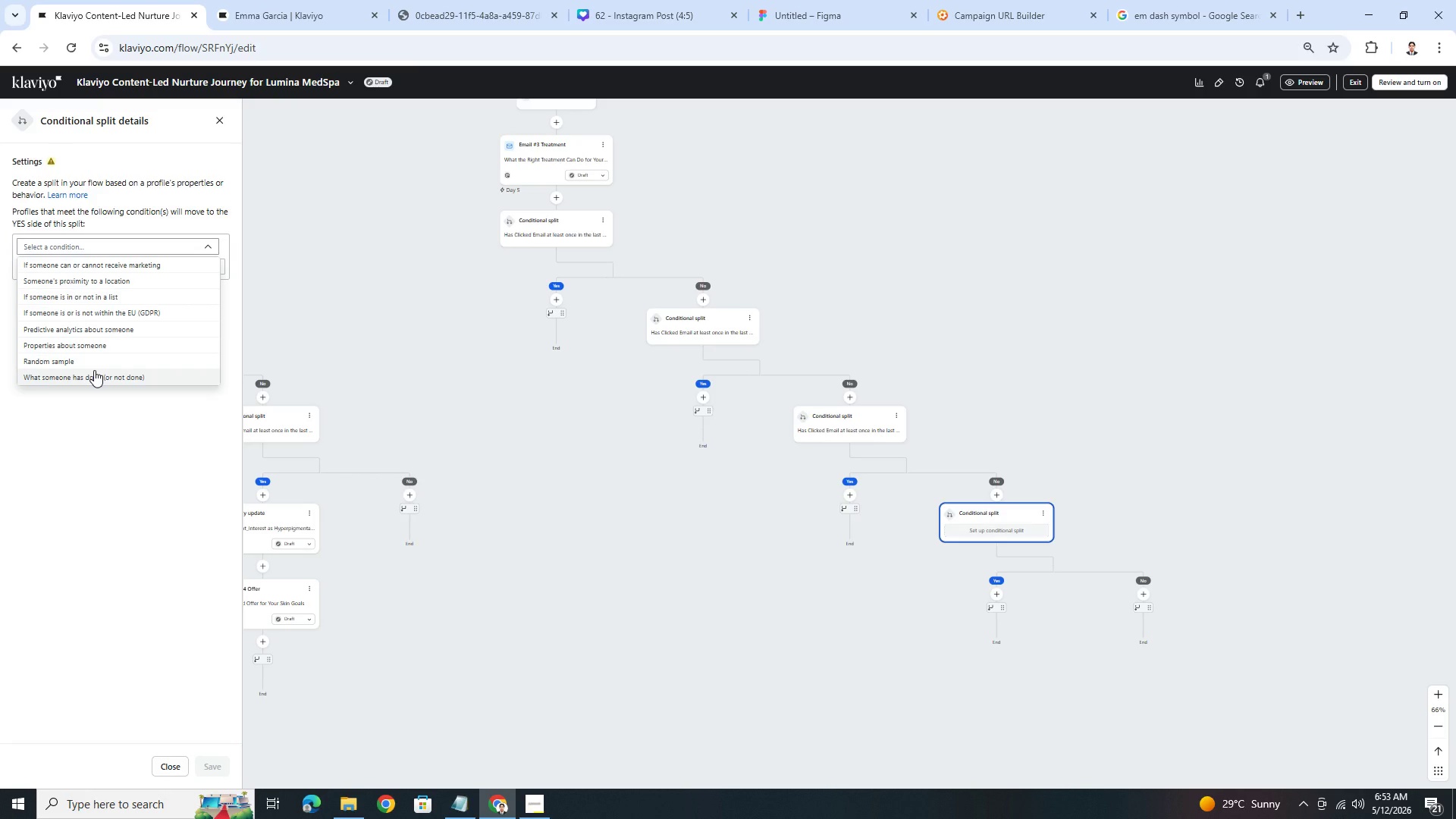 
left_click([94, 370])
 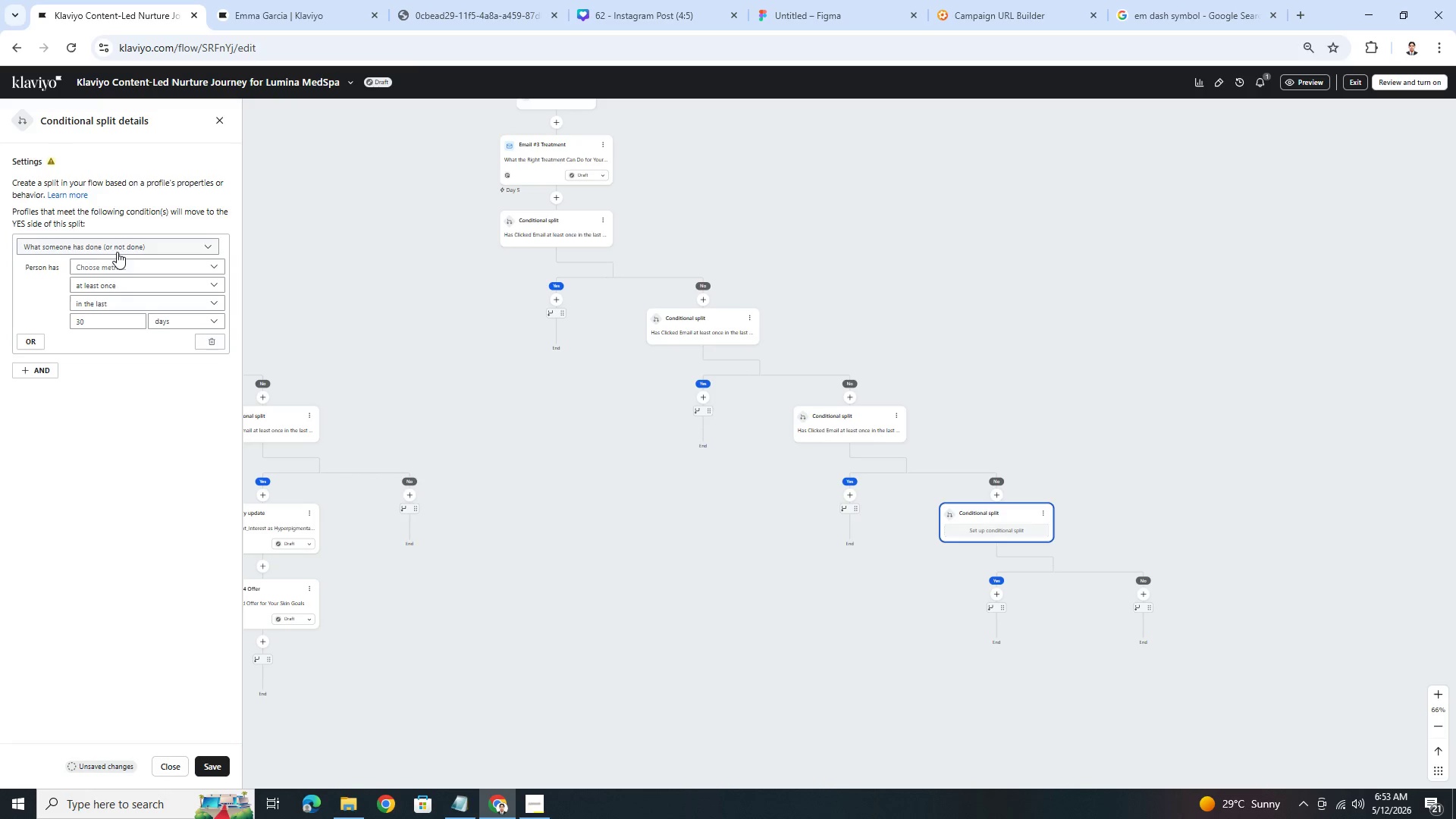 
left_click([123, 265])
 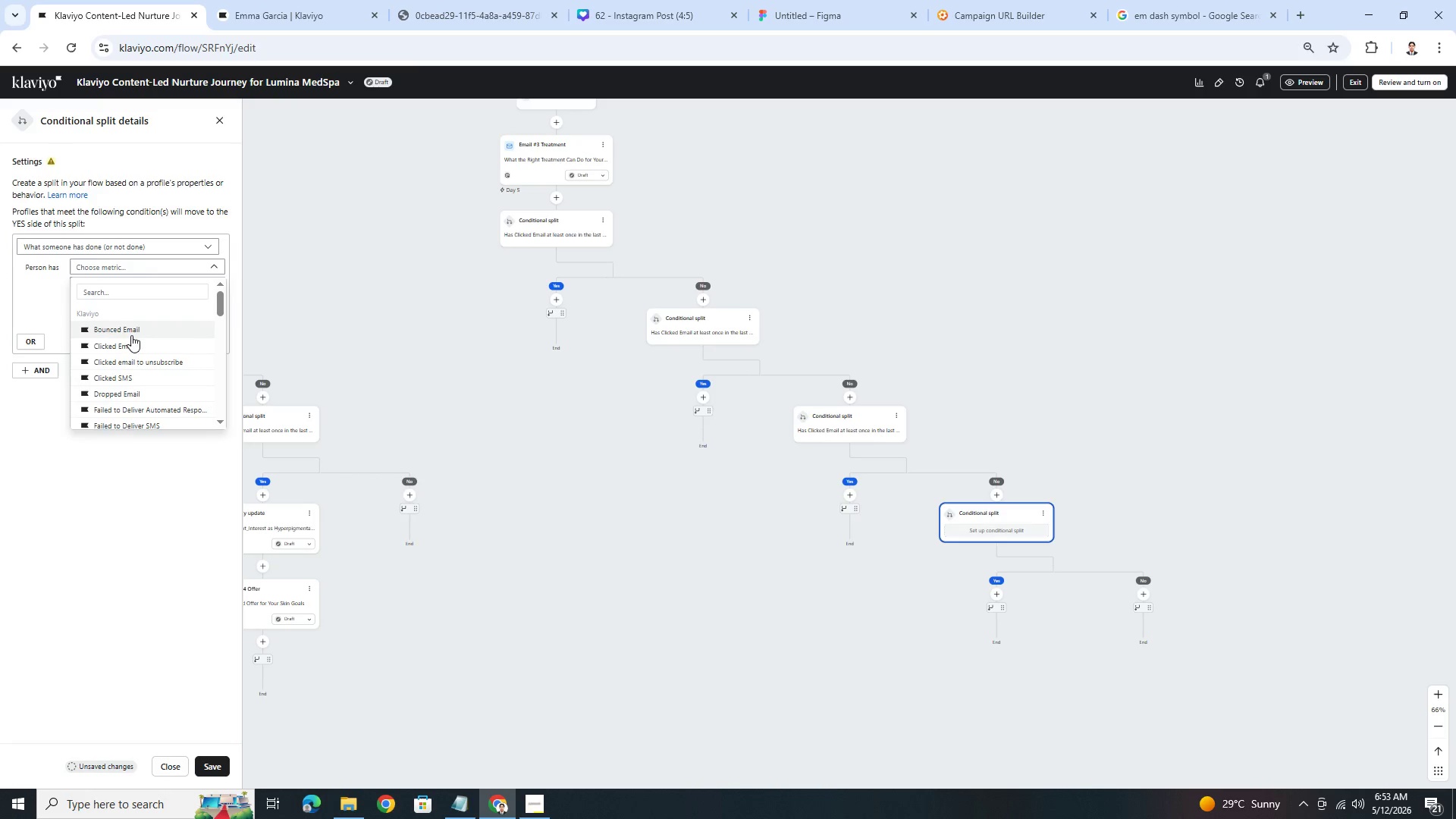 
left_click([134, 344])
 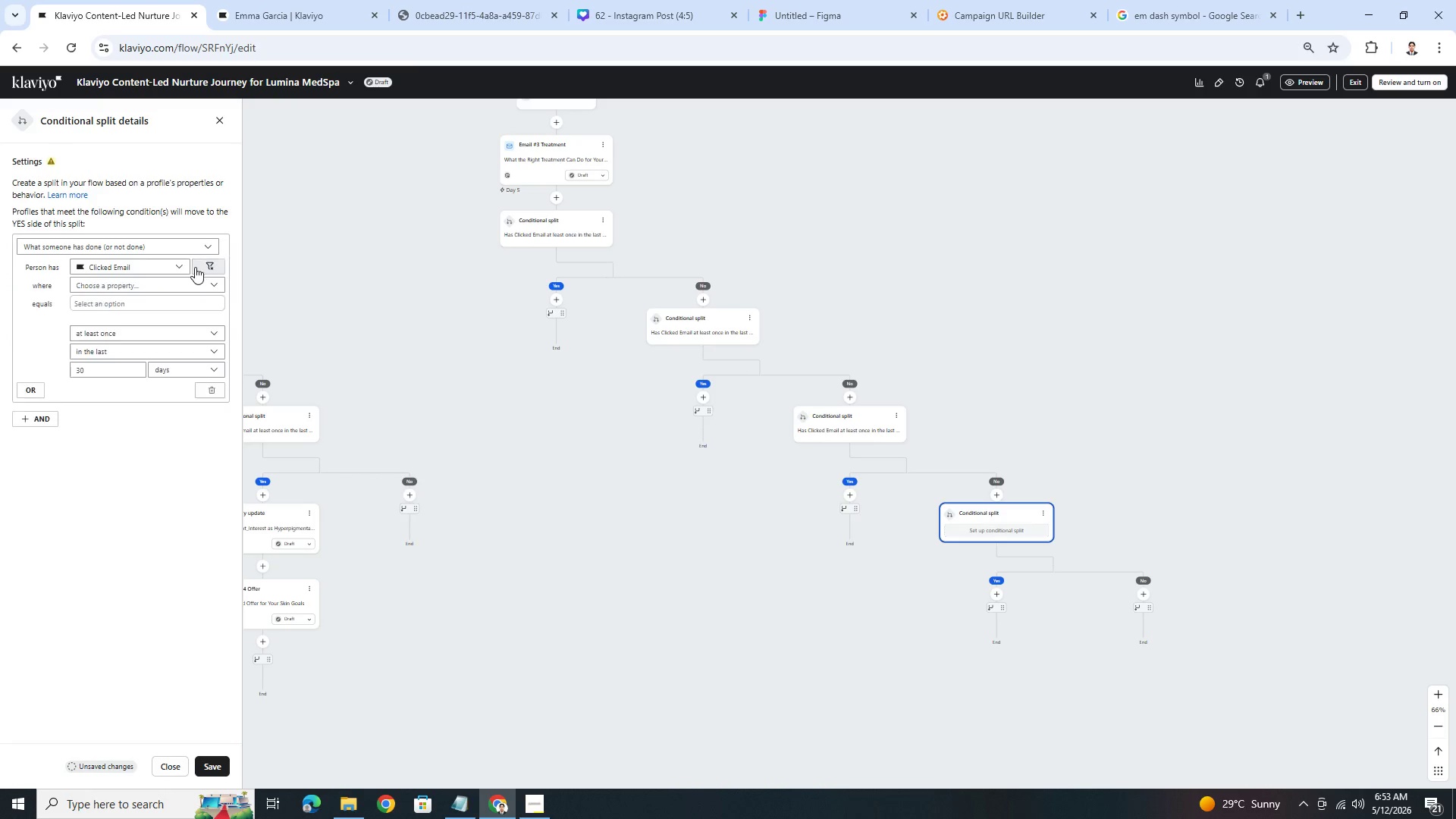 
left_click([158, 284])
 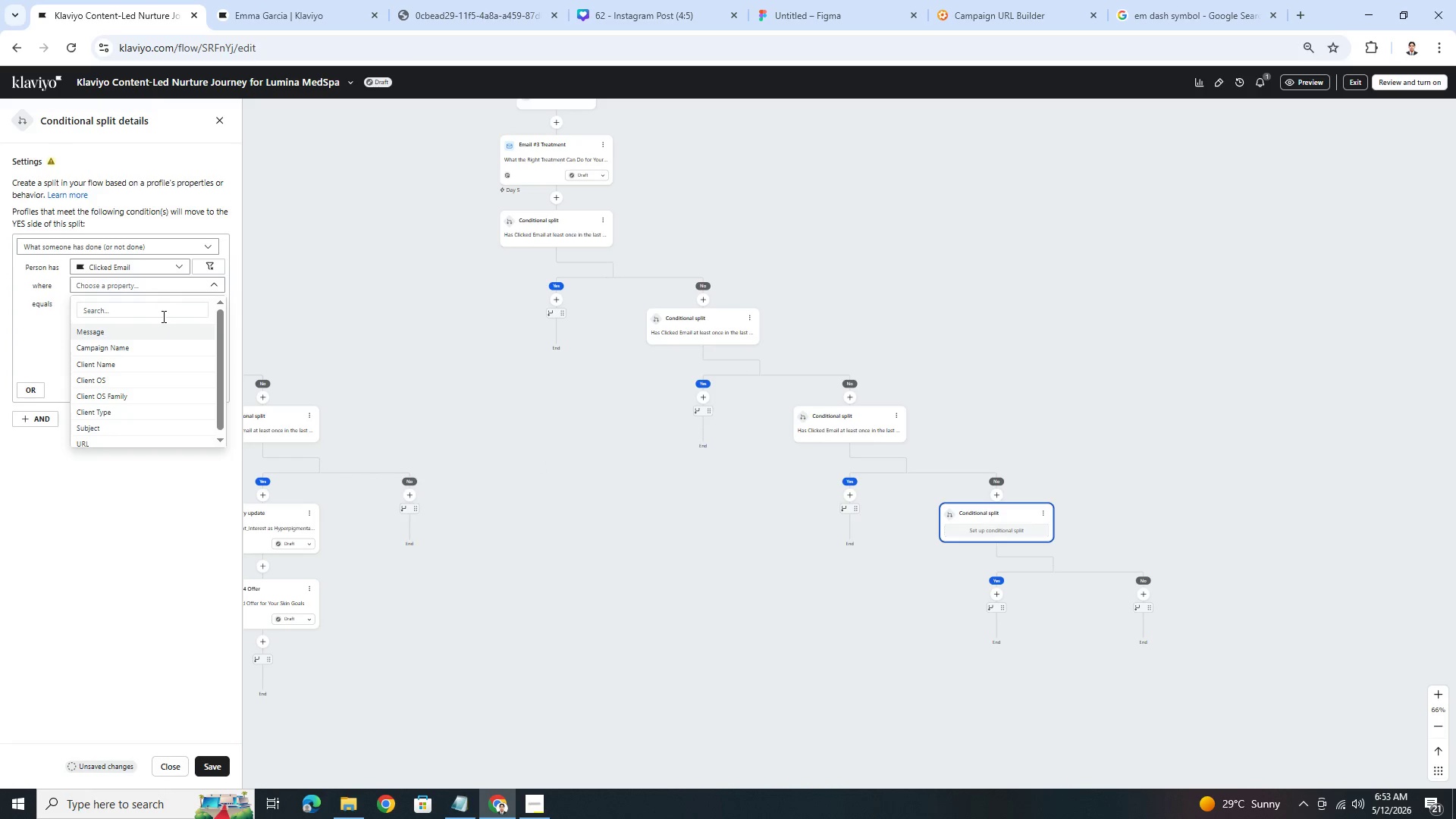 
left_click([146, 438])
 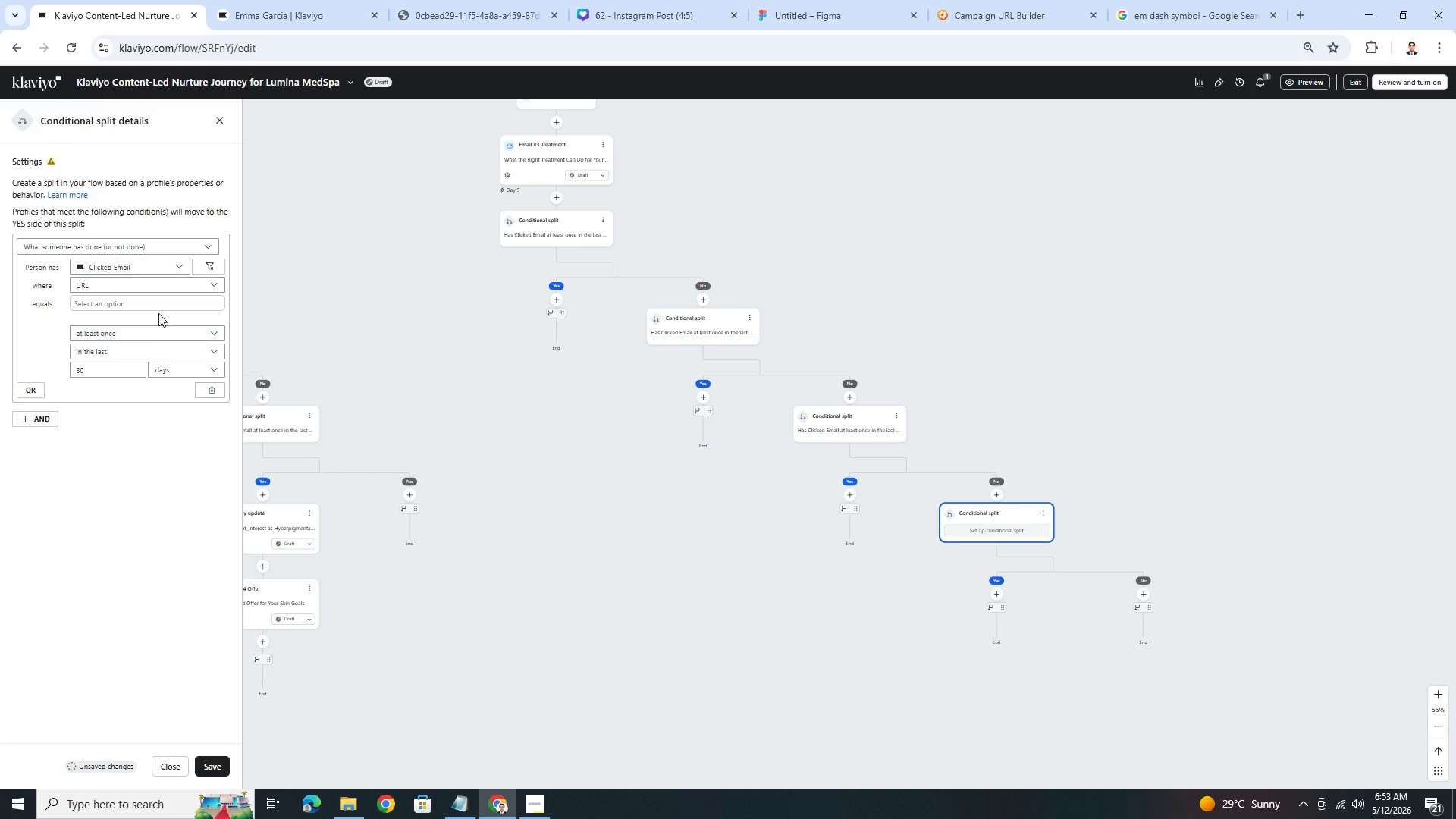 
left_click([159, 304])
 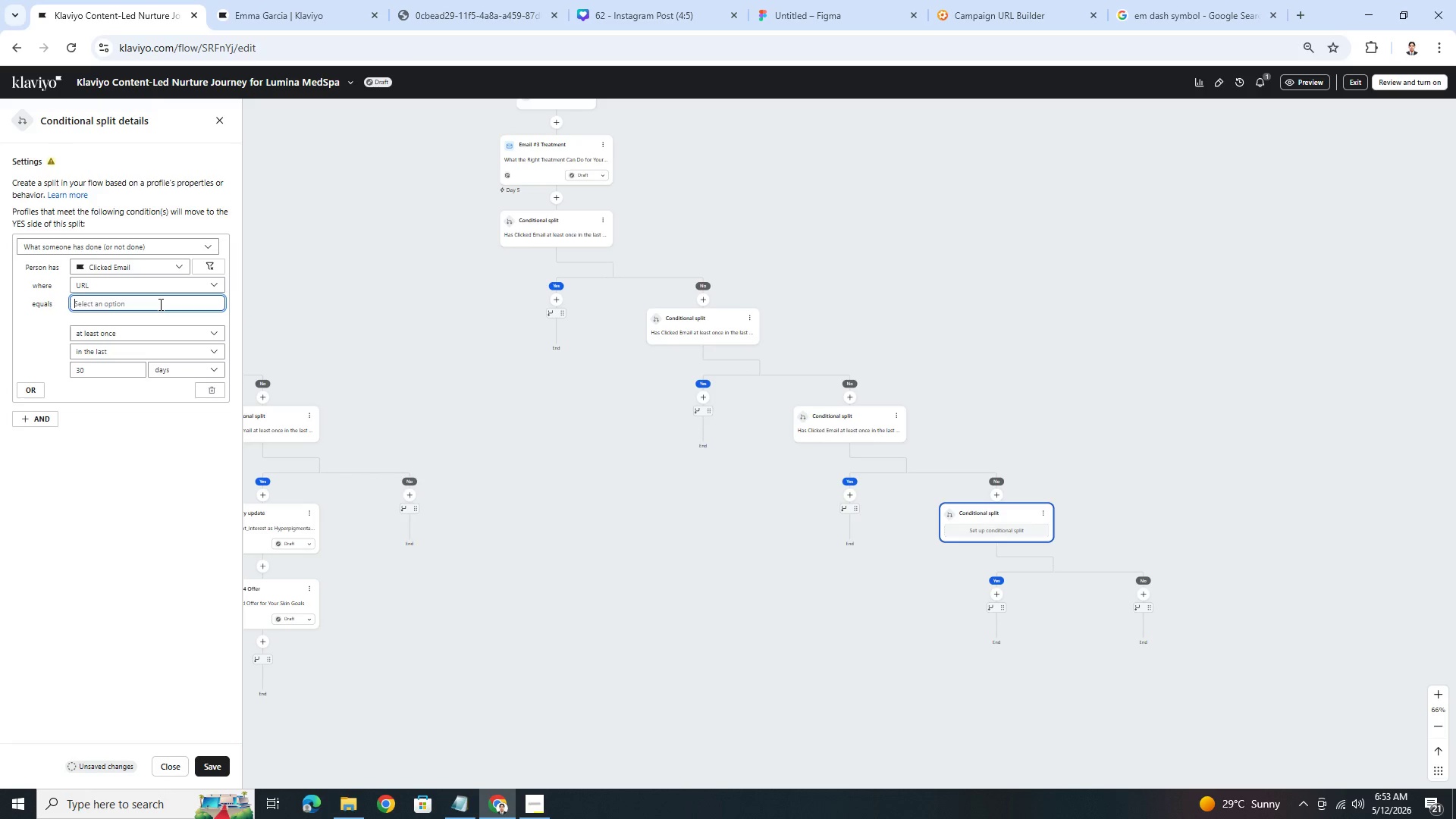 
key(Control+V)
 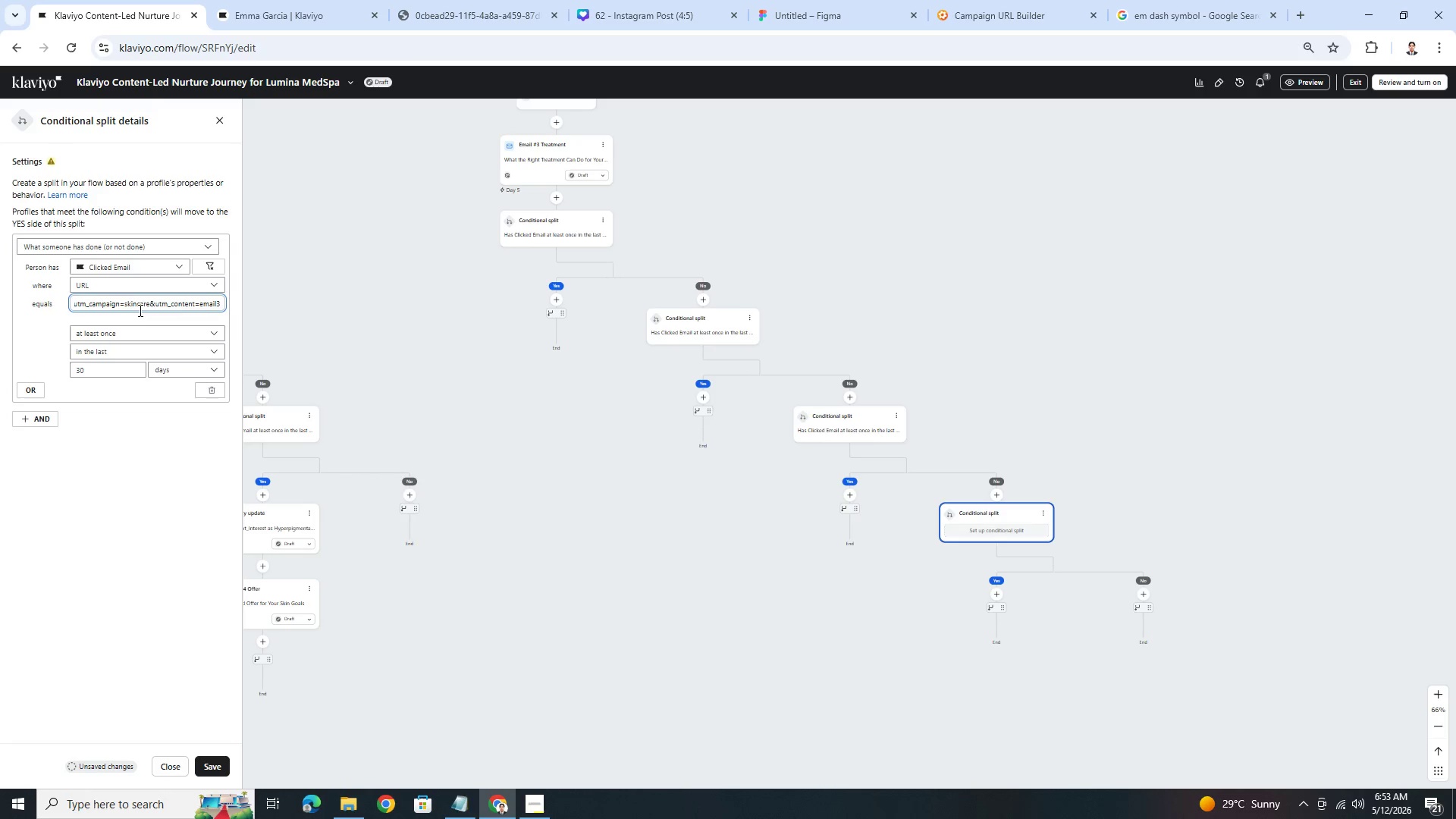 
left_click_drag(start_coordinate=[116, 303], to_coordinate=[82, 306])
 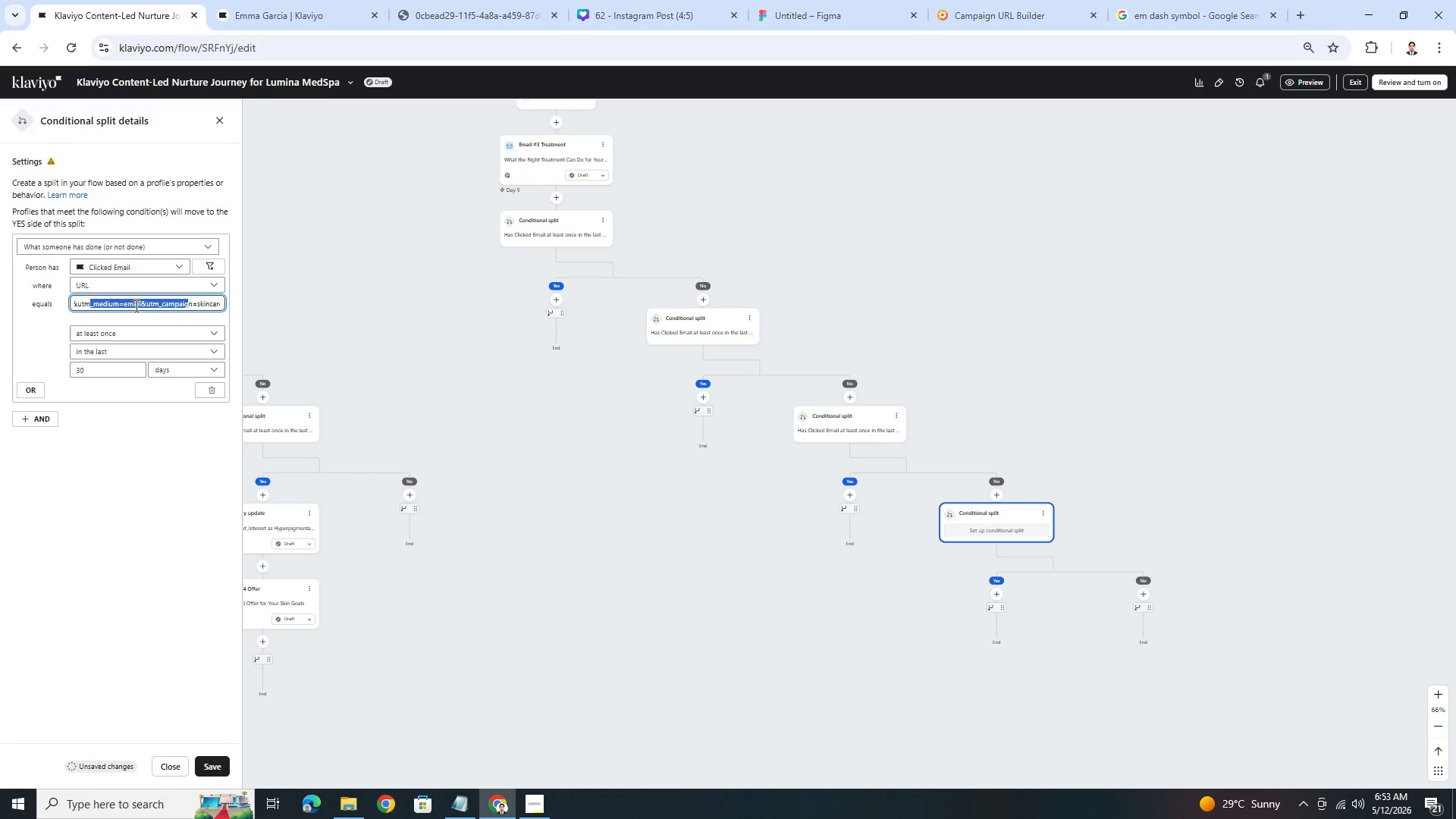 
left_click([136, 306])
 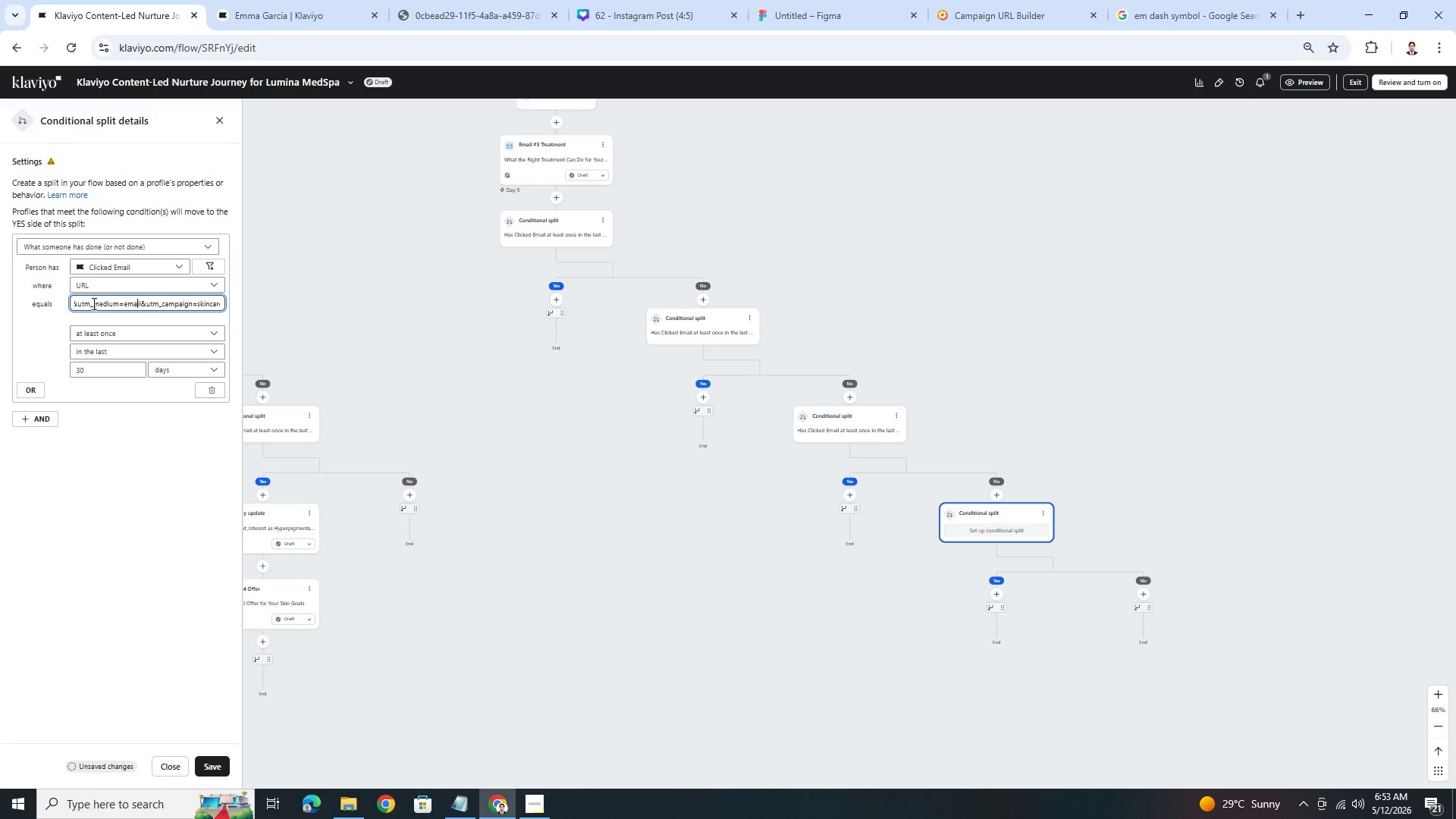 
left_click_drag(start_coordinate=[93, 303], to_coordinate=[80, 305])
 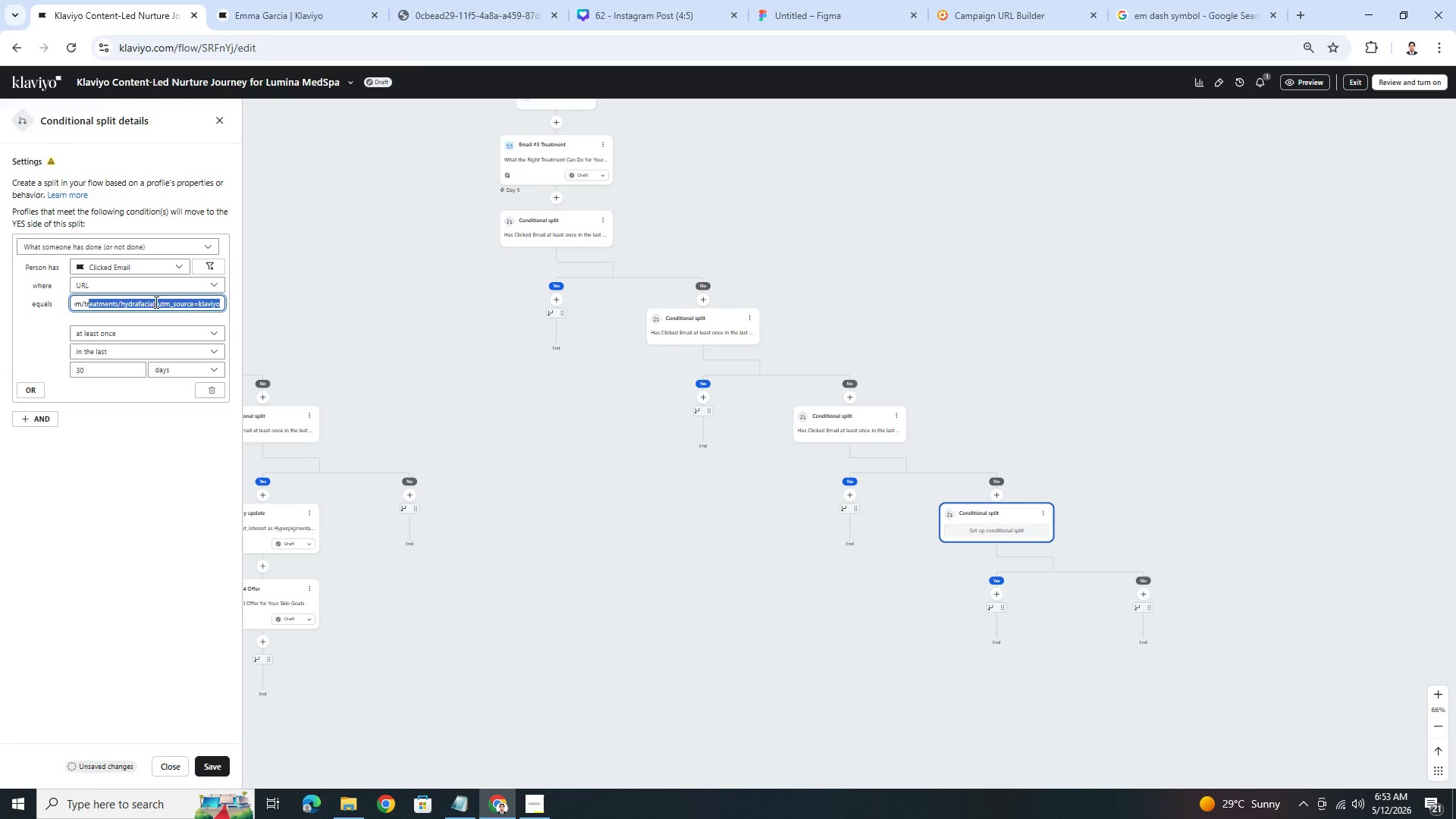 
left_click([155, 302])
 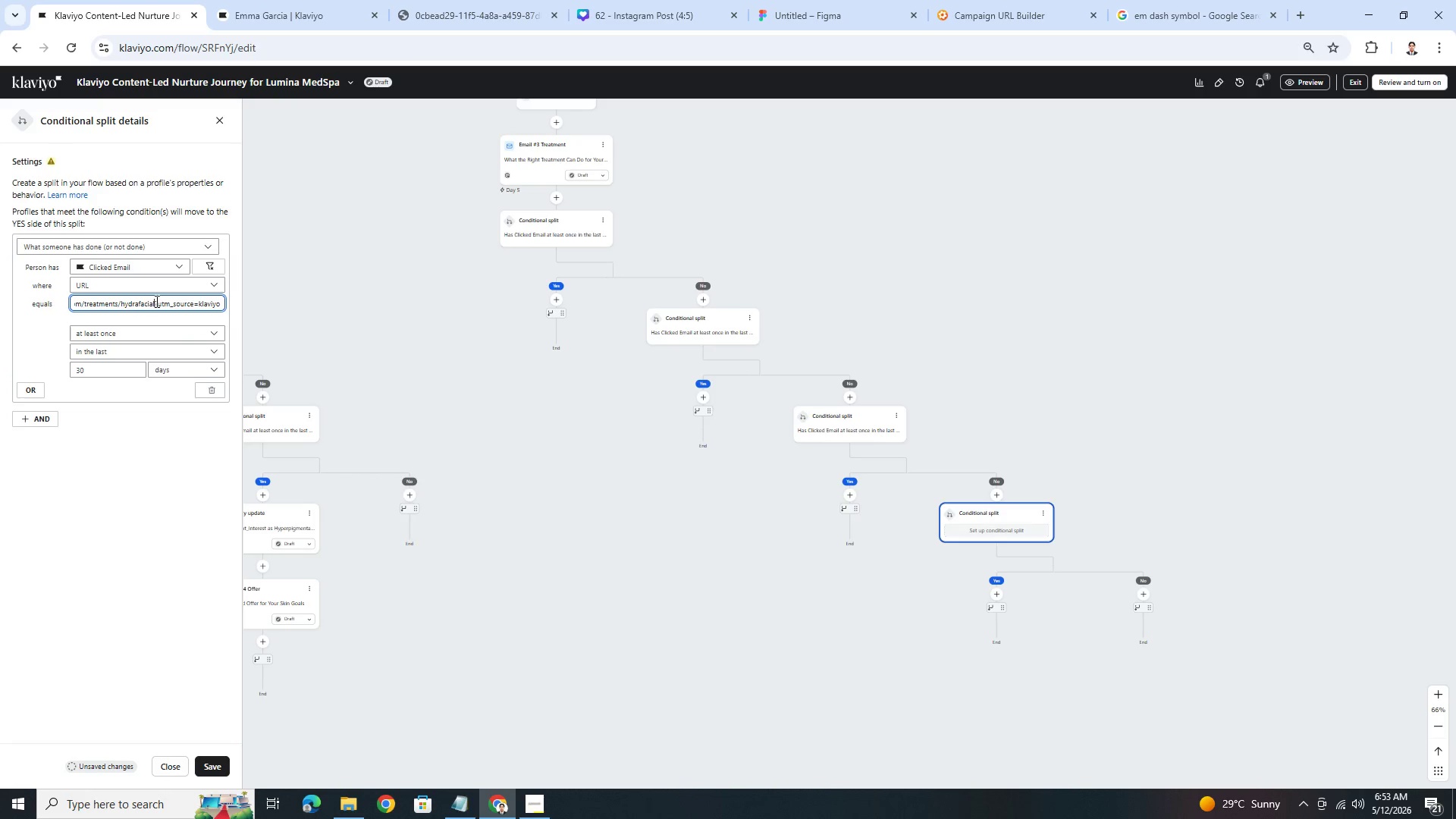 
left_click_drag(start_coordinate=[155, 301], to_coordinate=[121, 300])
 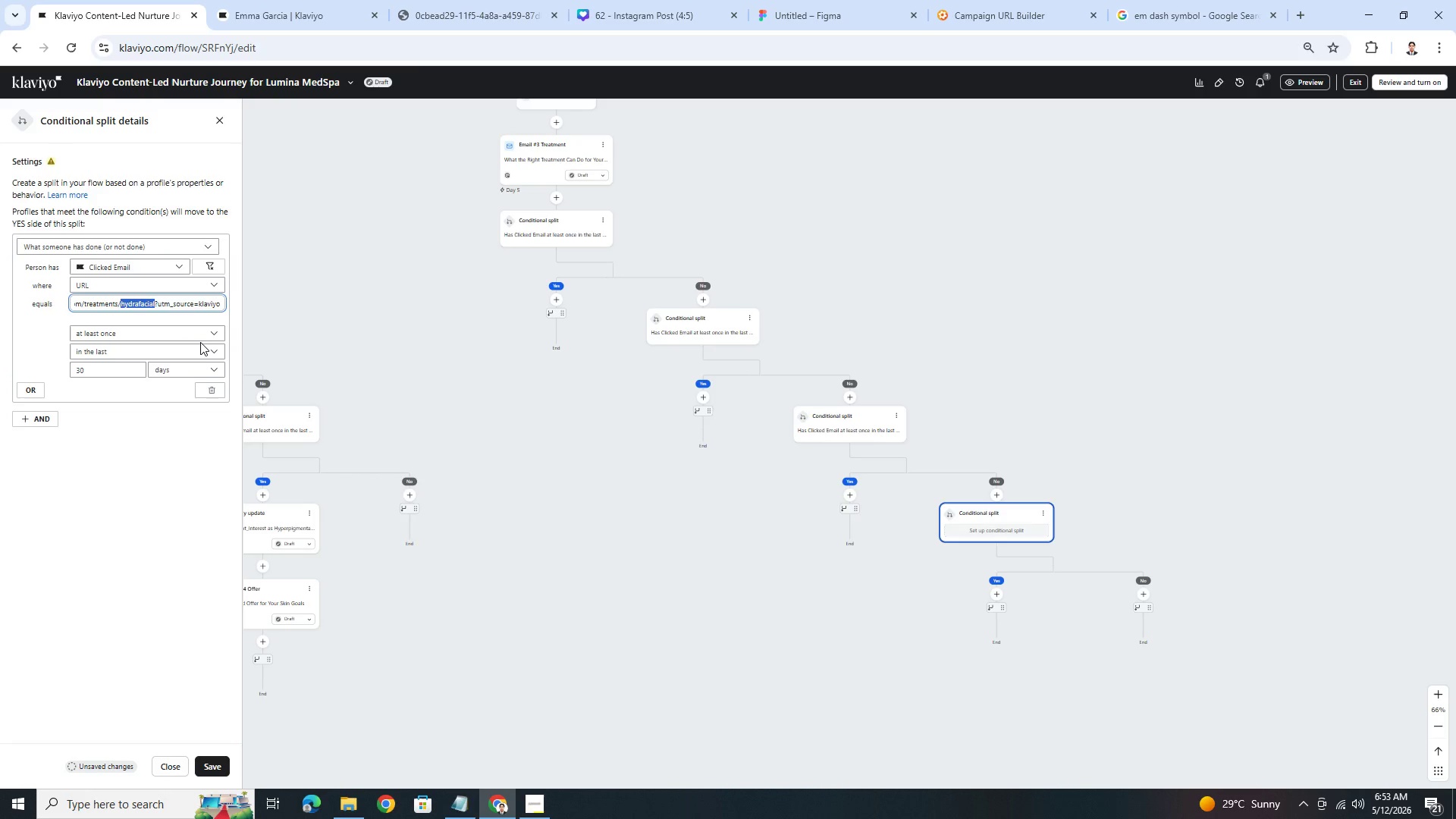 
type(renewal)
 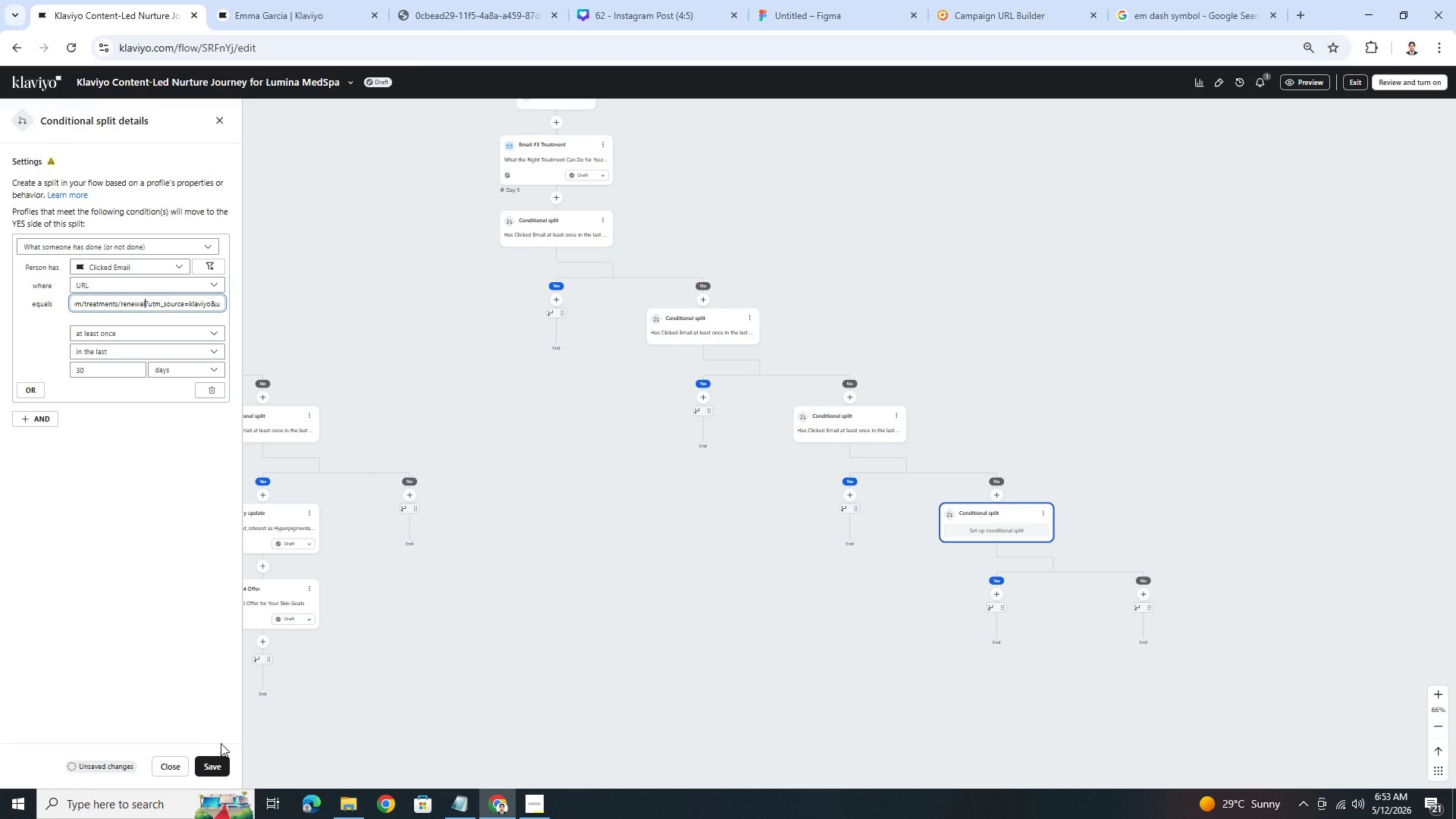 
left_click([224, 760])
 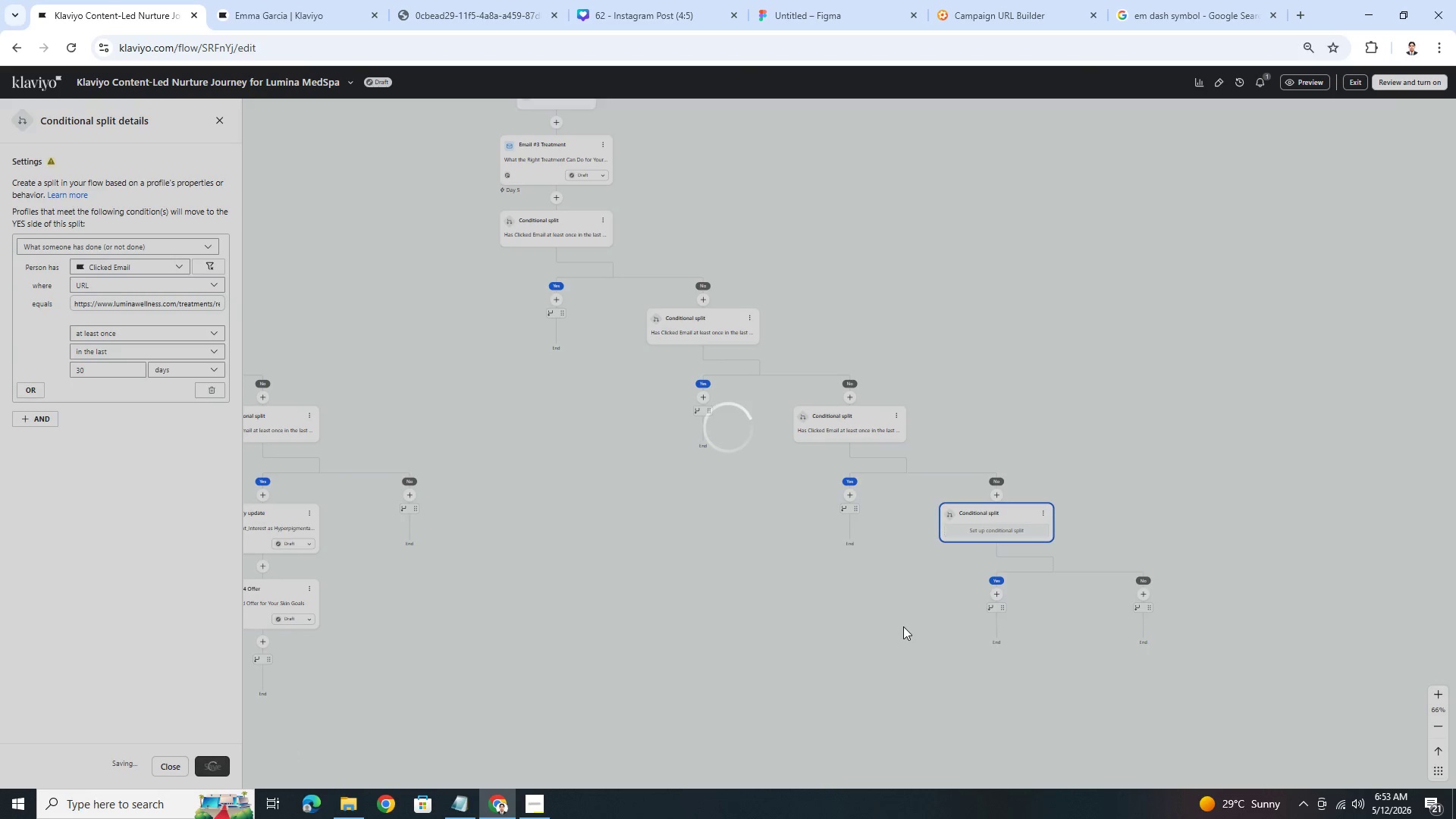 
mouse_move([924, 647])
 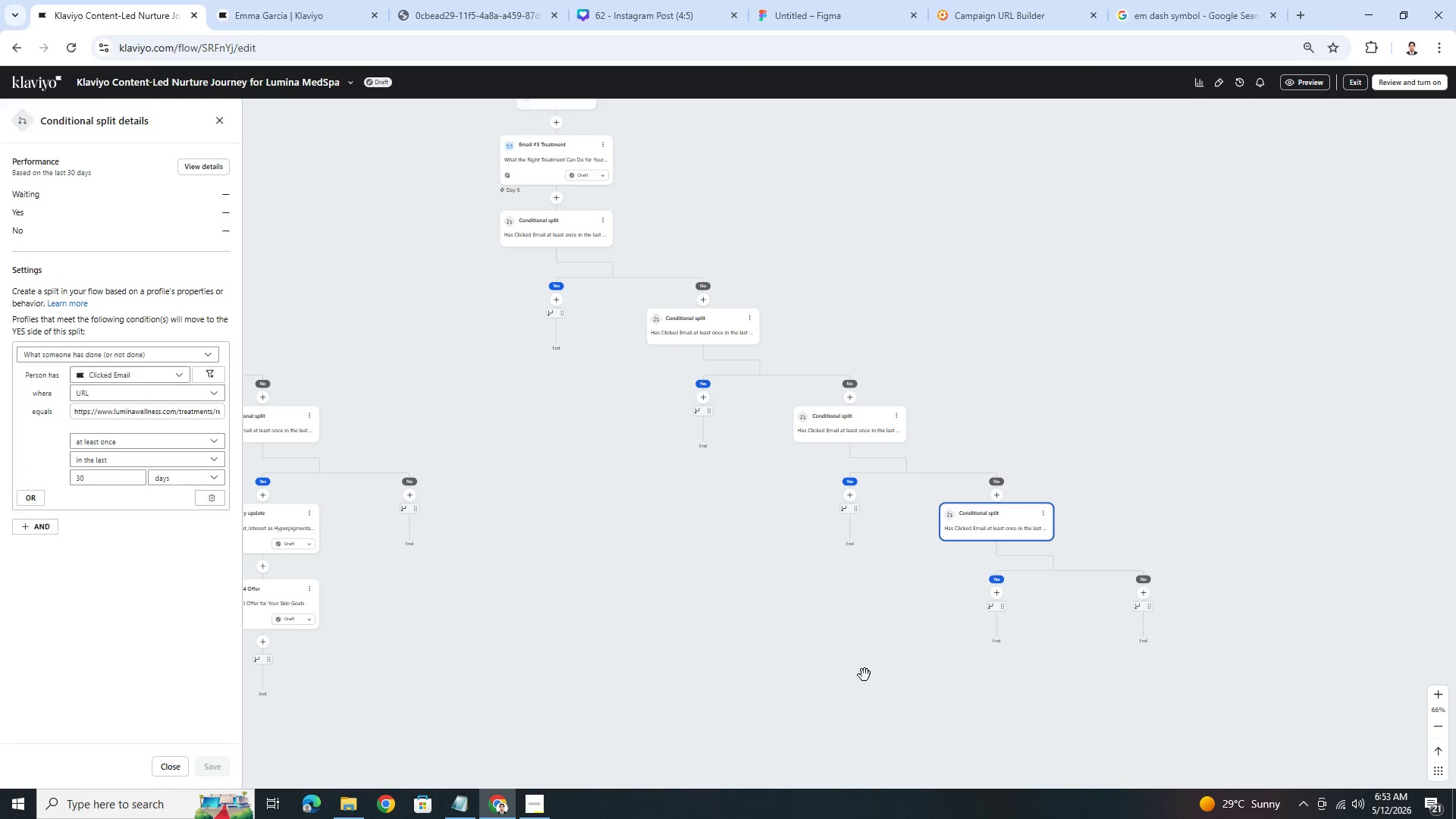 
left_click_drag(start_coordinate=[720, 620], to_coordinate=[1126, 642])
 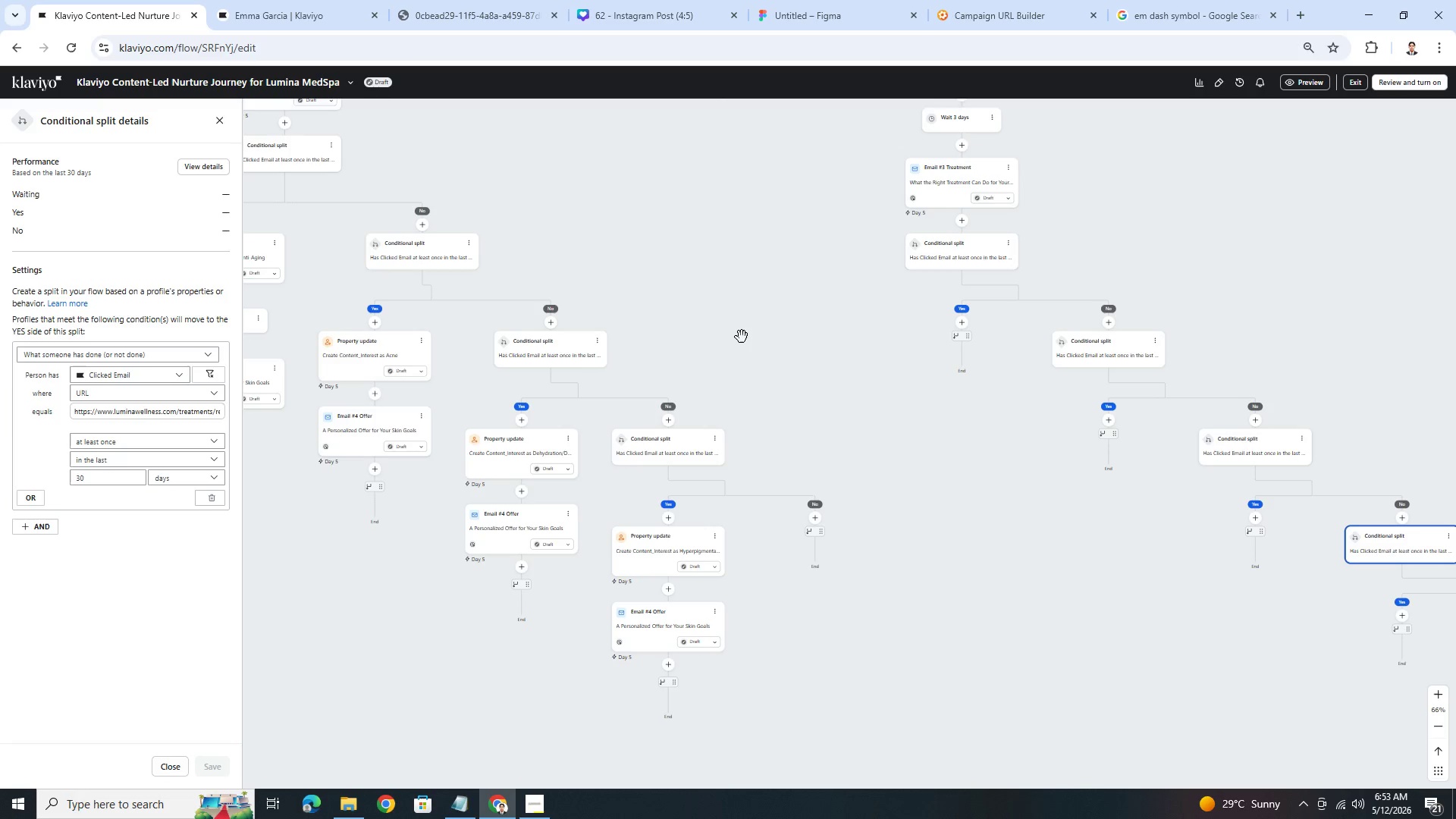 
left_click_drag(start_coordinate=[740, 323], to_coordinate=[829, 380])
 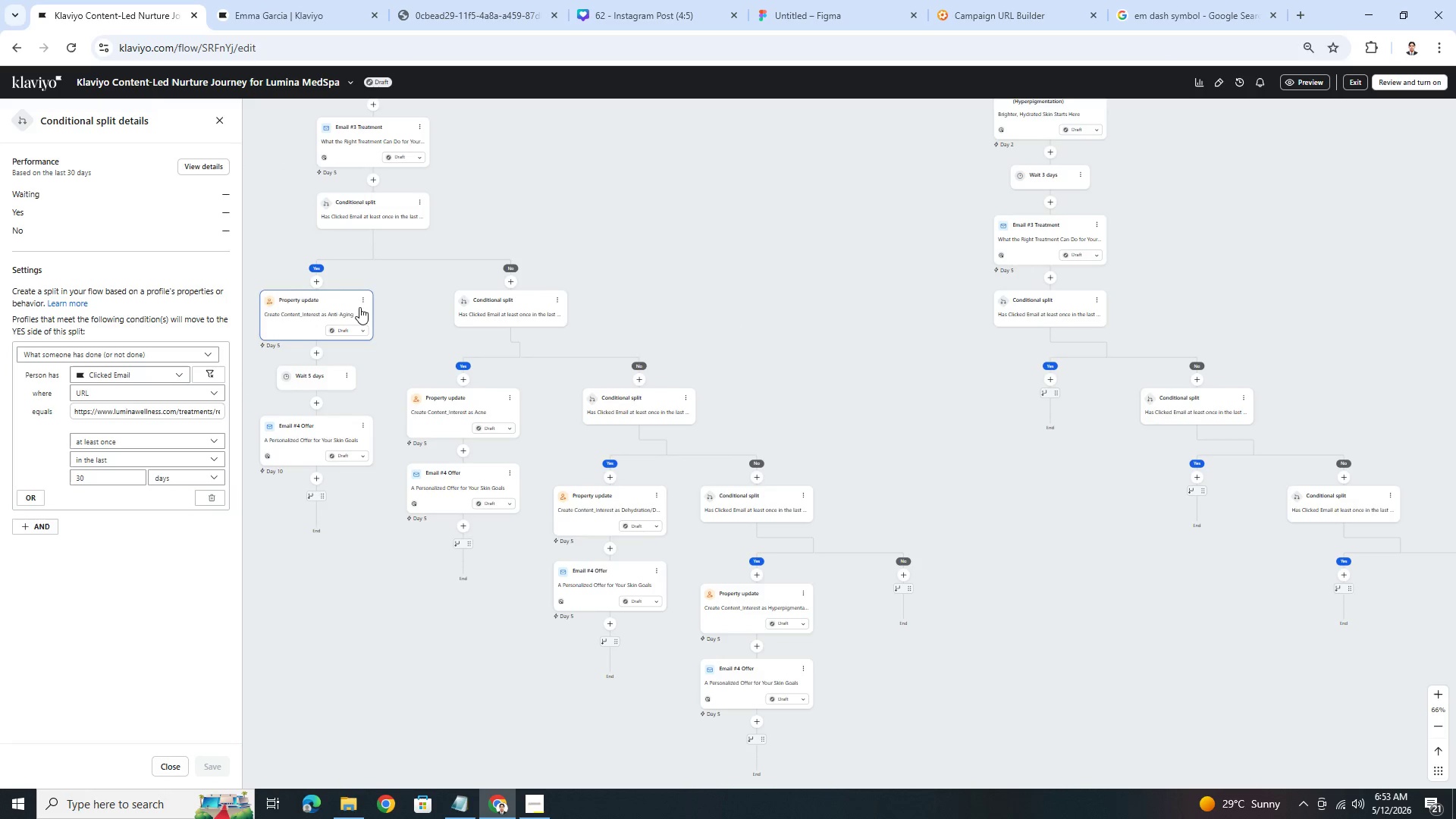 
left_click([362, 302])
 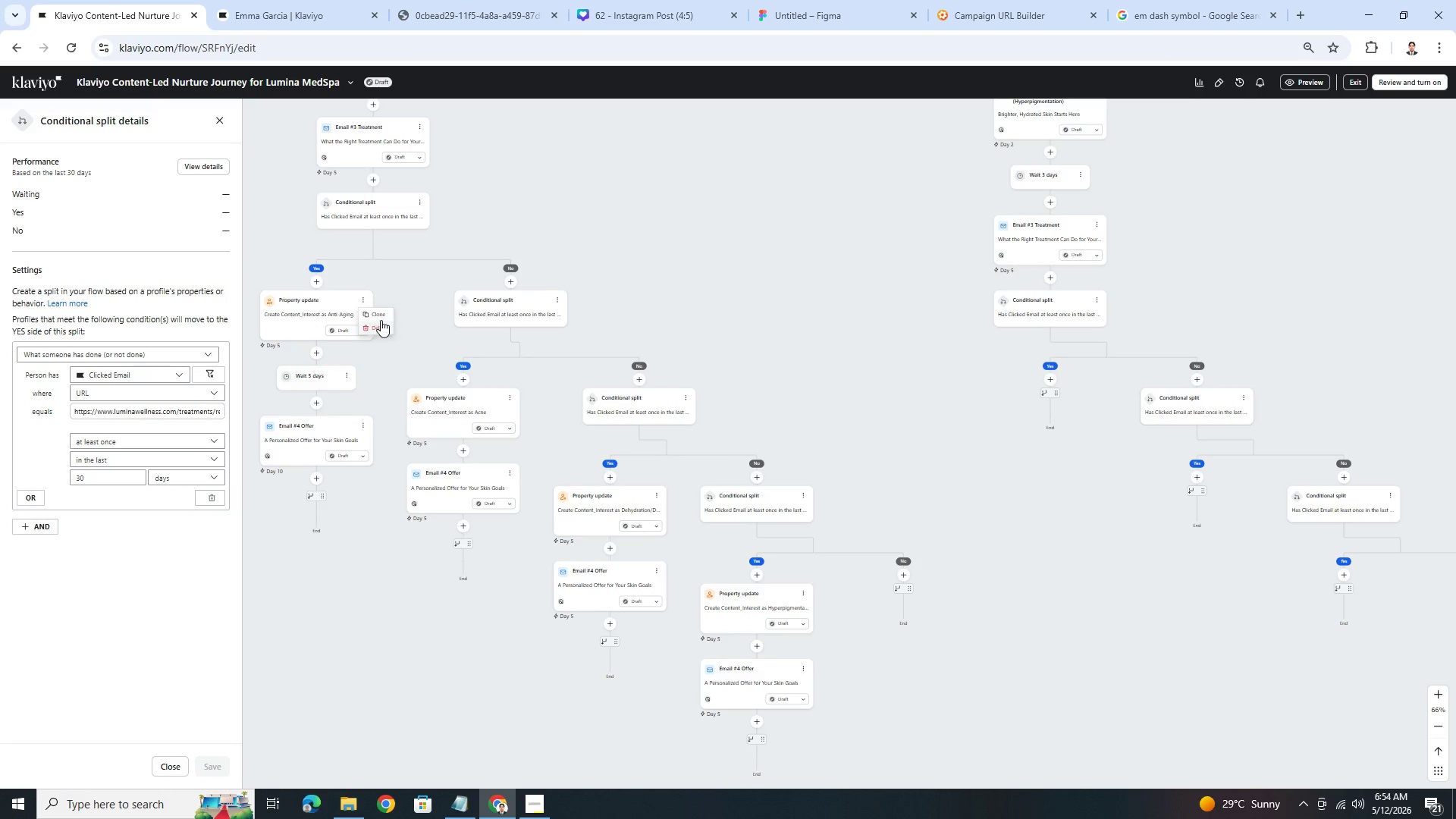 
left_click([380, 315])
 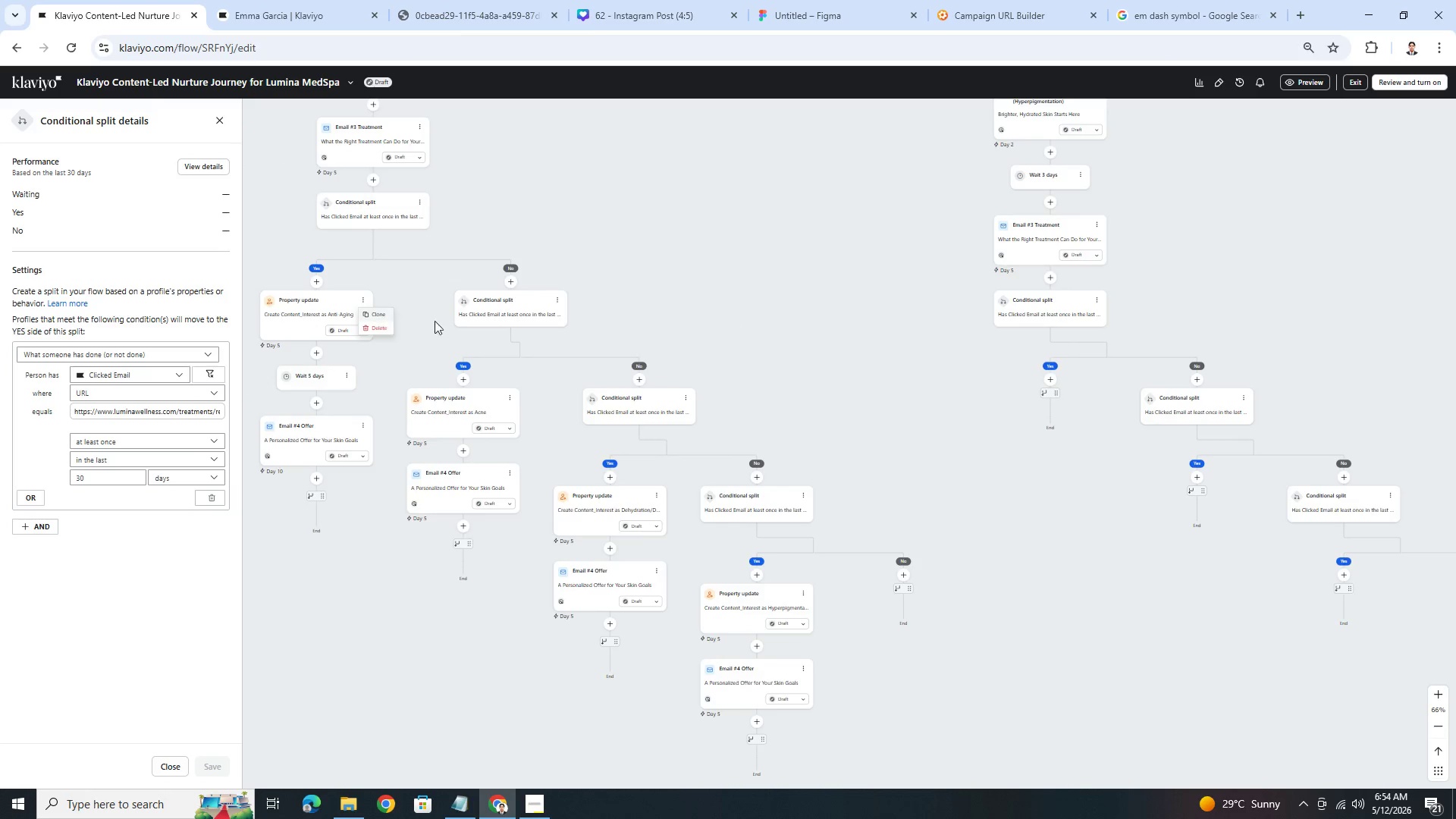 
mouse_move([544, 388])
 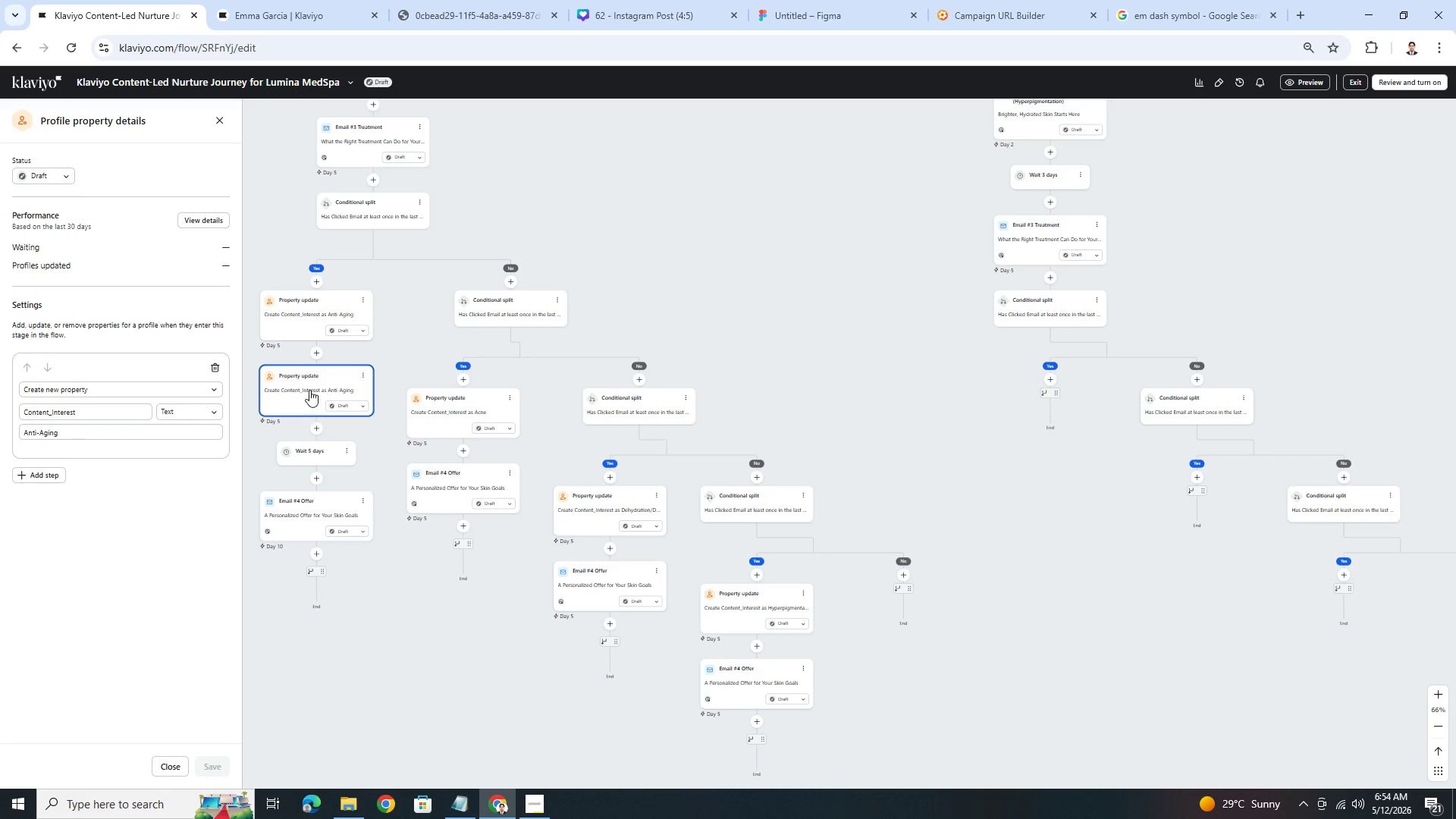 
left_click_drag(start_coordinate=[309, 390], to_coordinate=[1052, 391])
 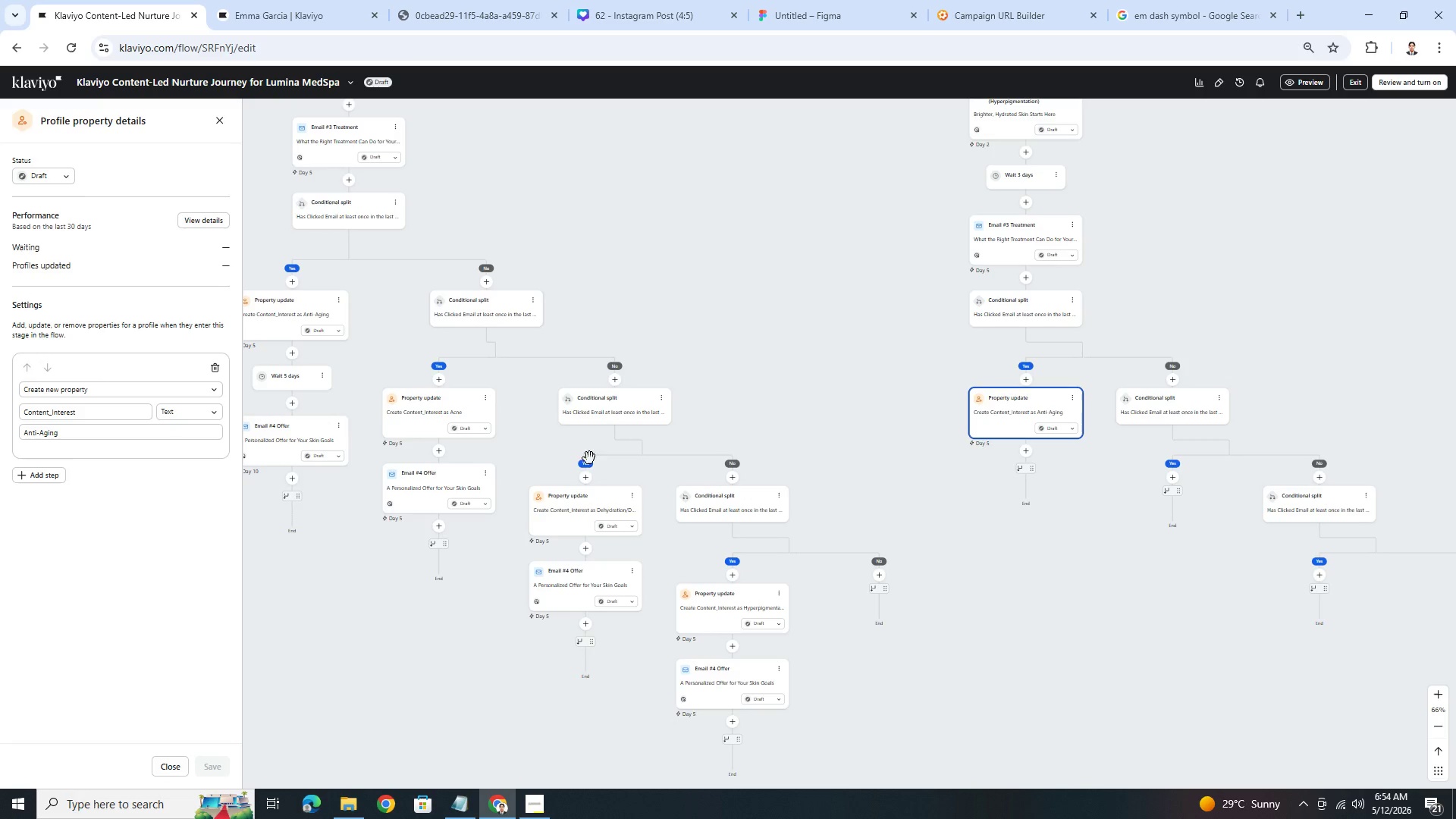 
left_click([484, 399])
 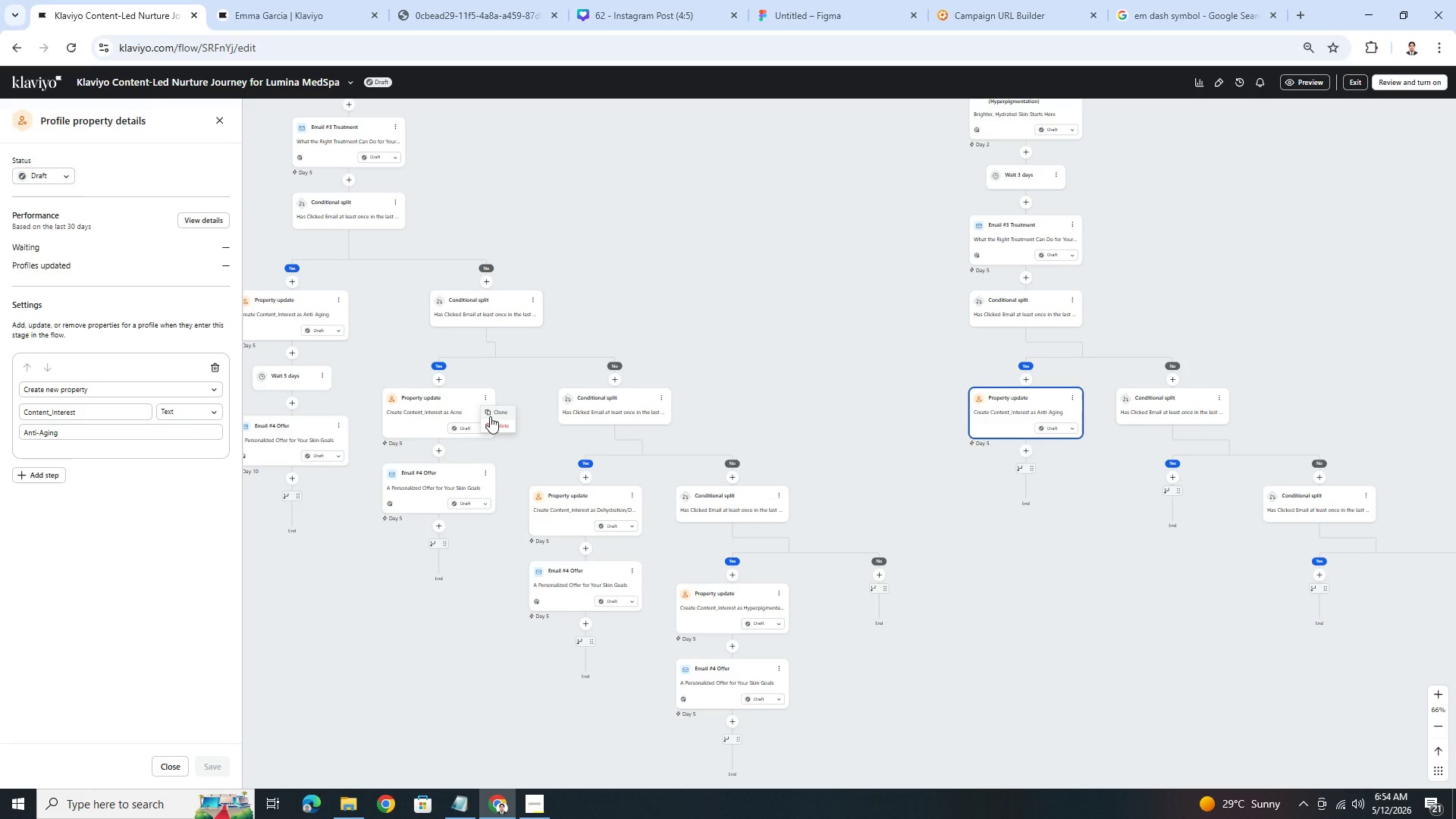 
left_click([490, 416])
 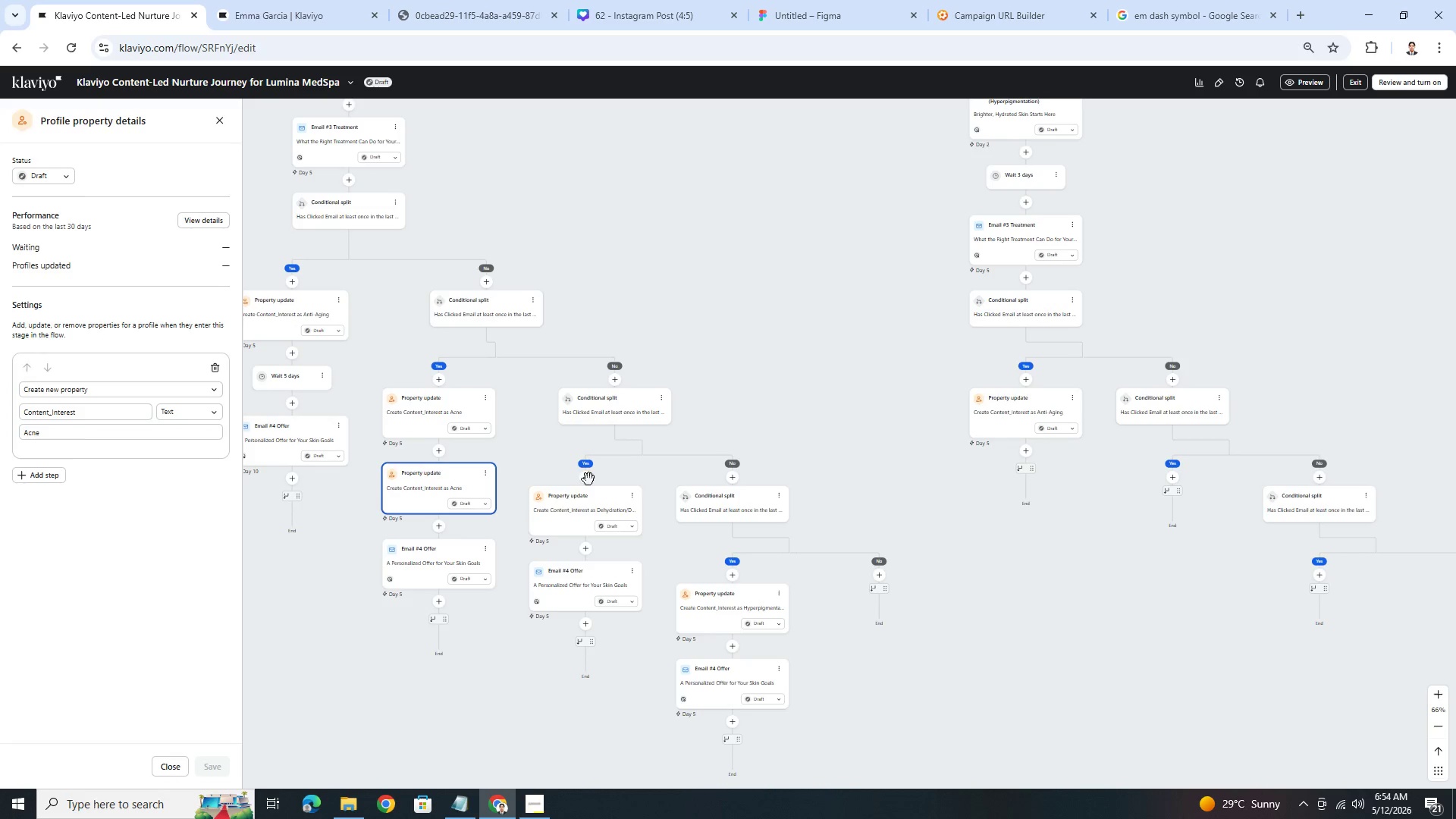 
left_click_drag(start_coordinate=[434, 487], to_coordinate=[1175, 510])
 